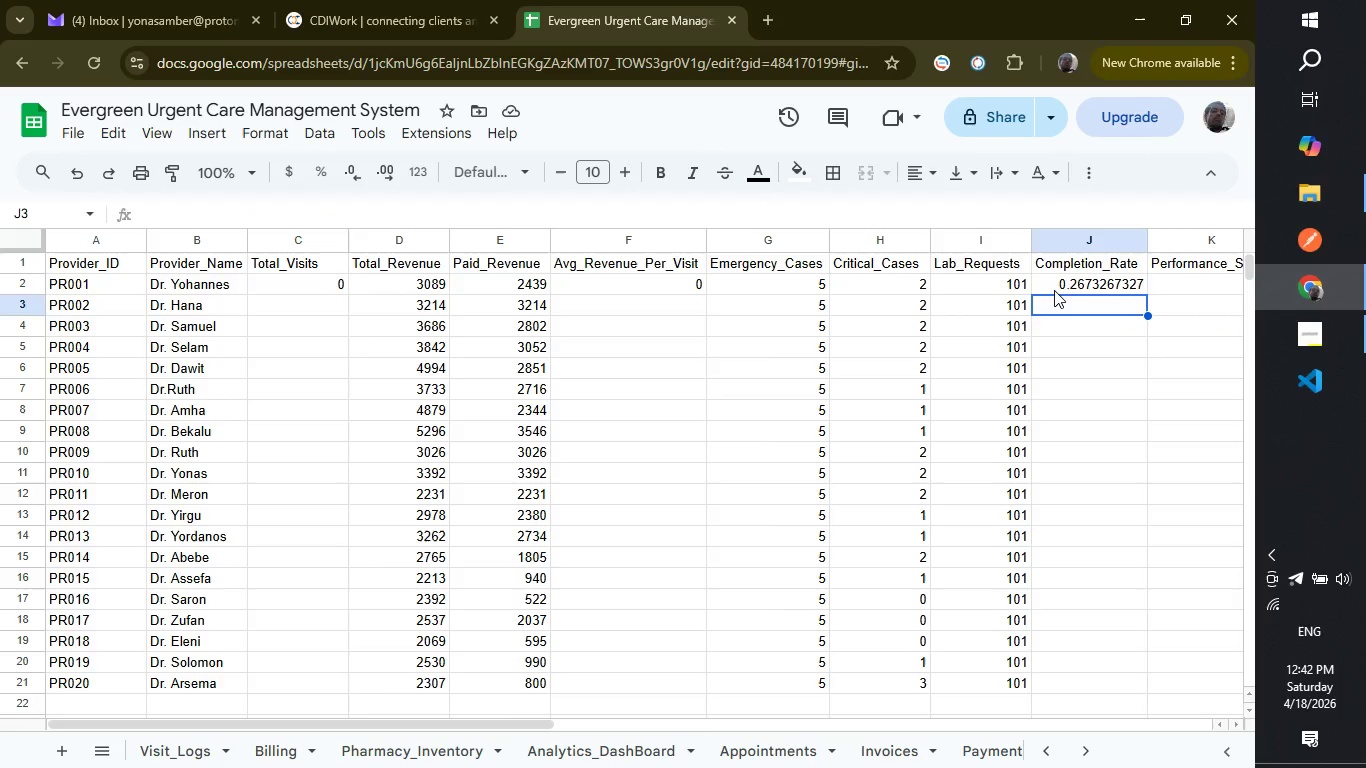 
left_click([1075, 283])
 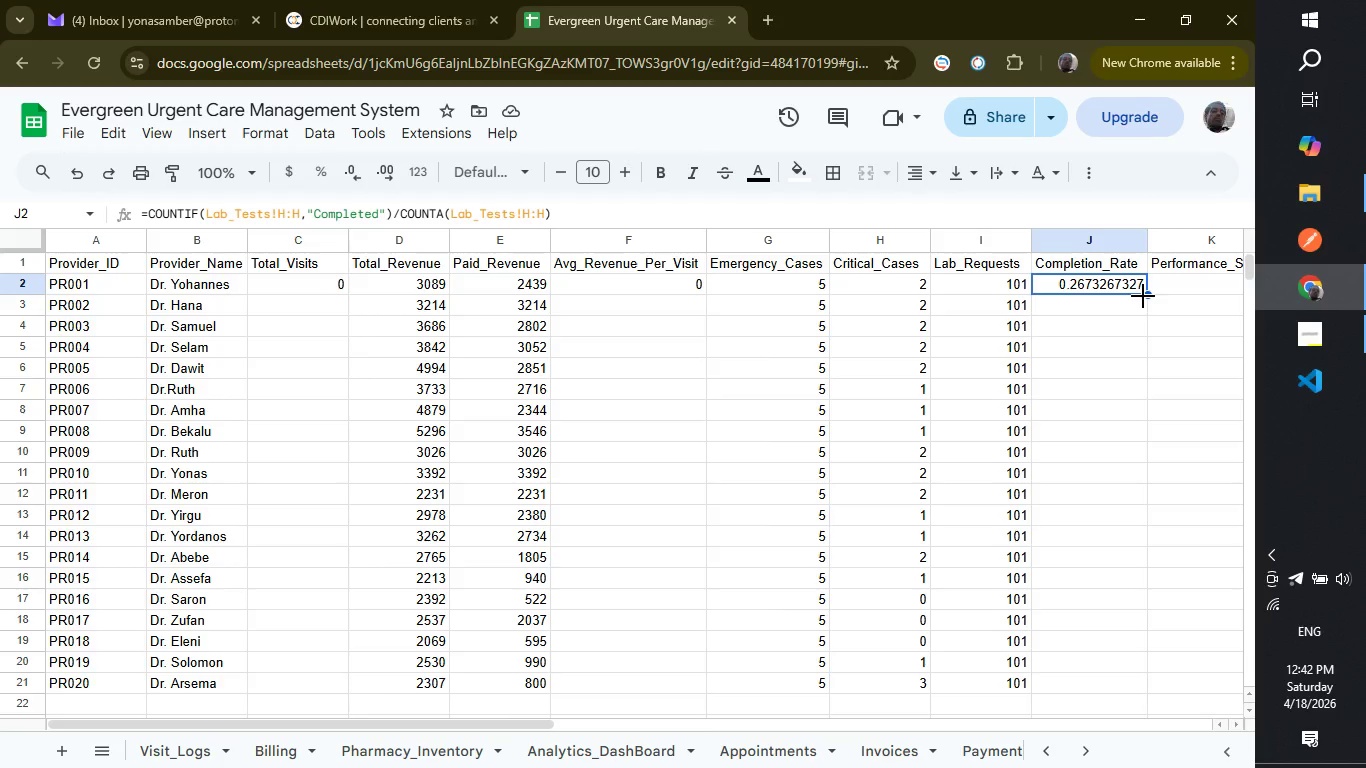 
left_click_drag(start_coordinate=[1147, 296], to_coordinate=[1155, 681])
 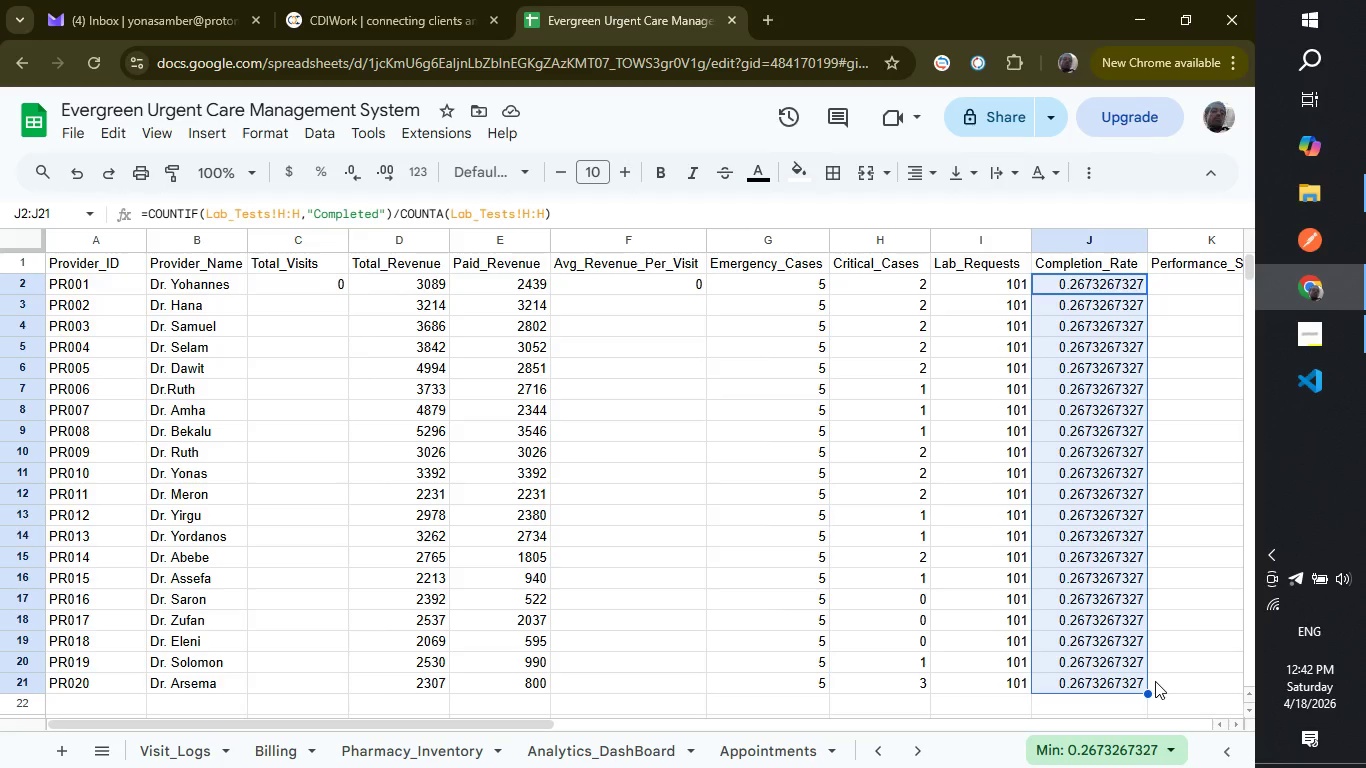 
wait(25.09)
 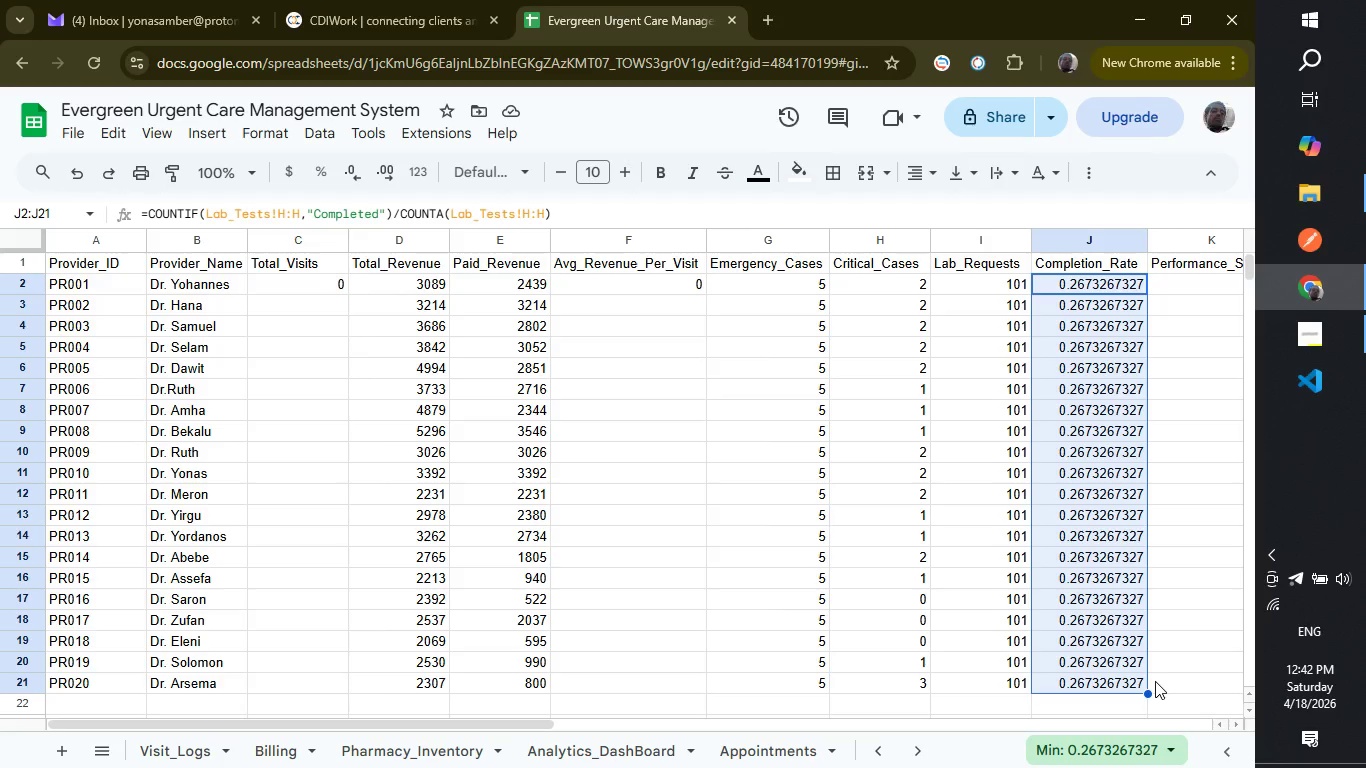 
left_click_drag(start_coordinate=[411, 721], to_coordinate=[527, 720])
 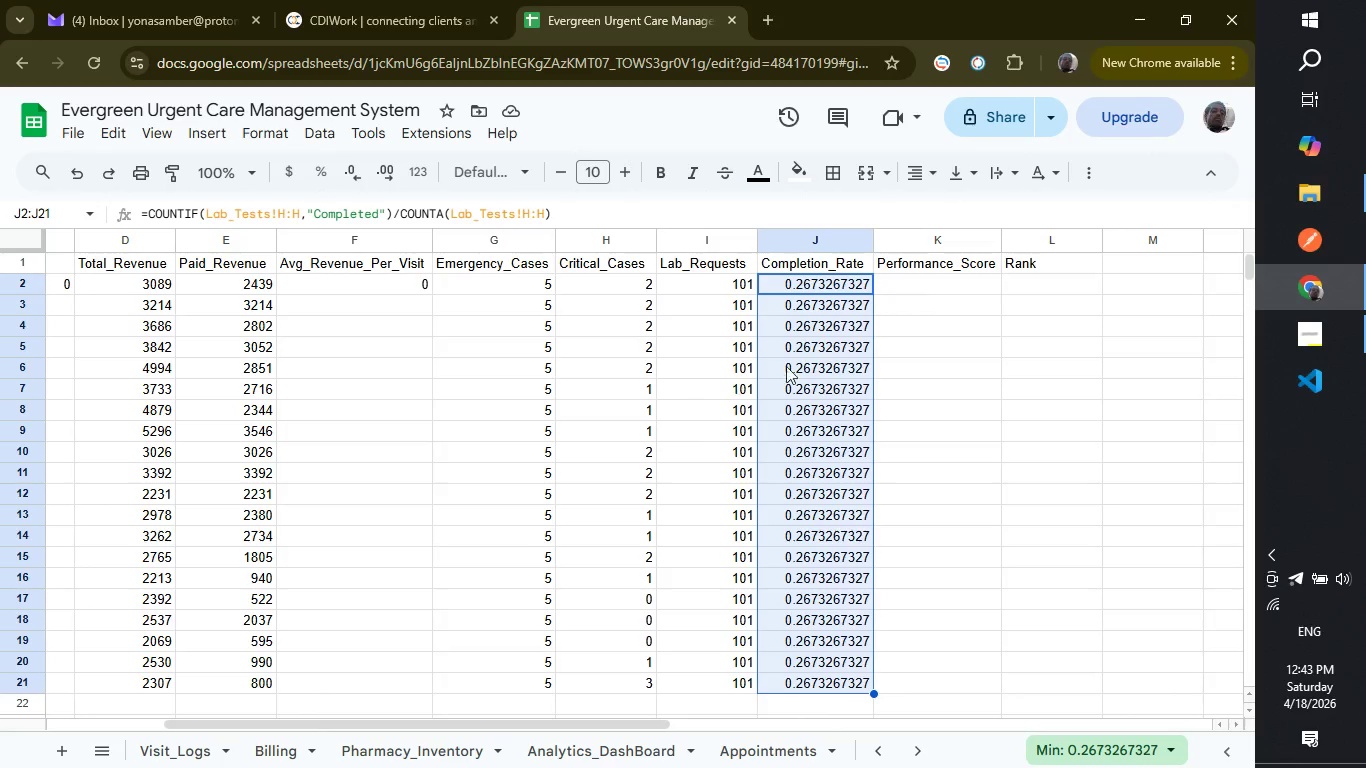 
left_click([890, 282])
 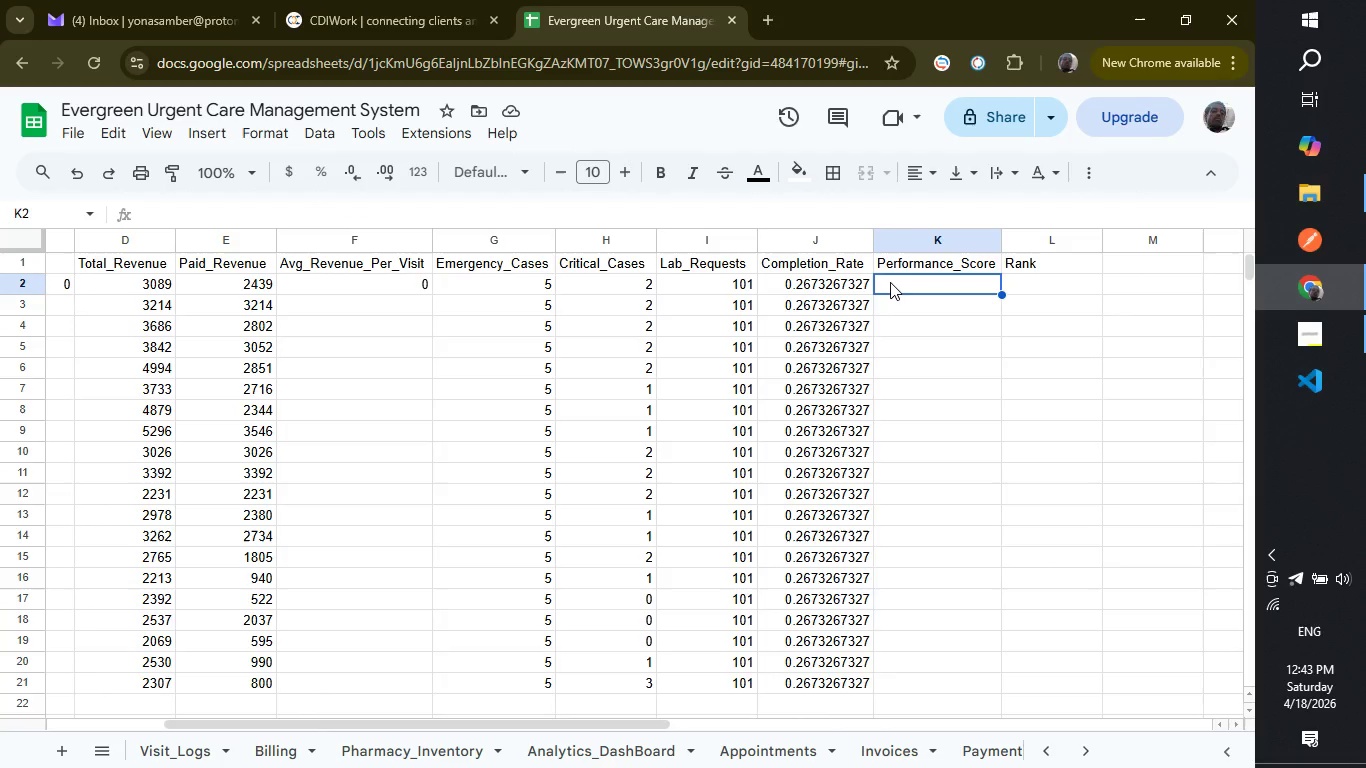 
wait(5.17)
 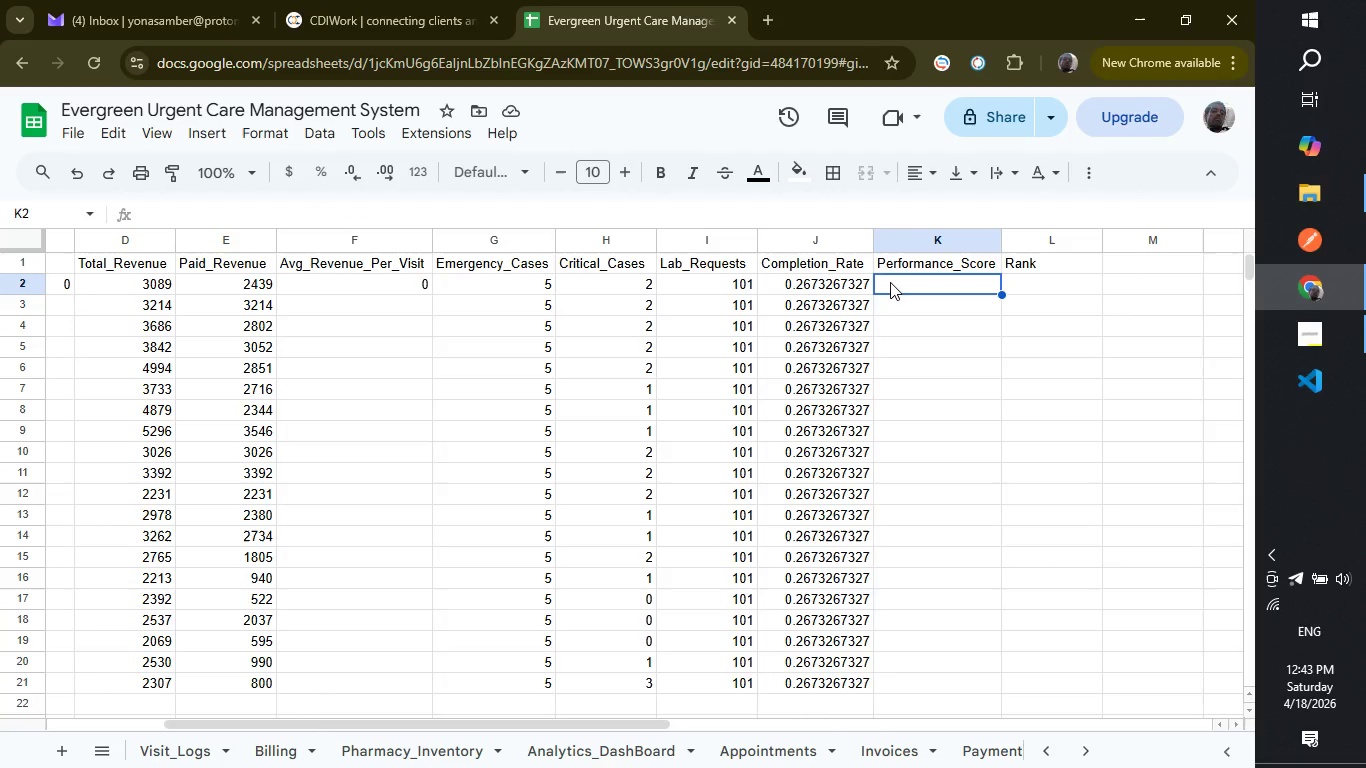 
type(=(C2*0.25)+(D2*0.35)+)
 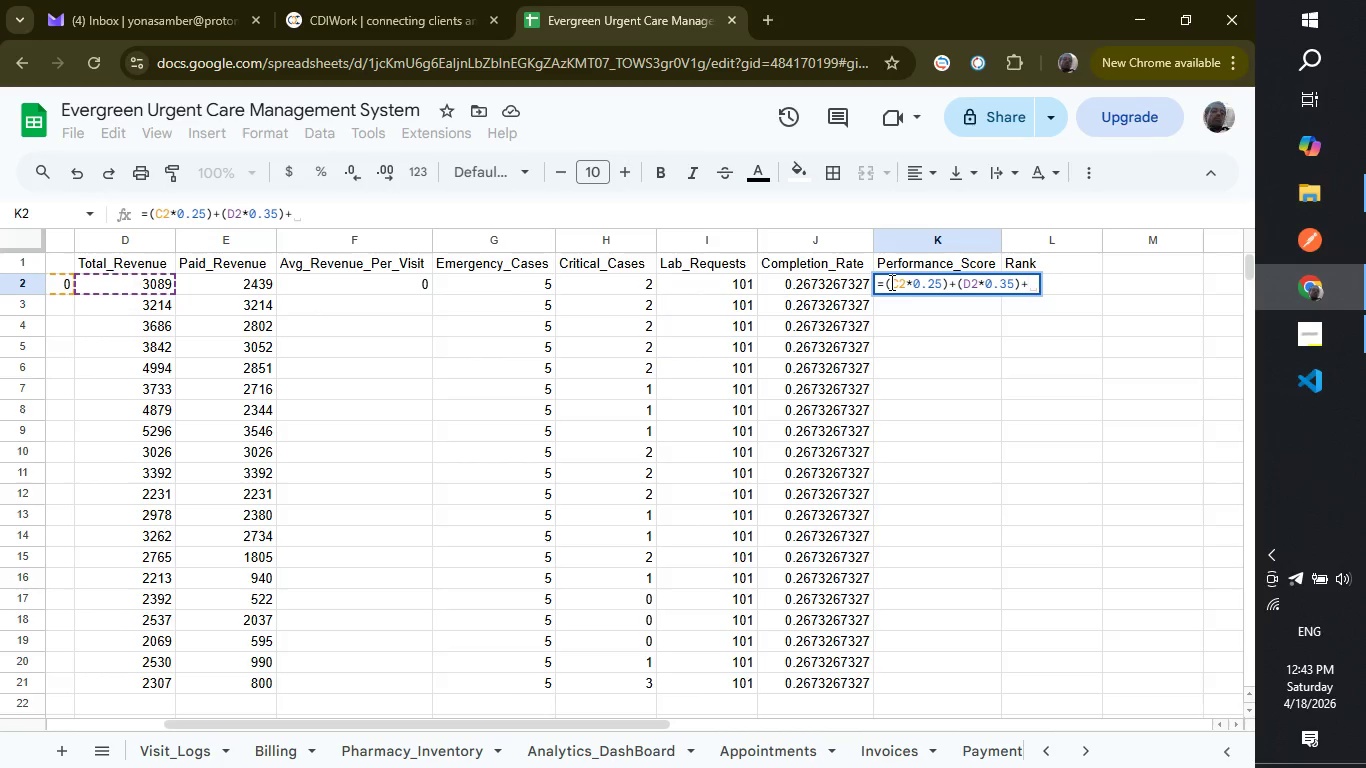 
wait(5.7)
 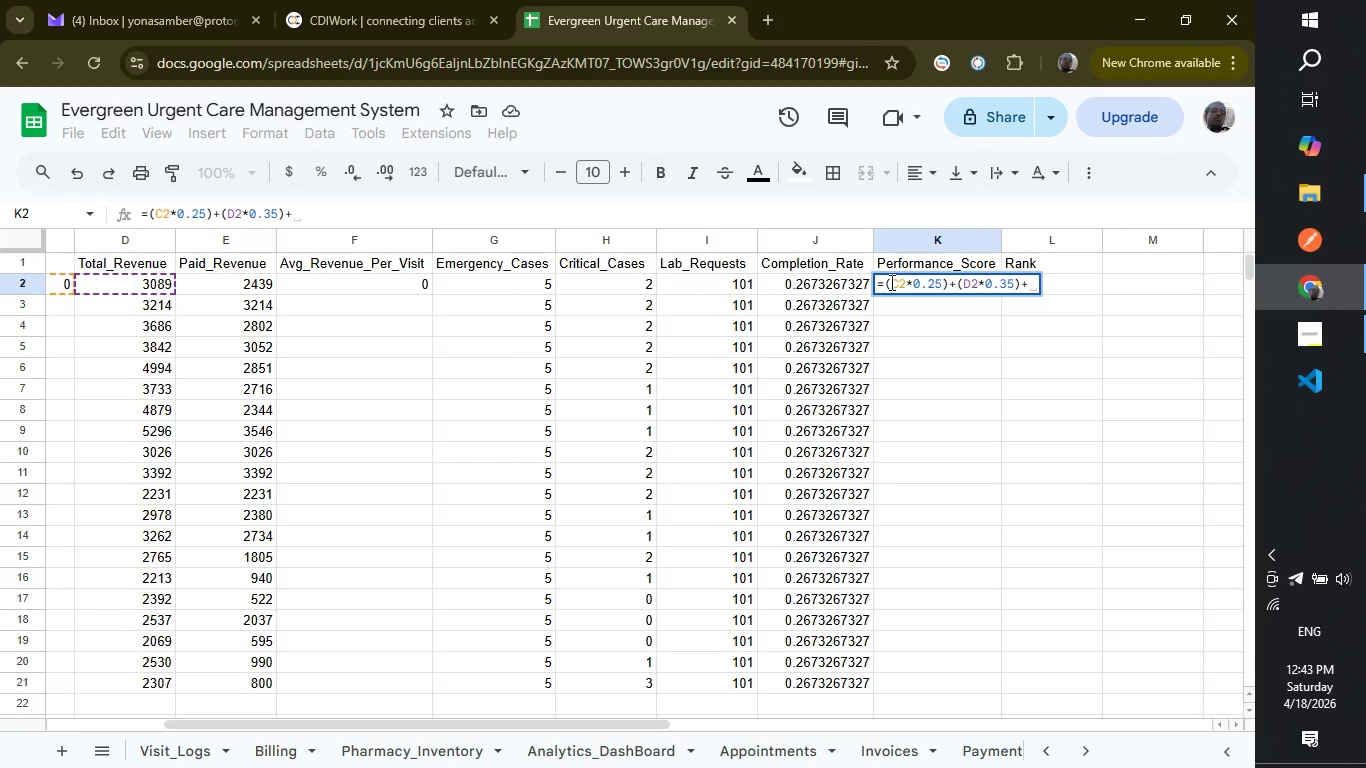 
type((G2*0.15)+)
 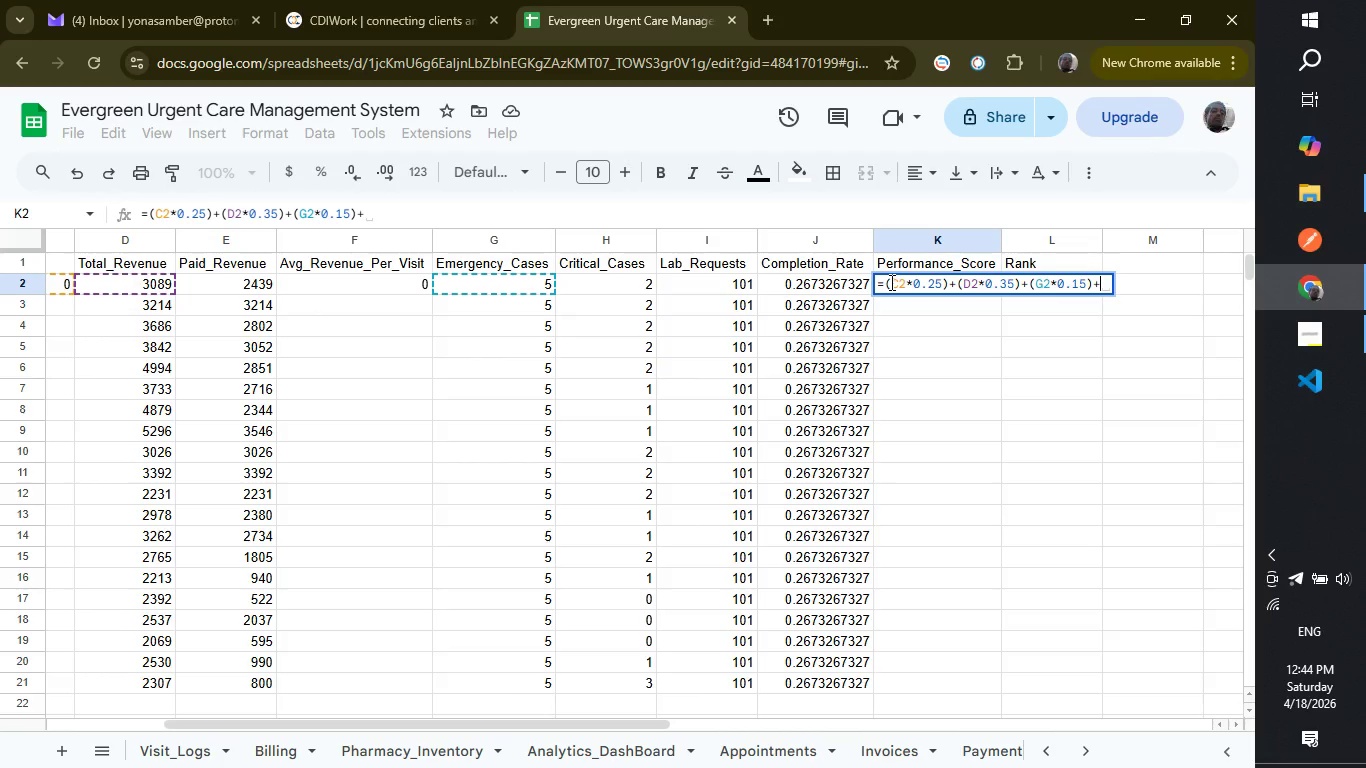 
type((I2*0.10)+)
 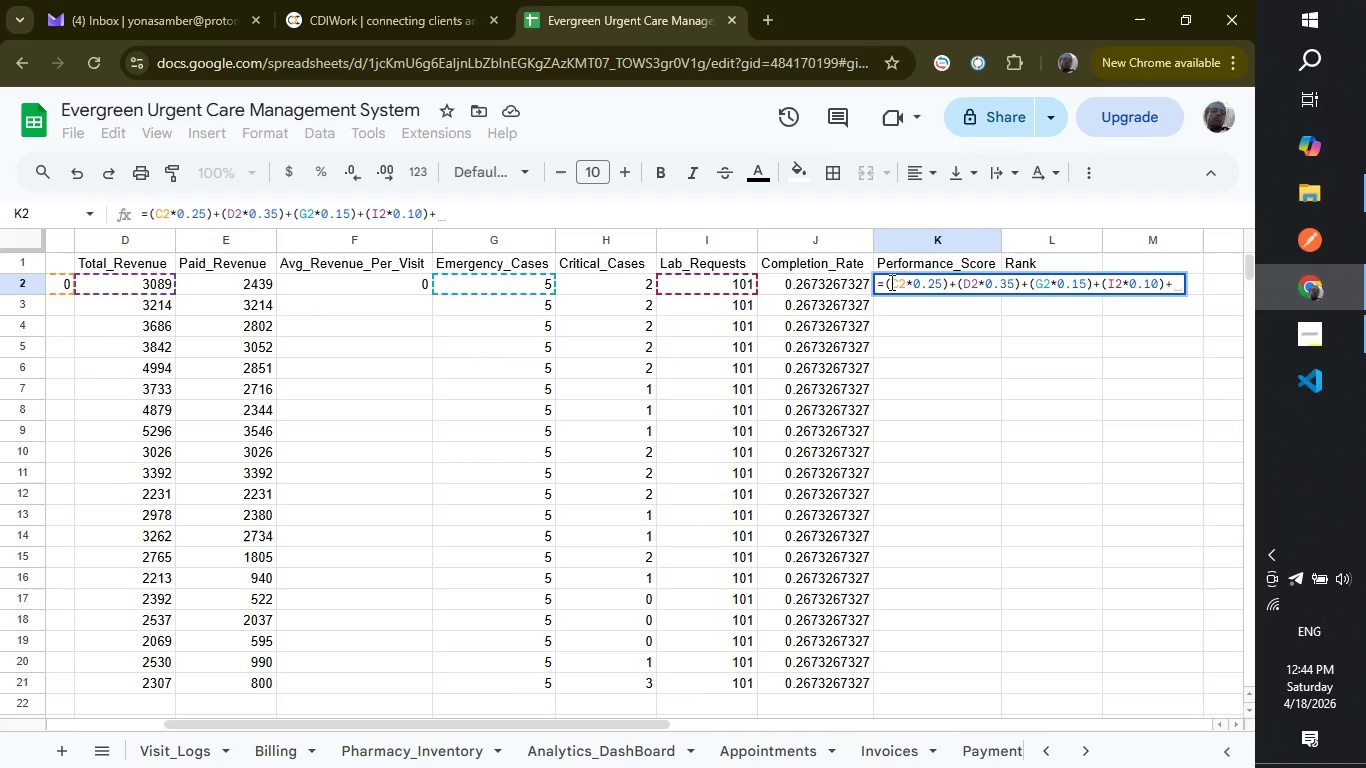 
type((J1)
key(Backspace)
type(2*0.15))
 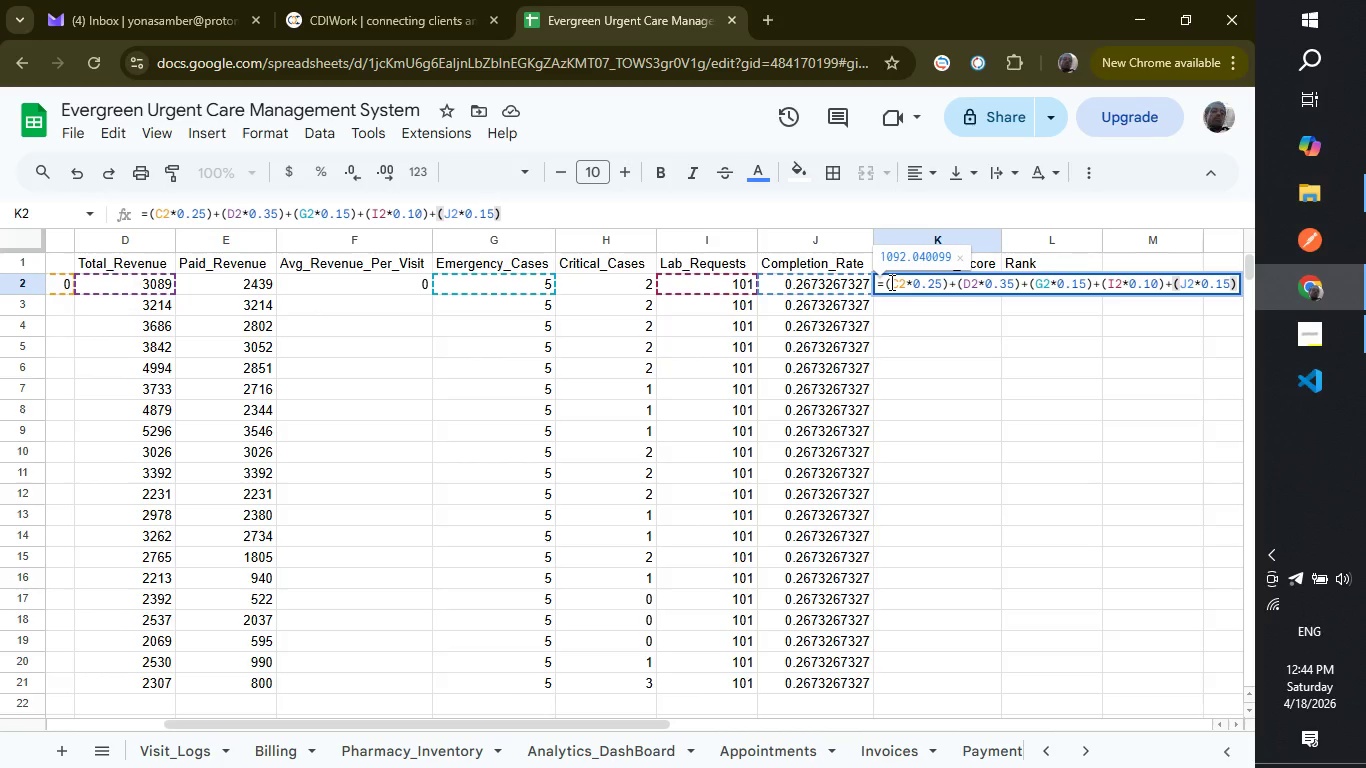 
key(Enter)
 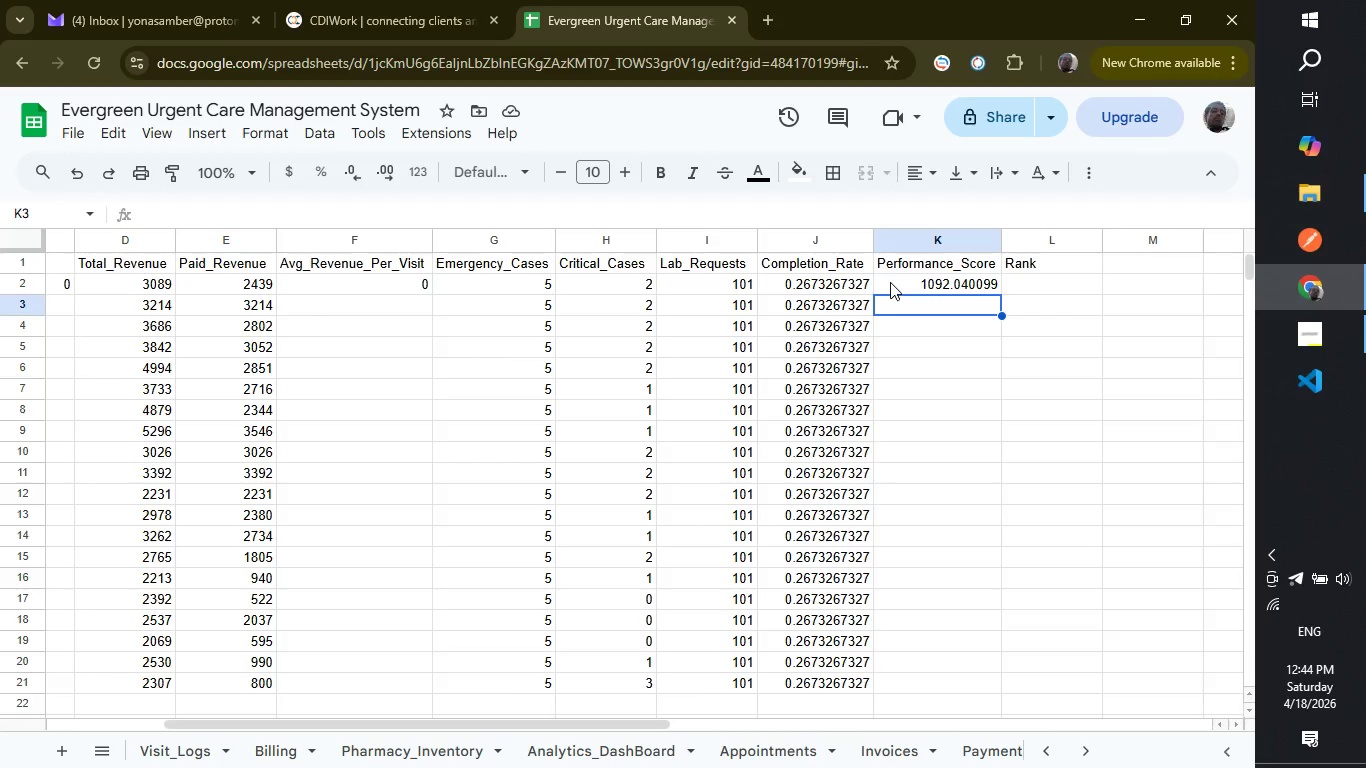 
wait(7.39)
 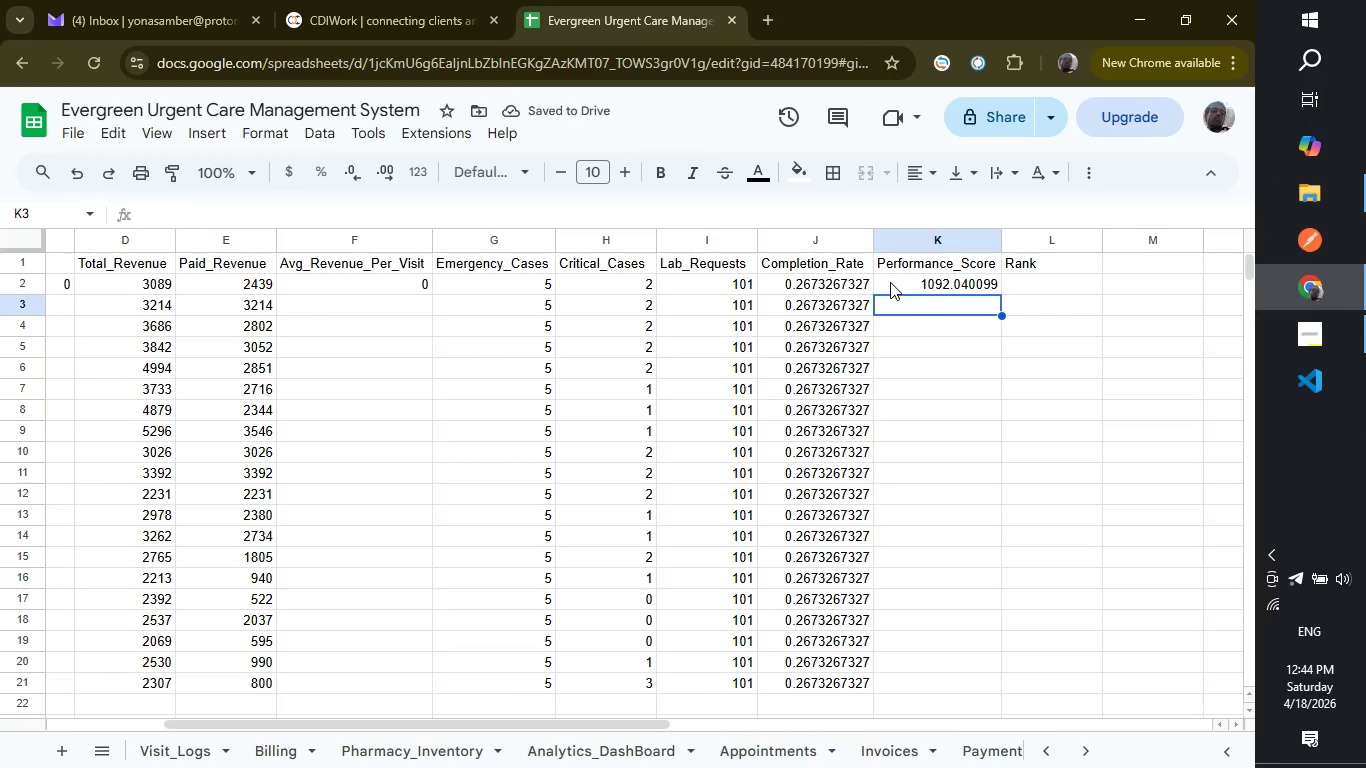 
left_click([944, 274])
 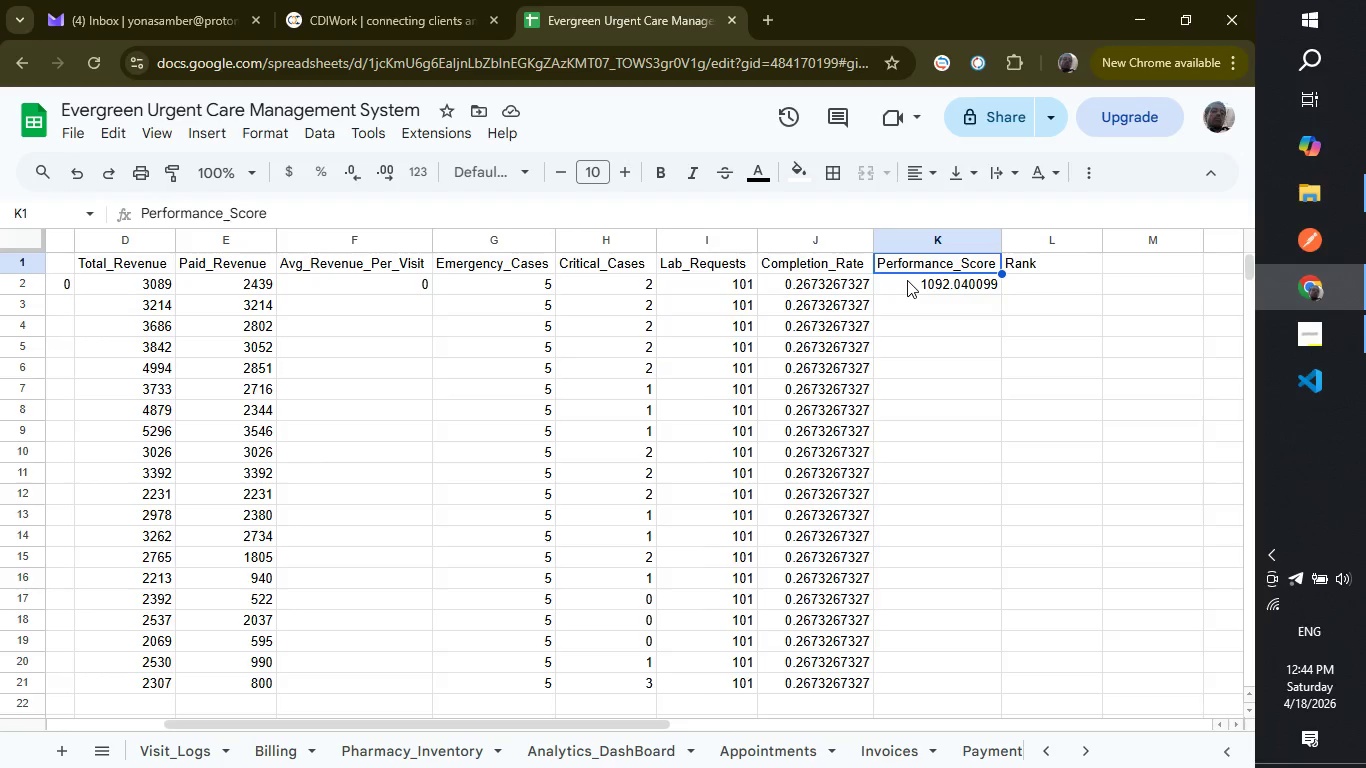 
left_click([907, 281])
 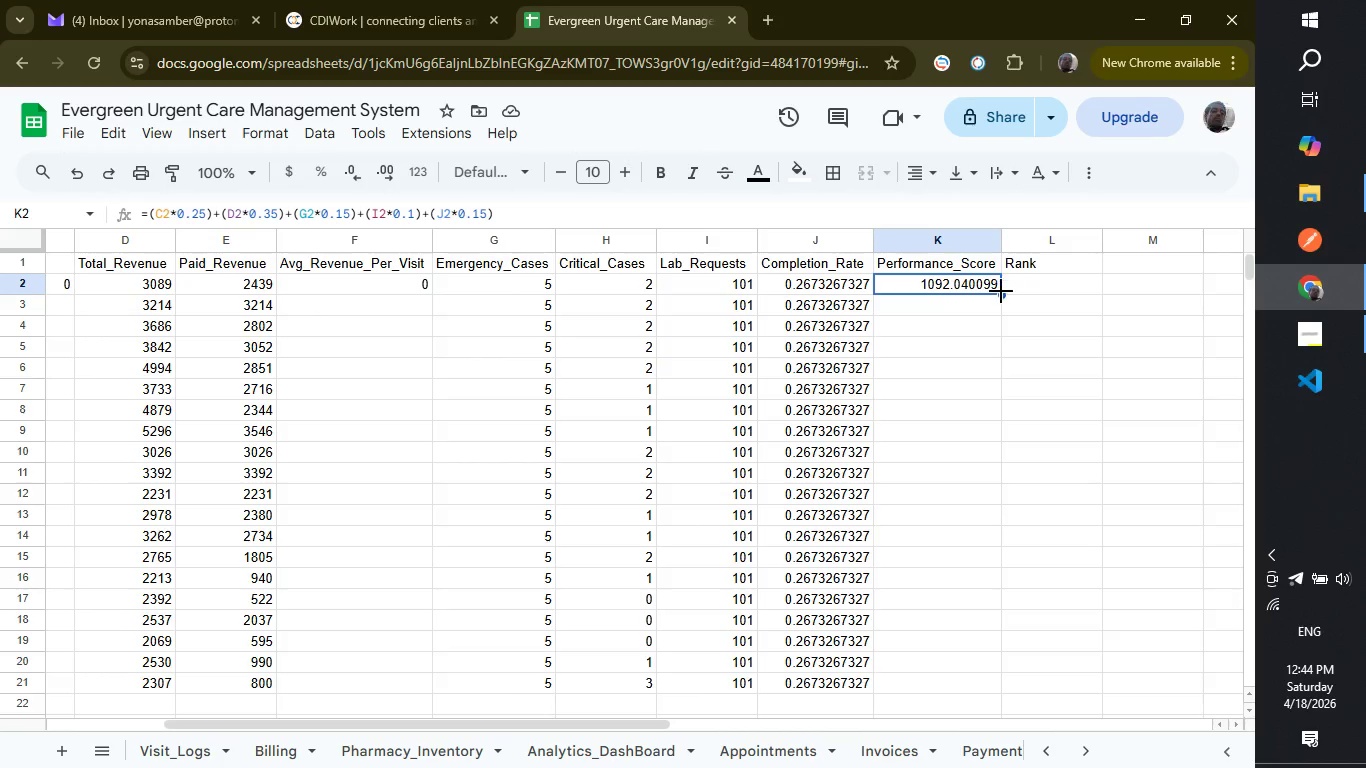 
left_click_drag(start_coordinate=[1001, 293], to_coordinate=[996, 681])
 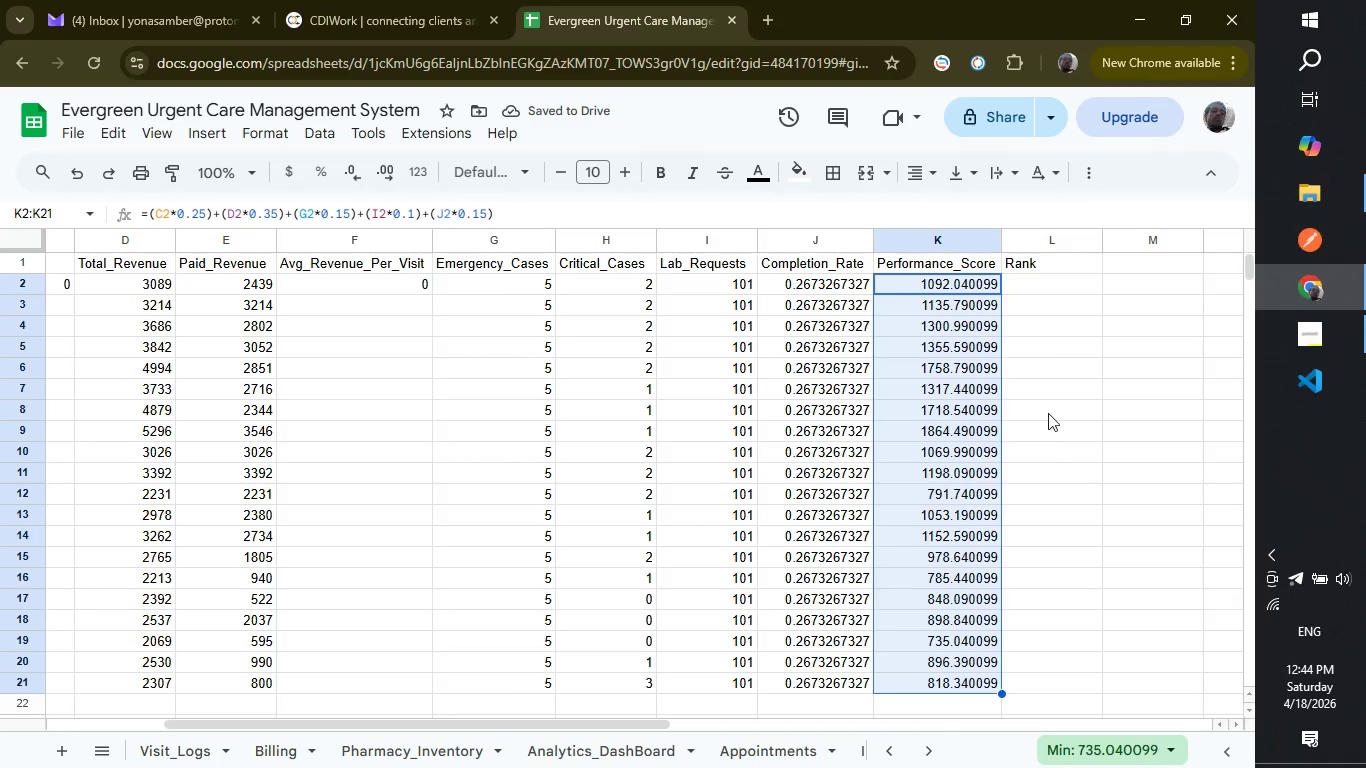 
left_click([1035, 282])
 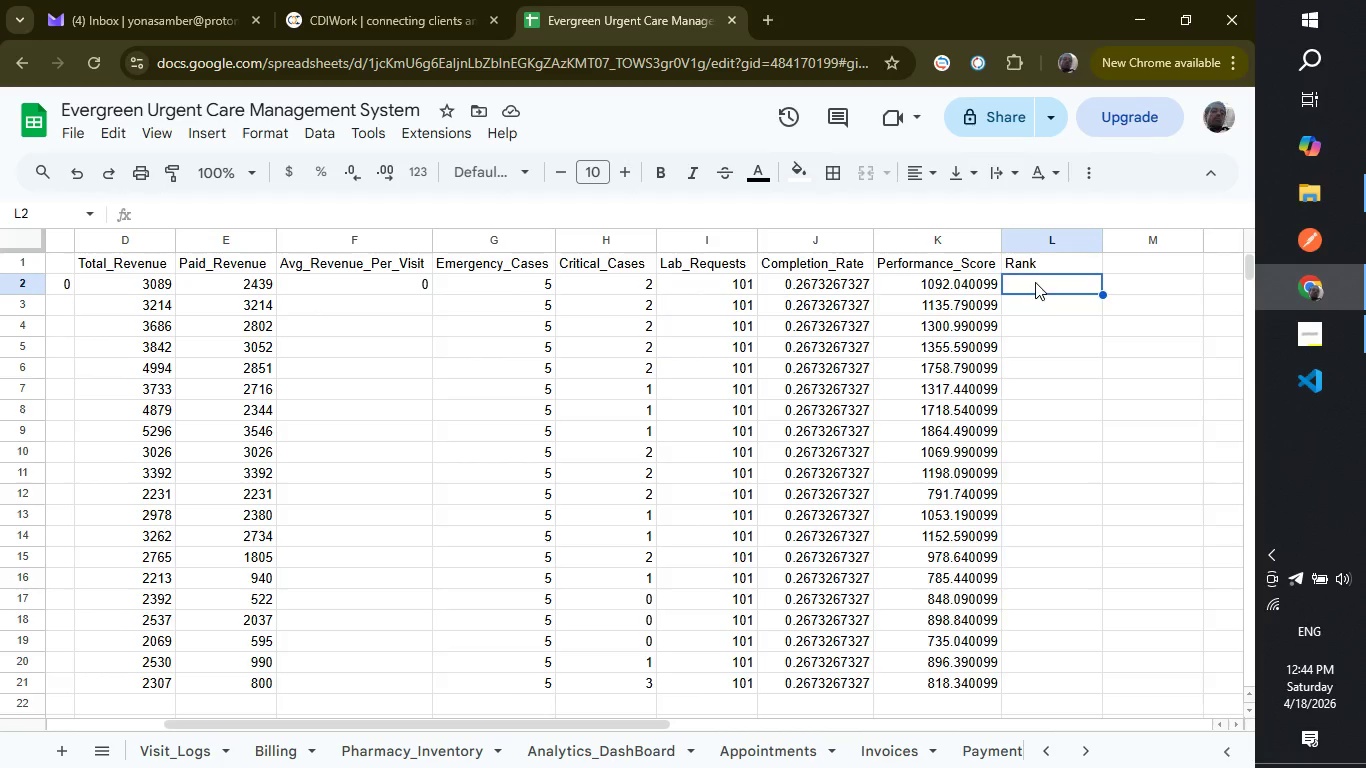 
wait(7.99)
 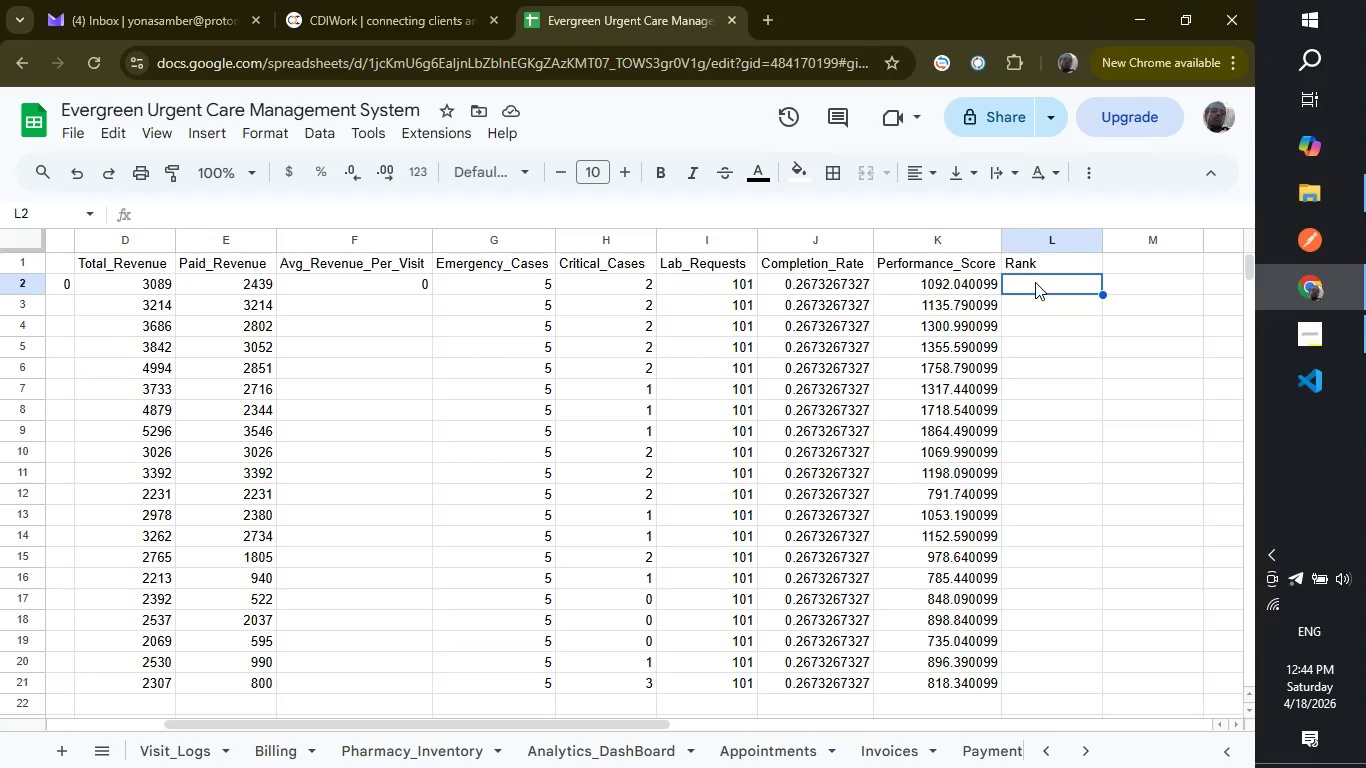 
type(Ran)
key(Backspace)
key(Backspace)
key(Backspace)
type(A)
key(Backspace)
key(Backspace)
key(Backspace)
type(=RANK)
 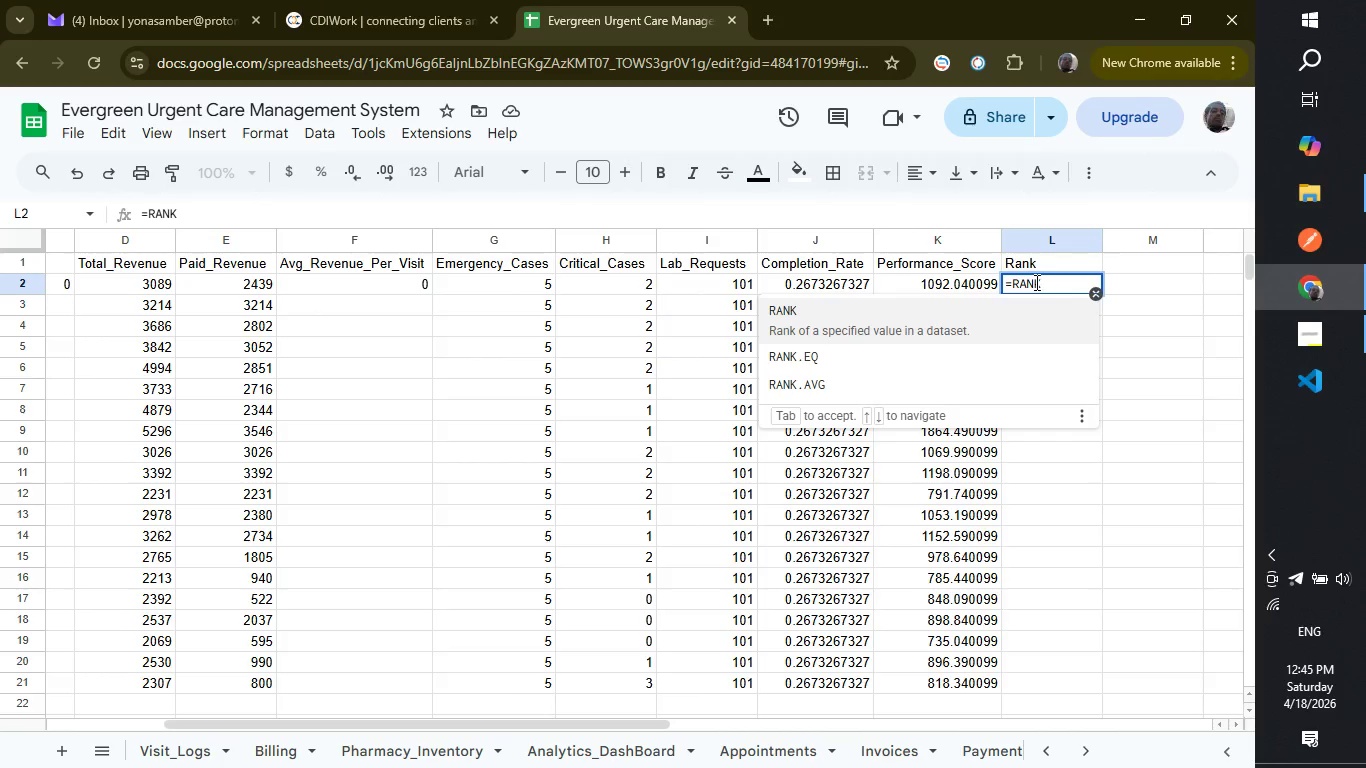 
key(Enter)
 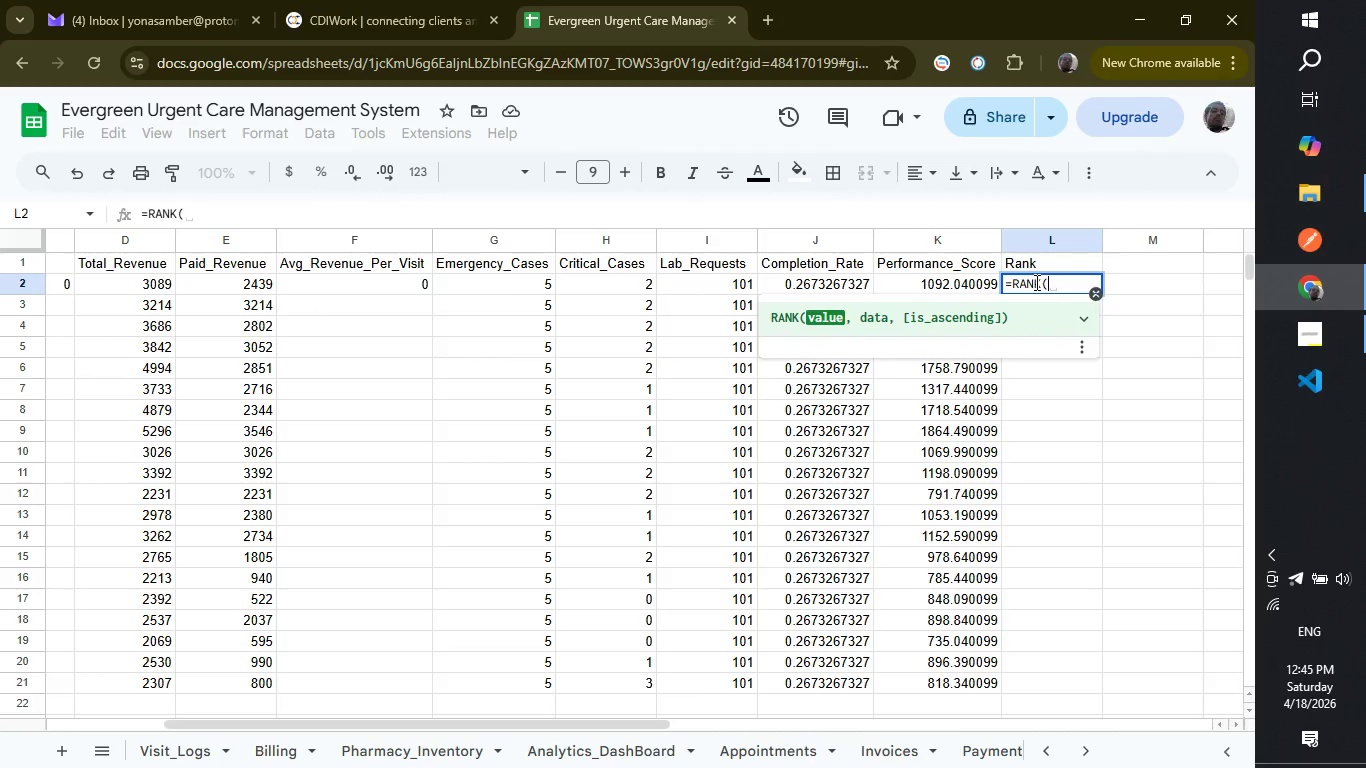 
type(K2, K$2:K$20, FAL)
 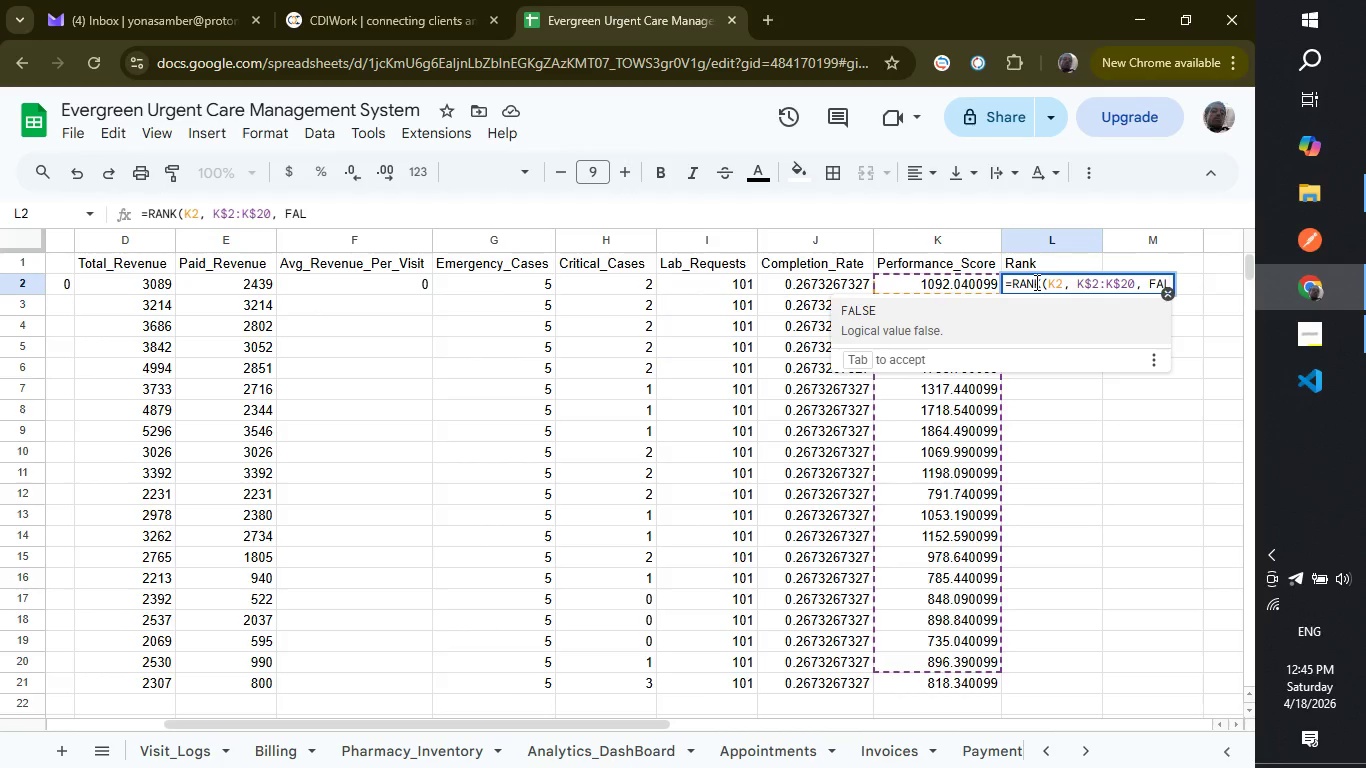 
key(Enter)
 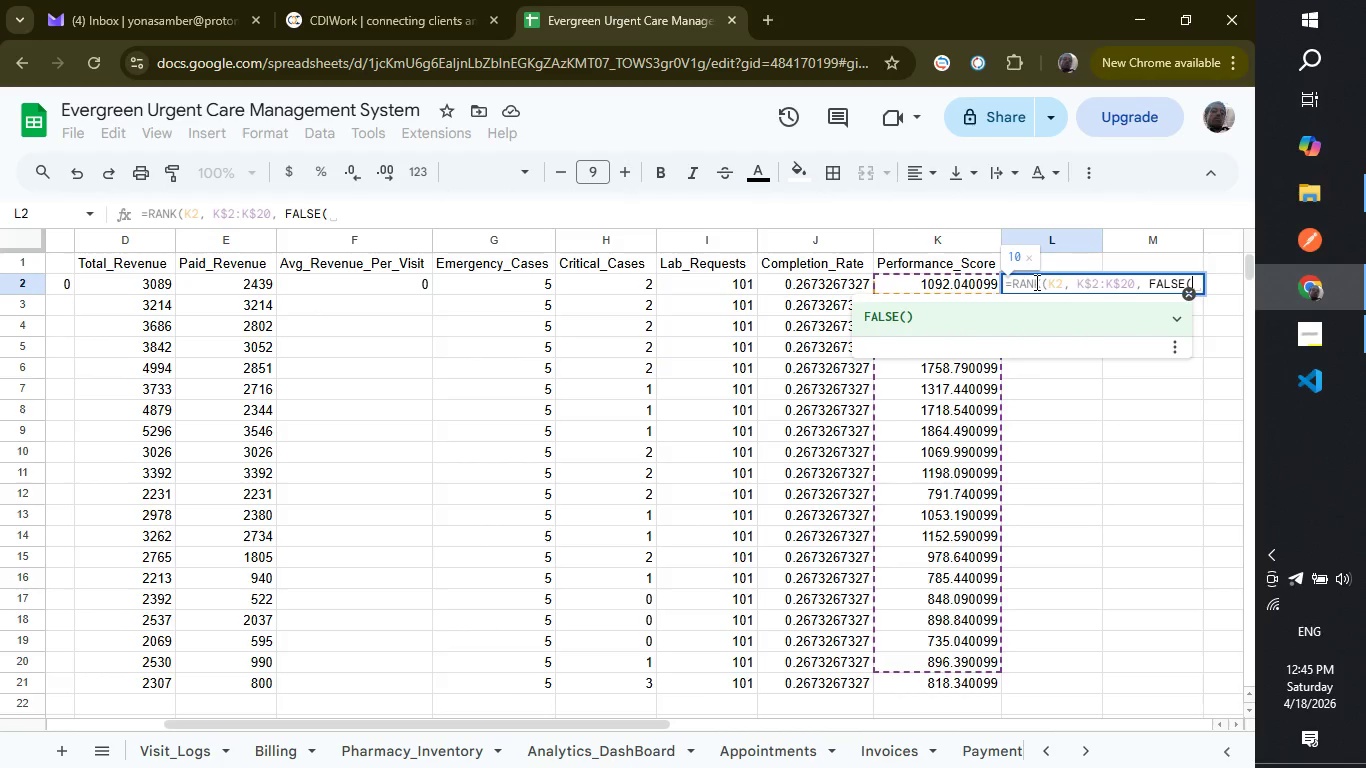 
key(Backspace)
 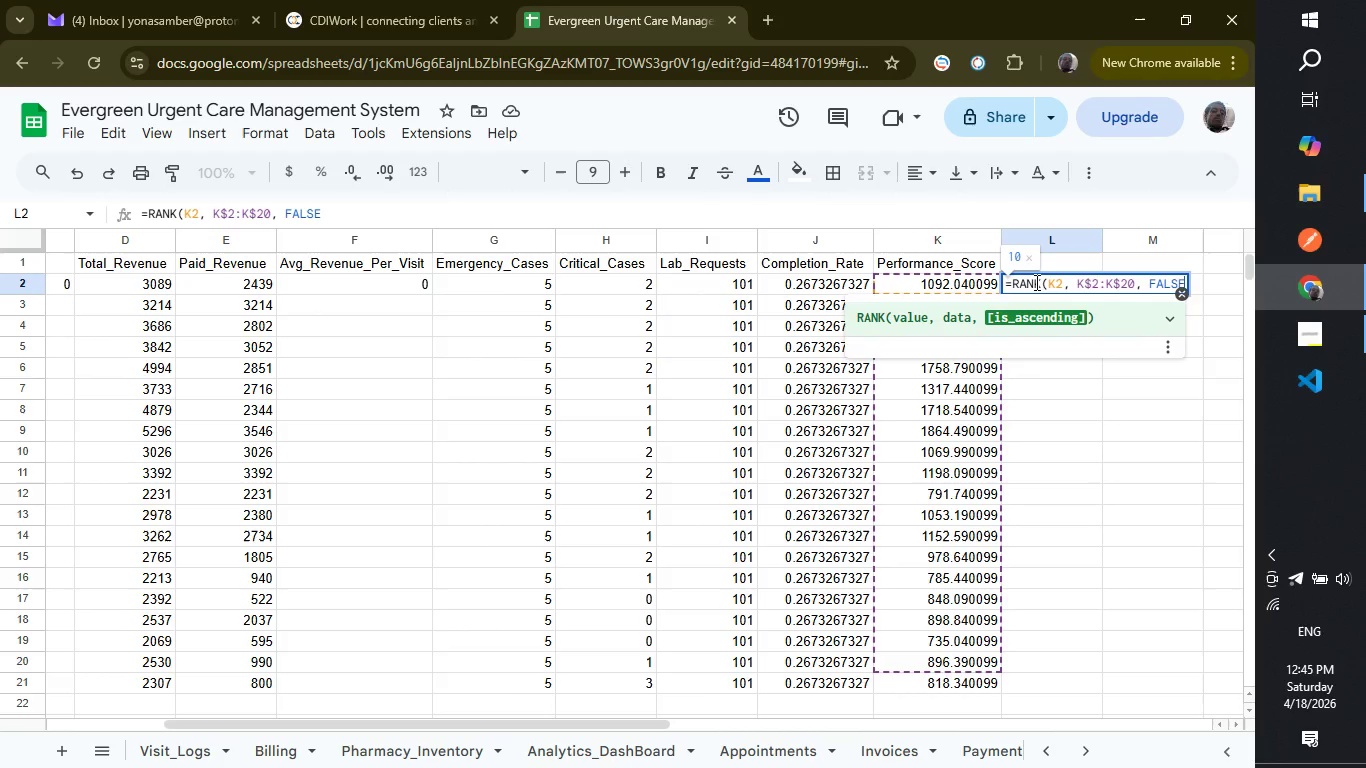 
key(Shift+0)
 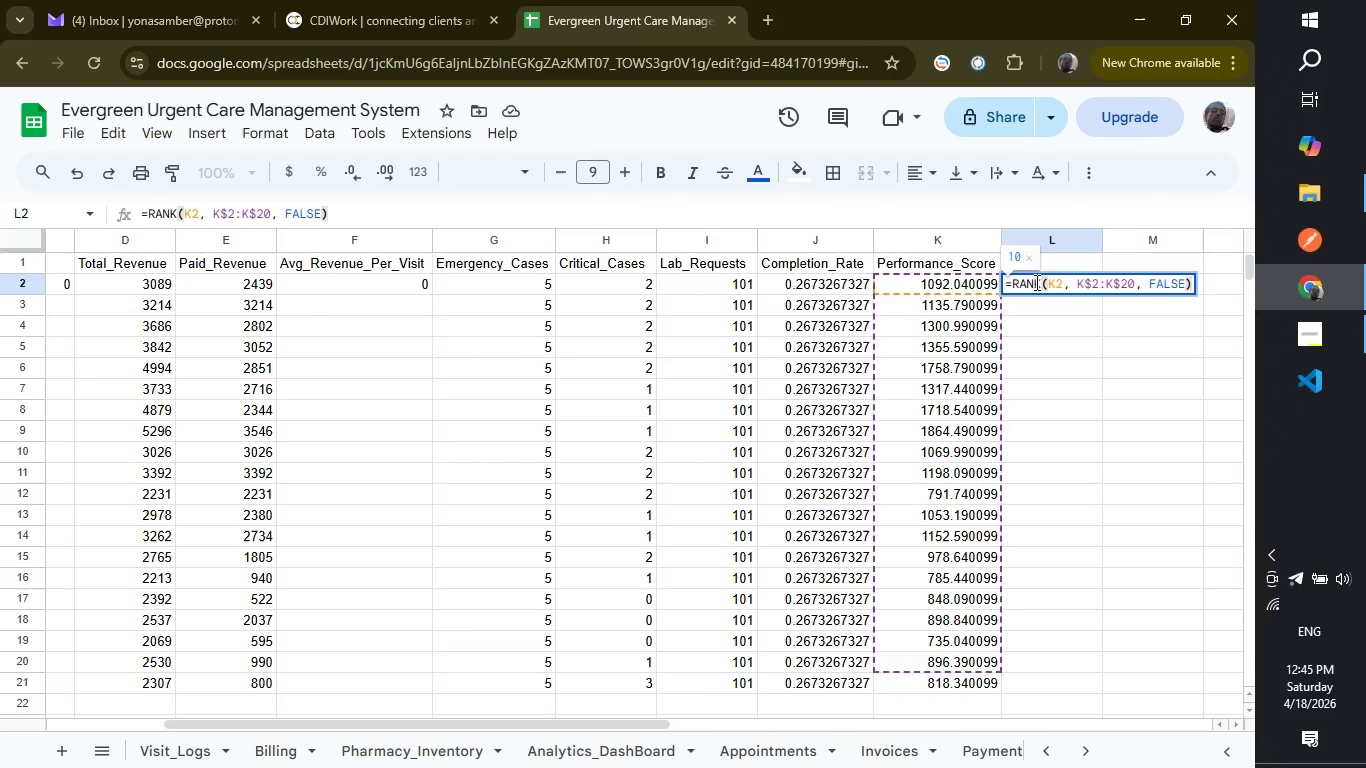 
key(Enter)
 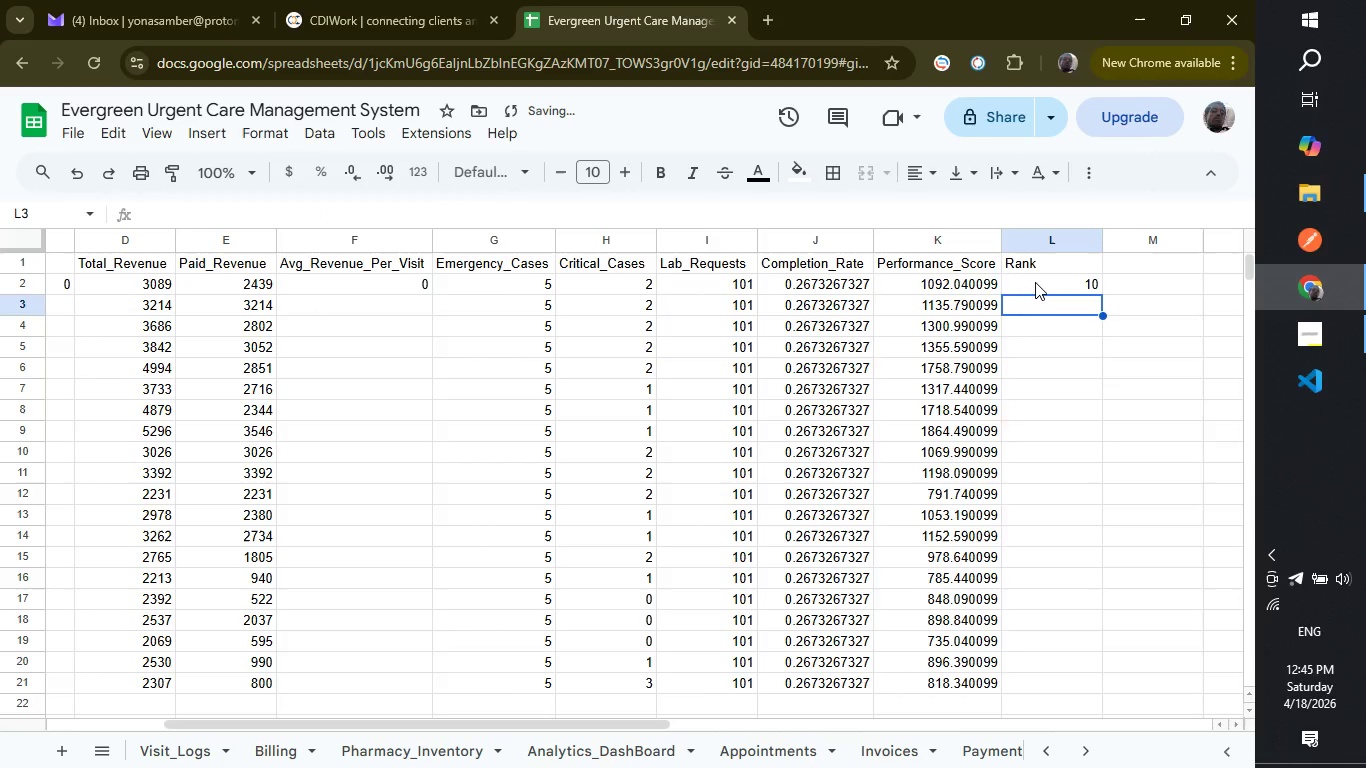 
left_click([1035, 282])
 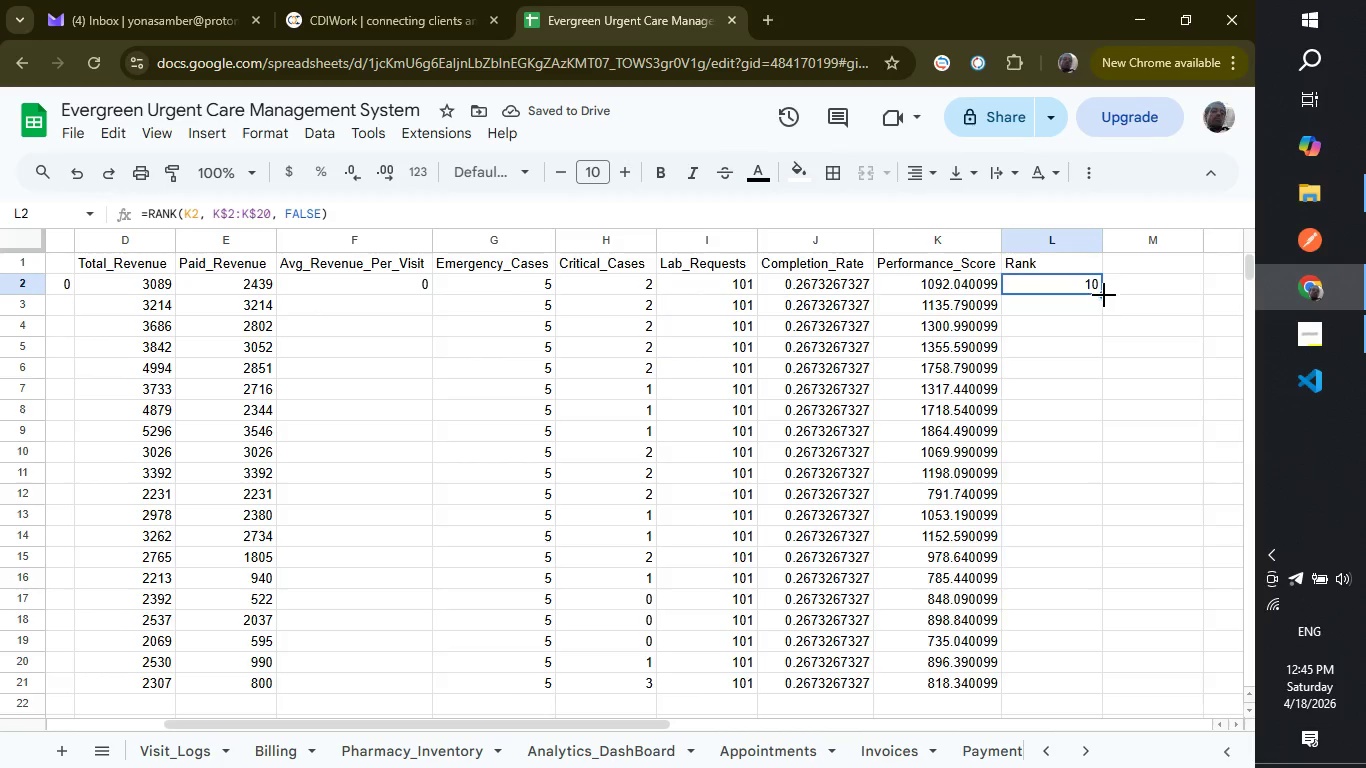 
left_click_drag(start_coordinate=[1104, 295], to_coordinate=[1057, 434])
 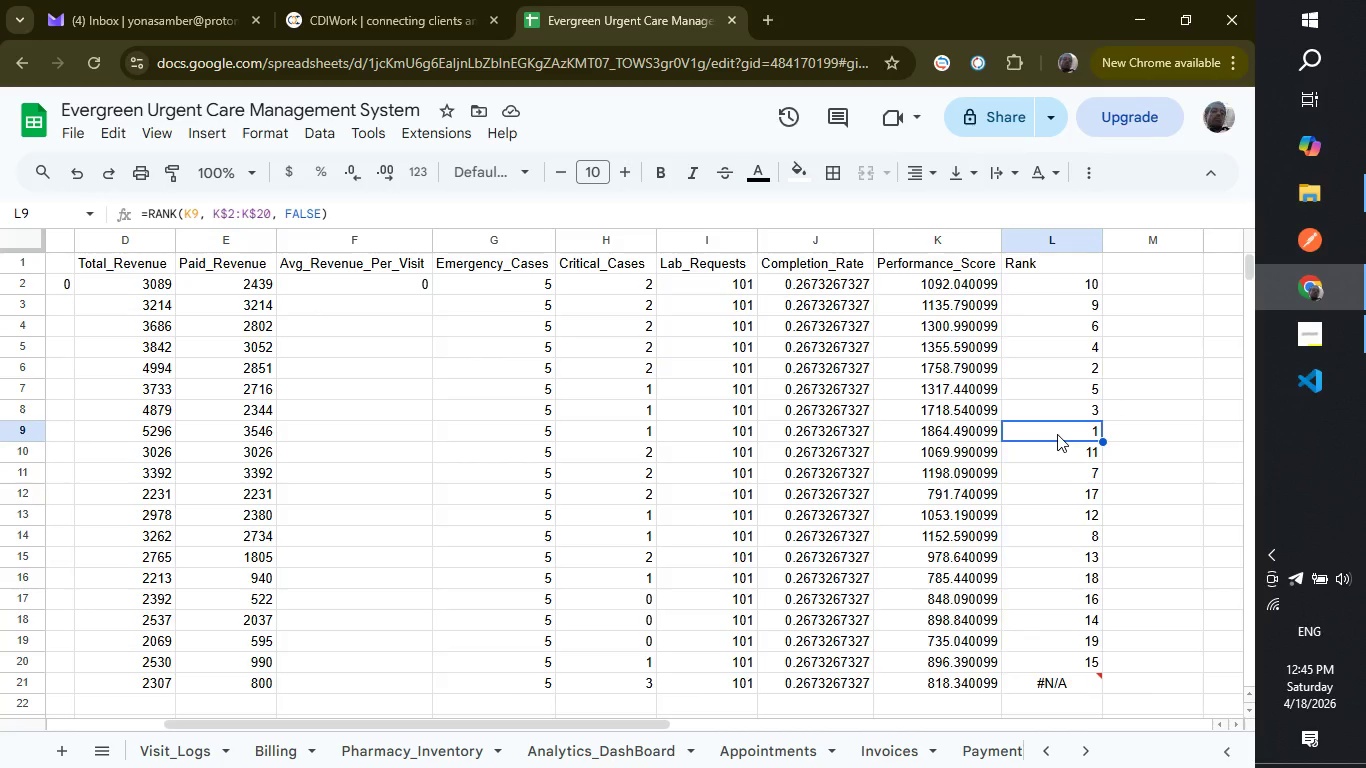 
left_click([1057, 434])
 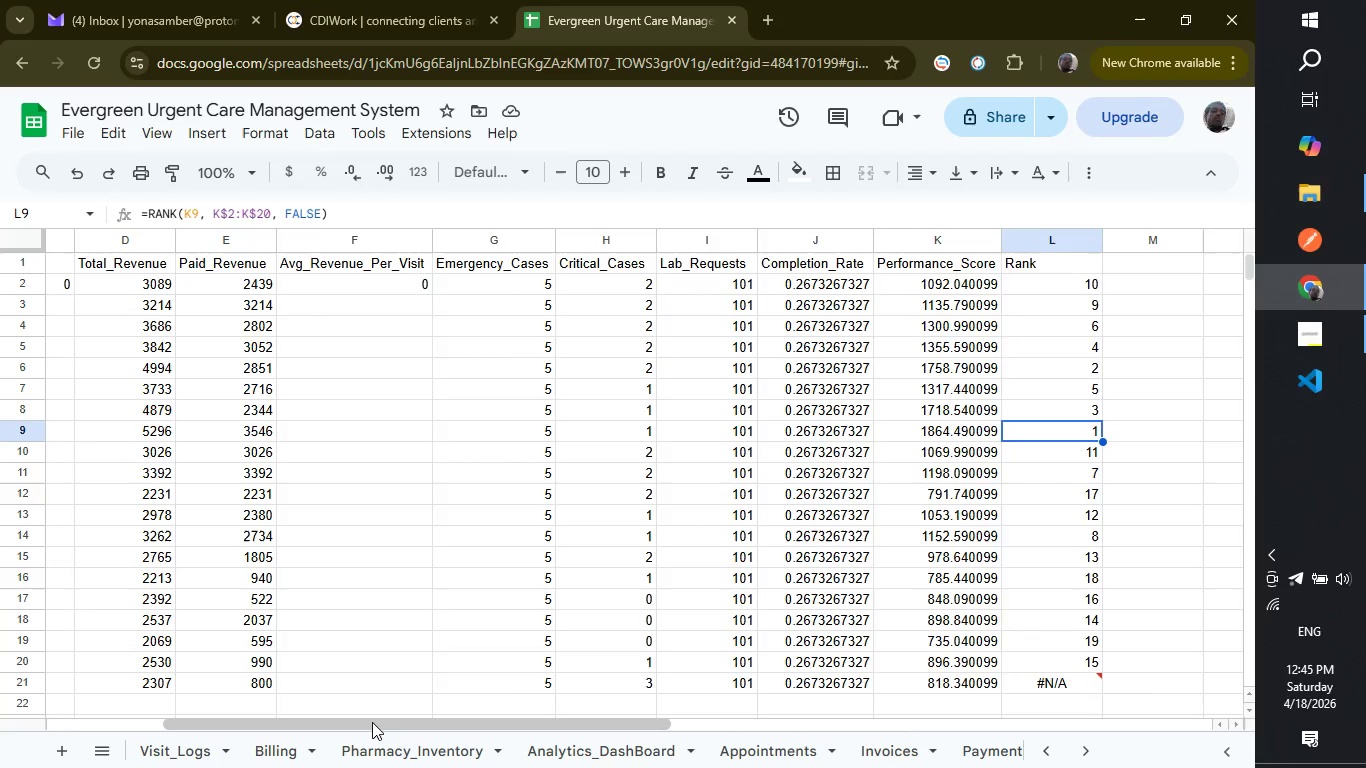 
left_click_drag(start_coordinate=[372, 722], to_coordinate=[420, 707])
 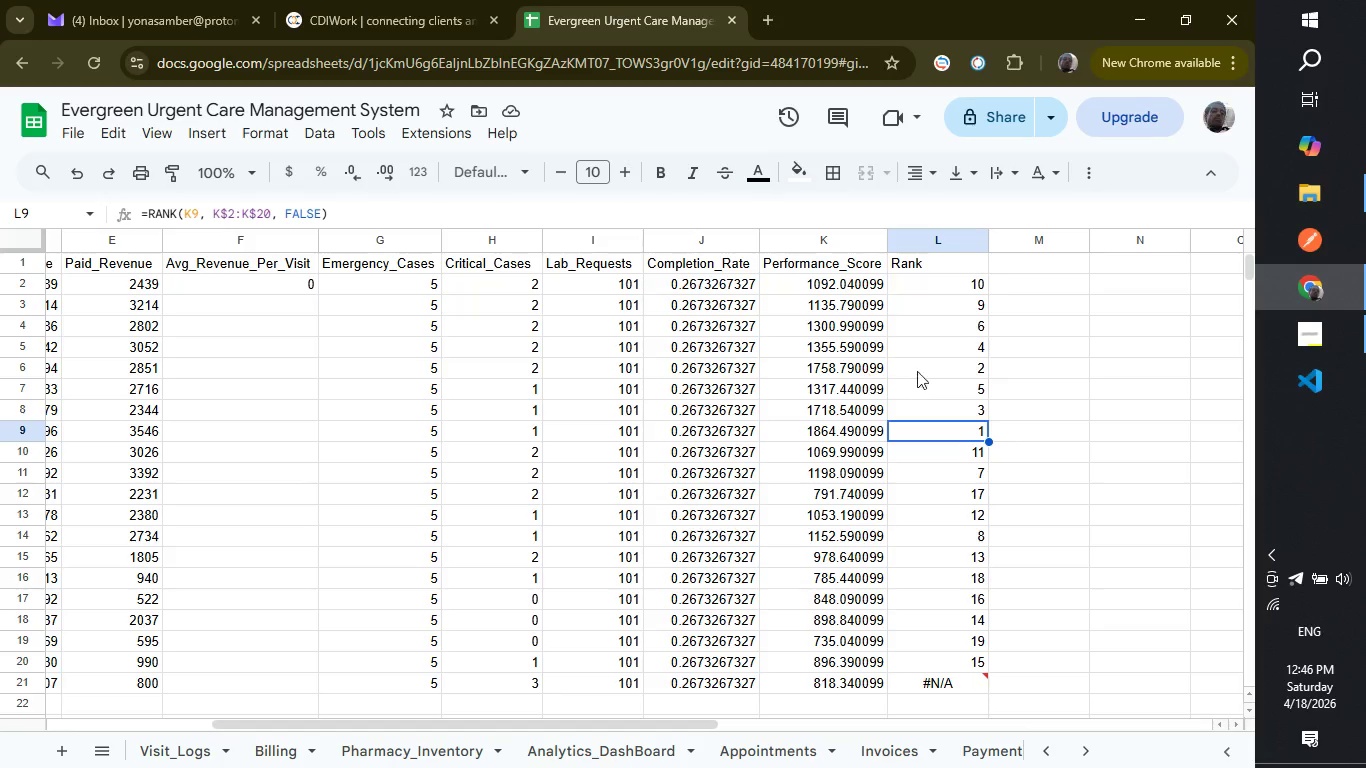 
left_click([954, 367])
 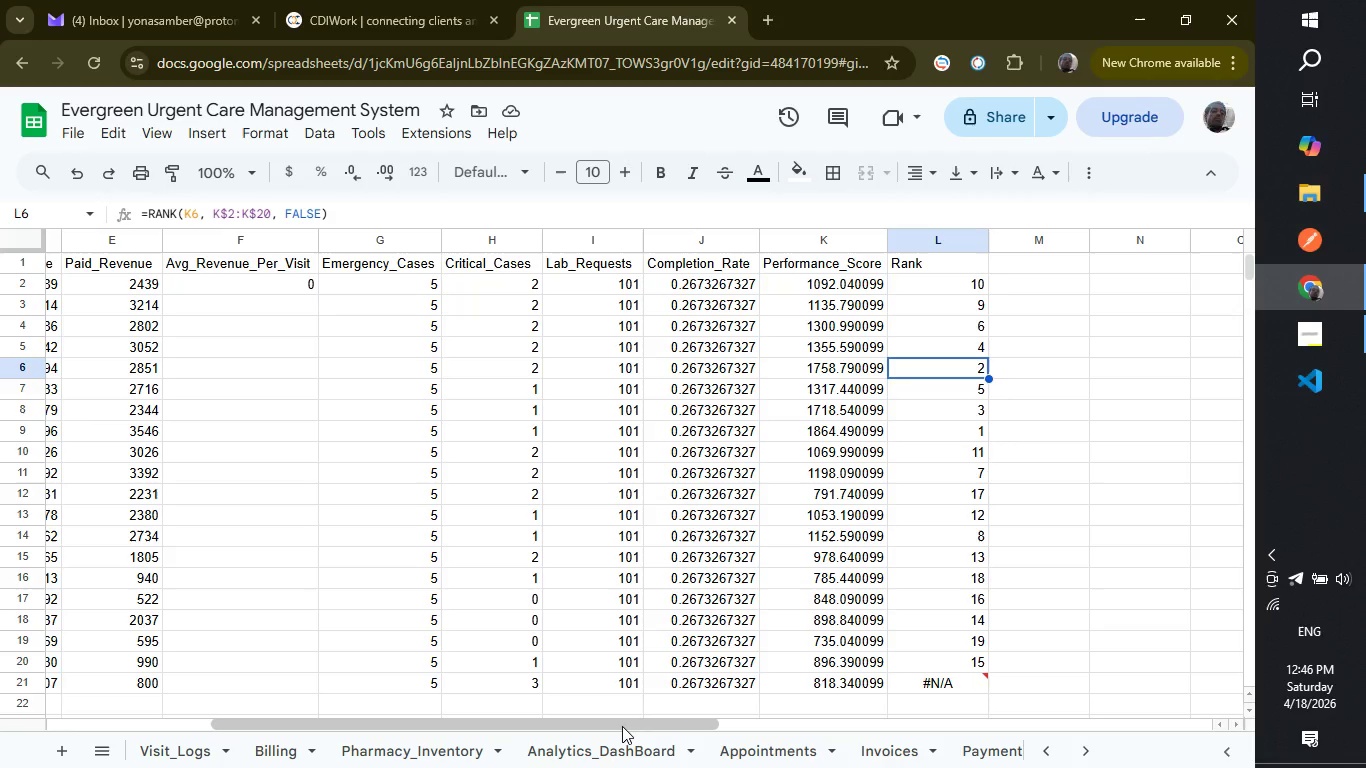 
left_click_drag(start_coordinate=[622, 726], to_coordinate=[605, 723])
 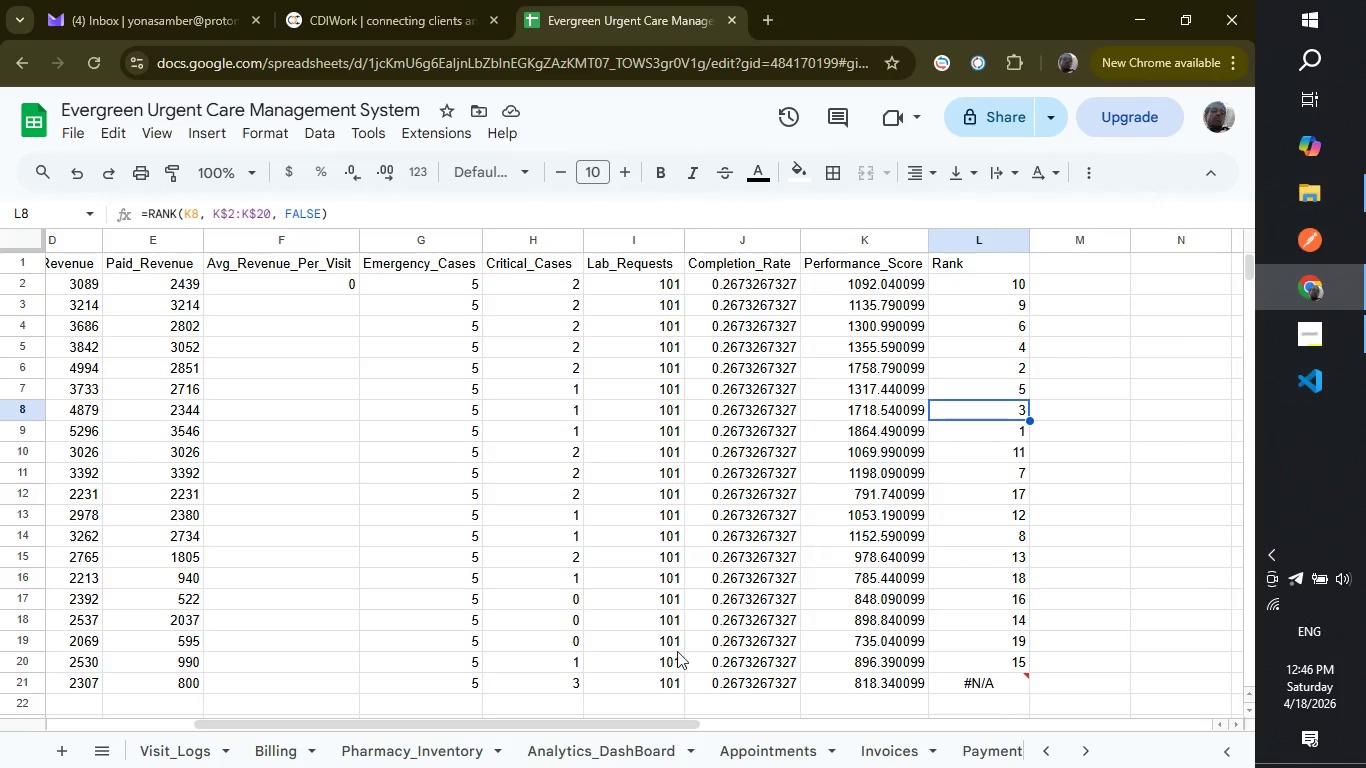 
left_click_drag(start_coordinate=[612, 727], to_coordinate=[387, 724])
 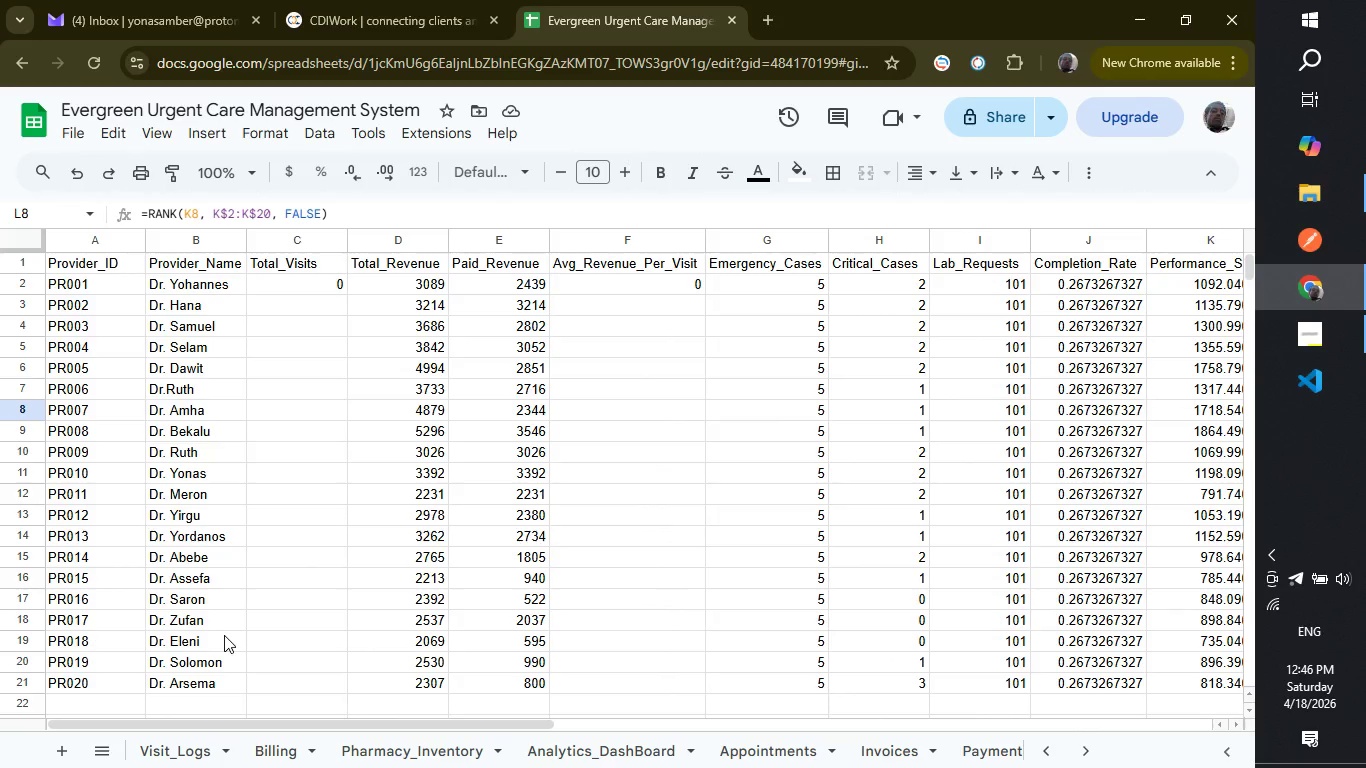 
left_click([220, 617])
 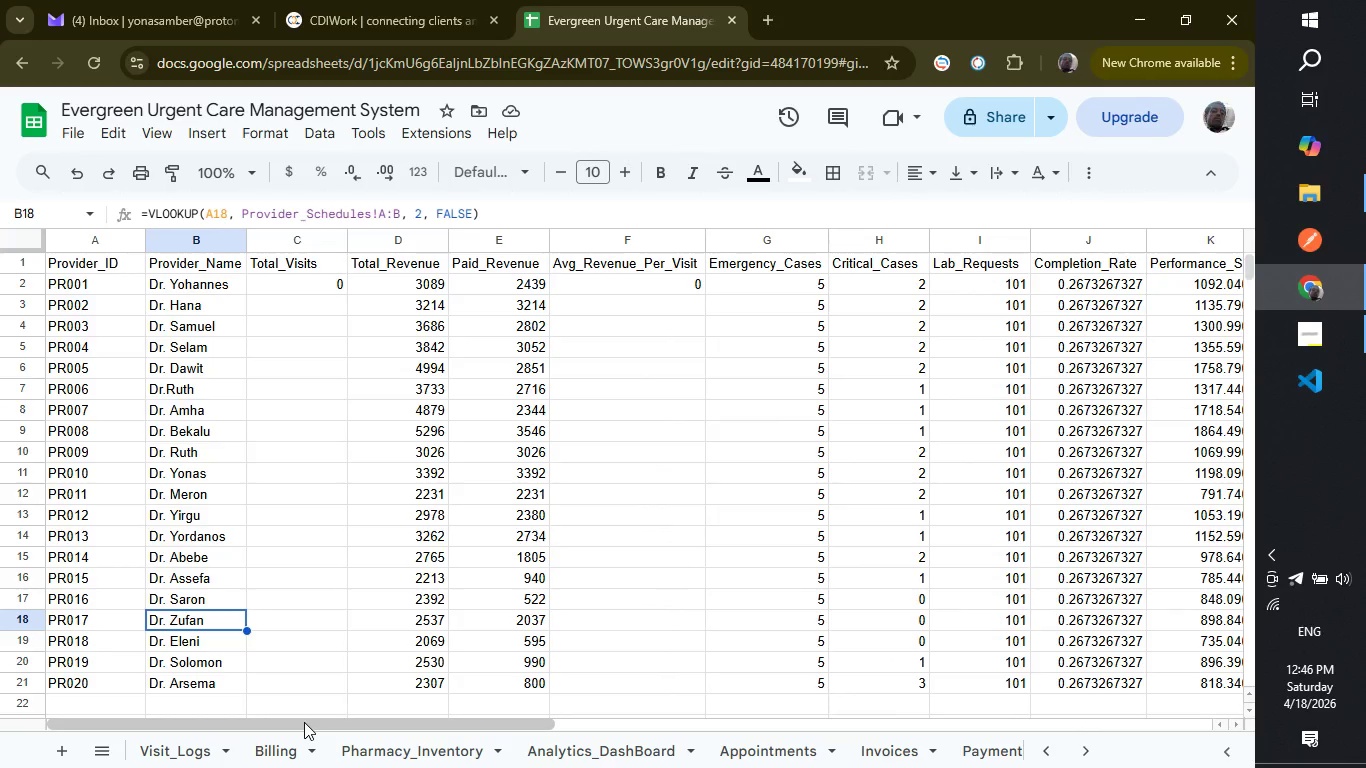 
left_click_drag(start_coordinate=[304, 722], to_coordinate=[204, 699])
 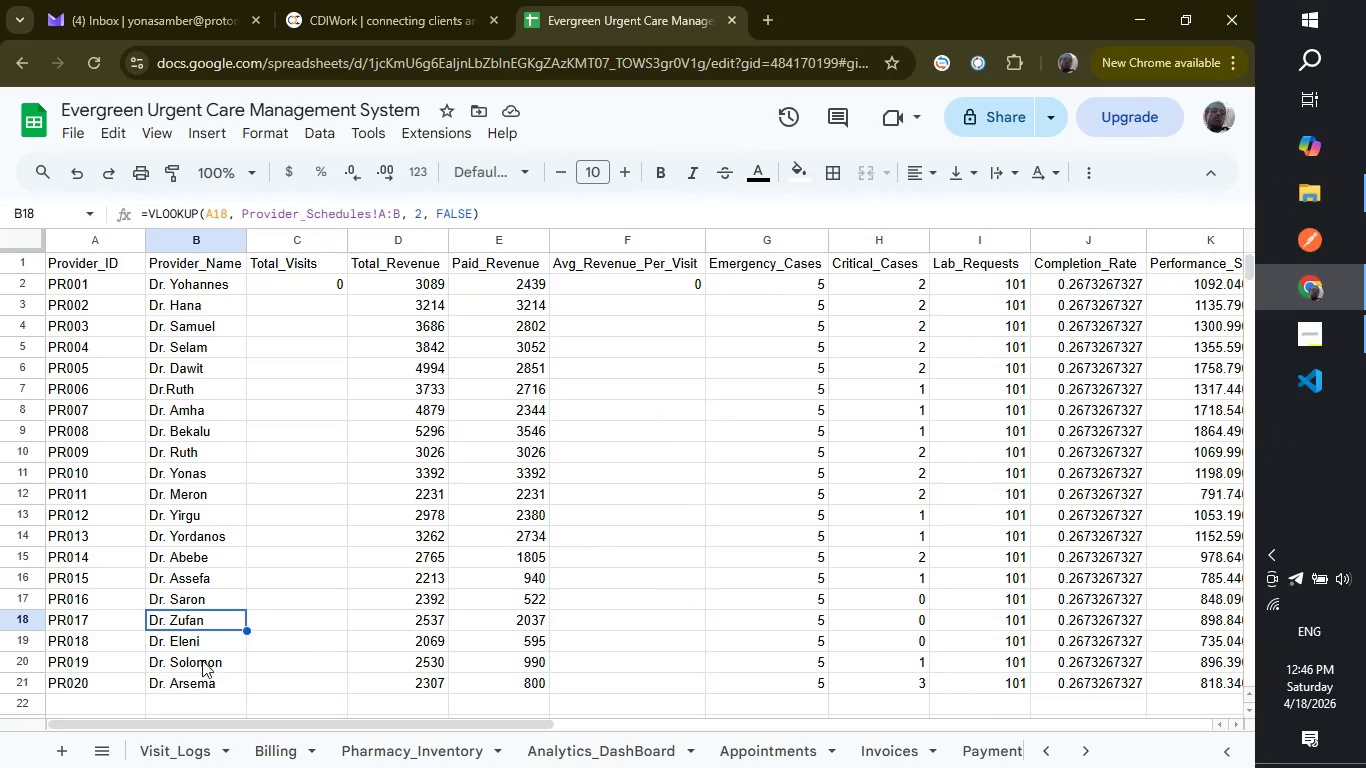 
left_click([202, 660])
 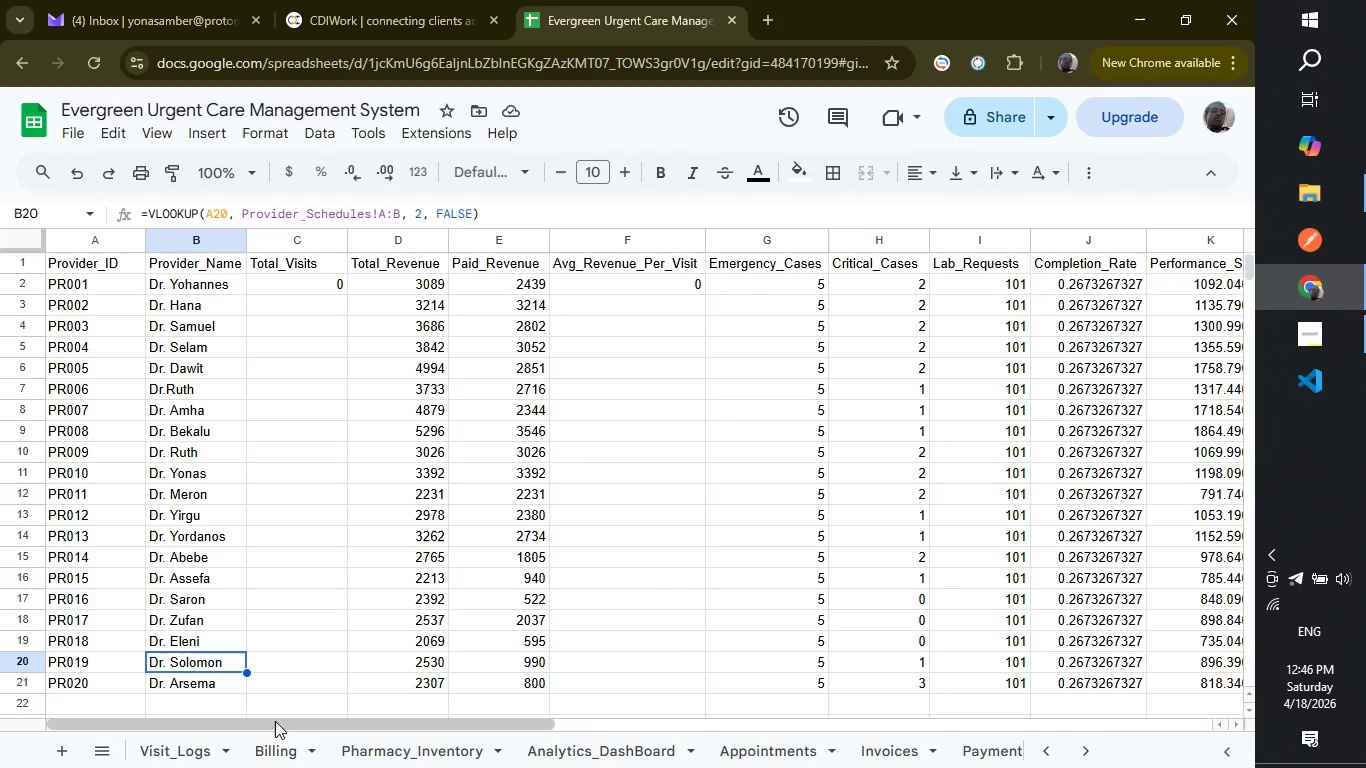 
left_click_drag(start_coordinate=[275, 721], to_coordinate=[425, 730])
 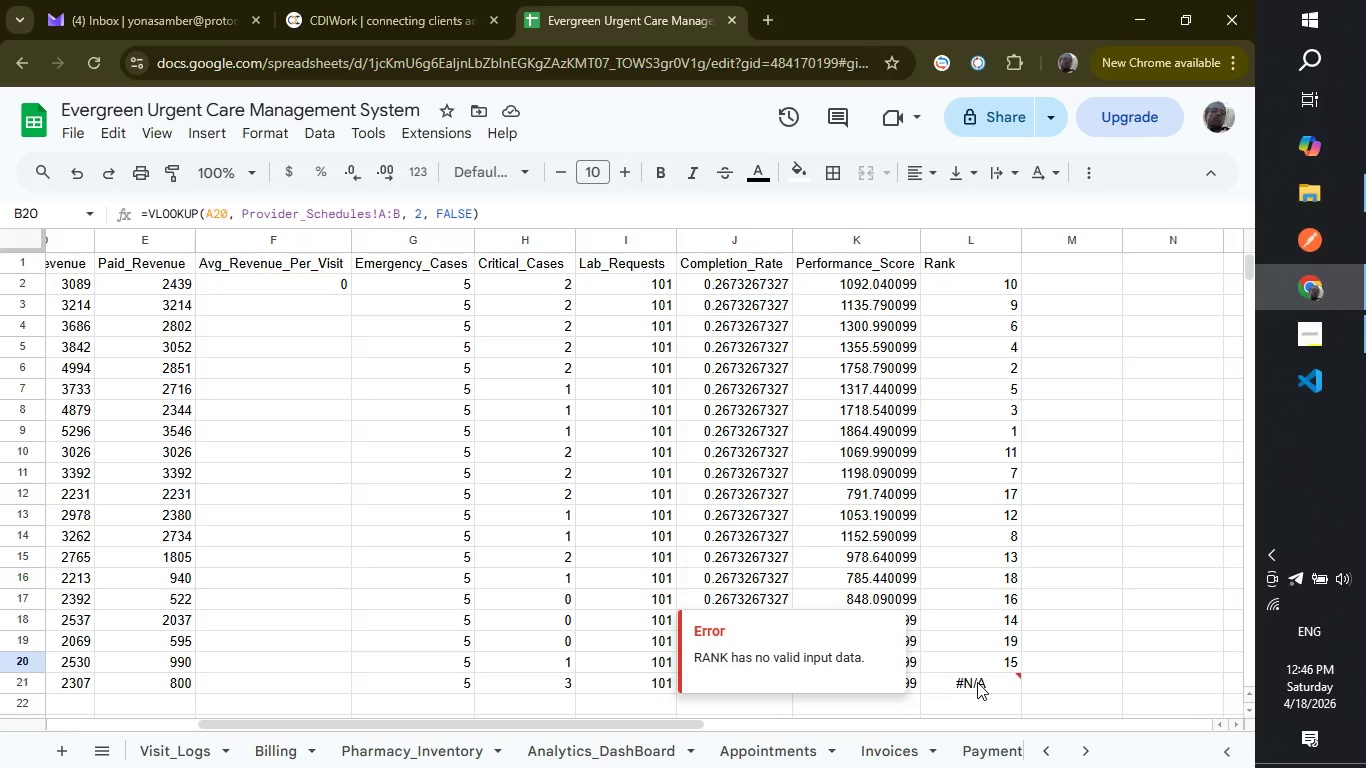 
wait(6.96)
 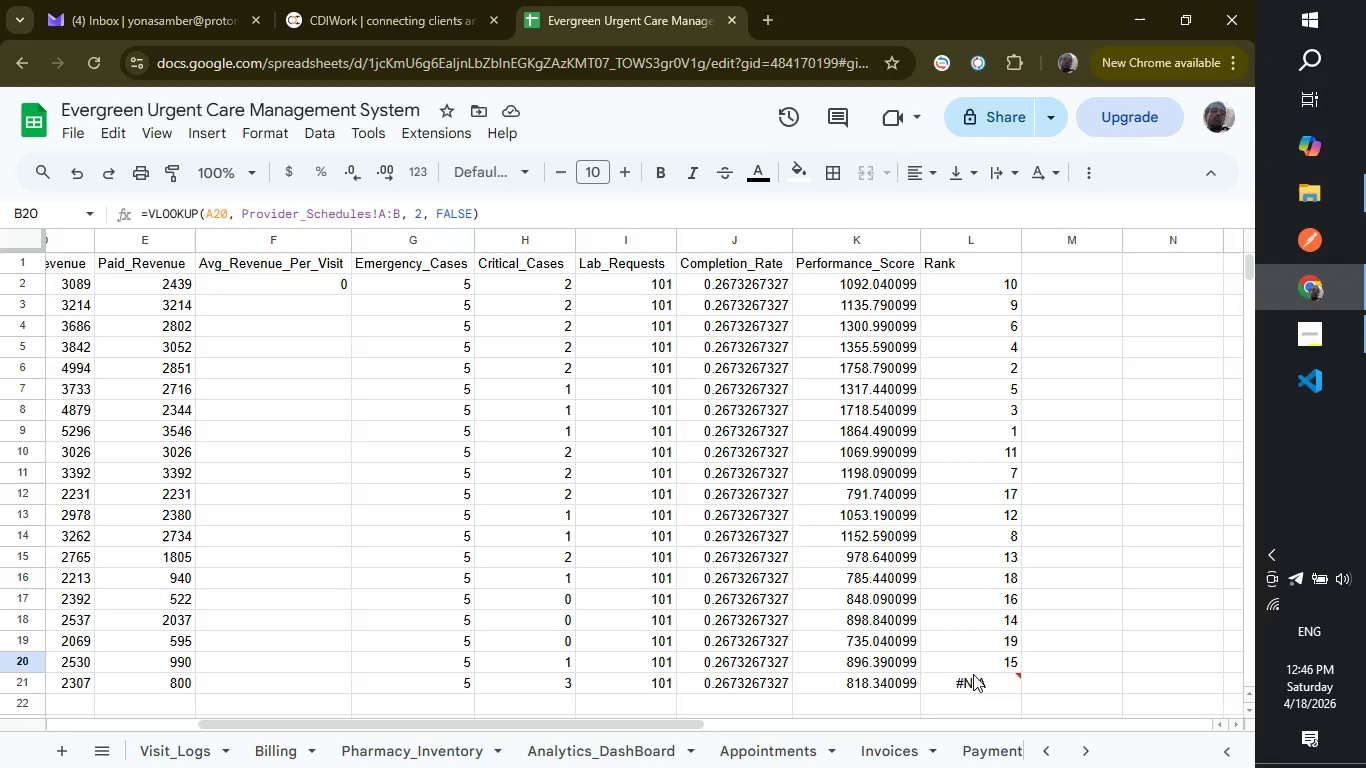 
mouse_move([527, 730])
 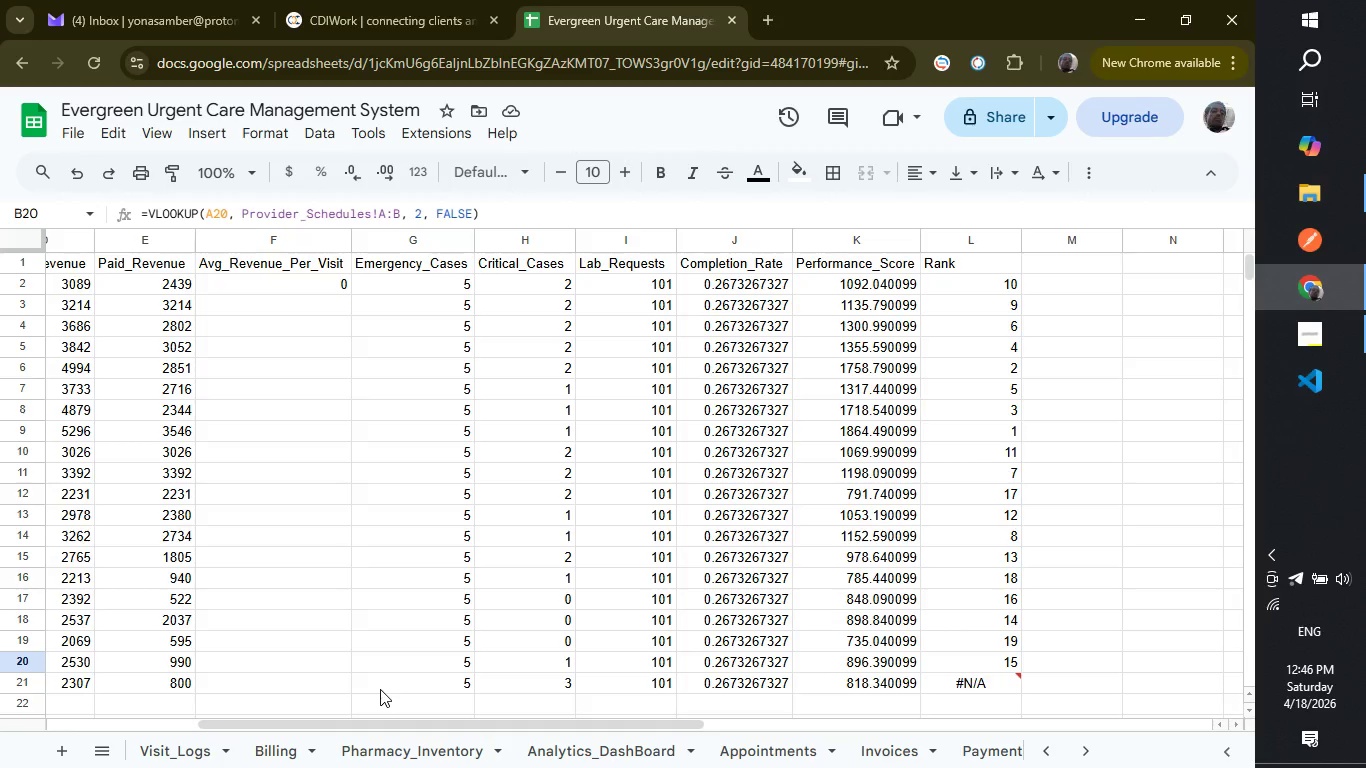 
scroll: coordinate [380, 689], scroll_direction: up, amount: 2.0
 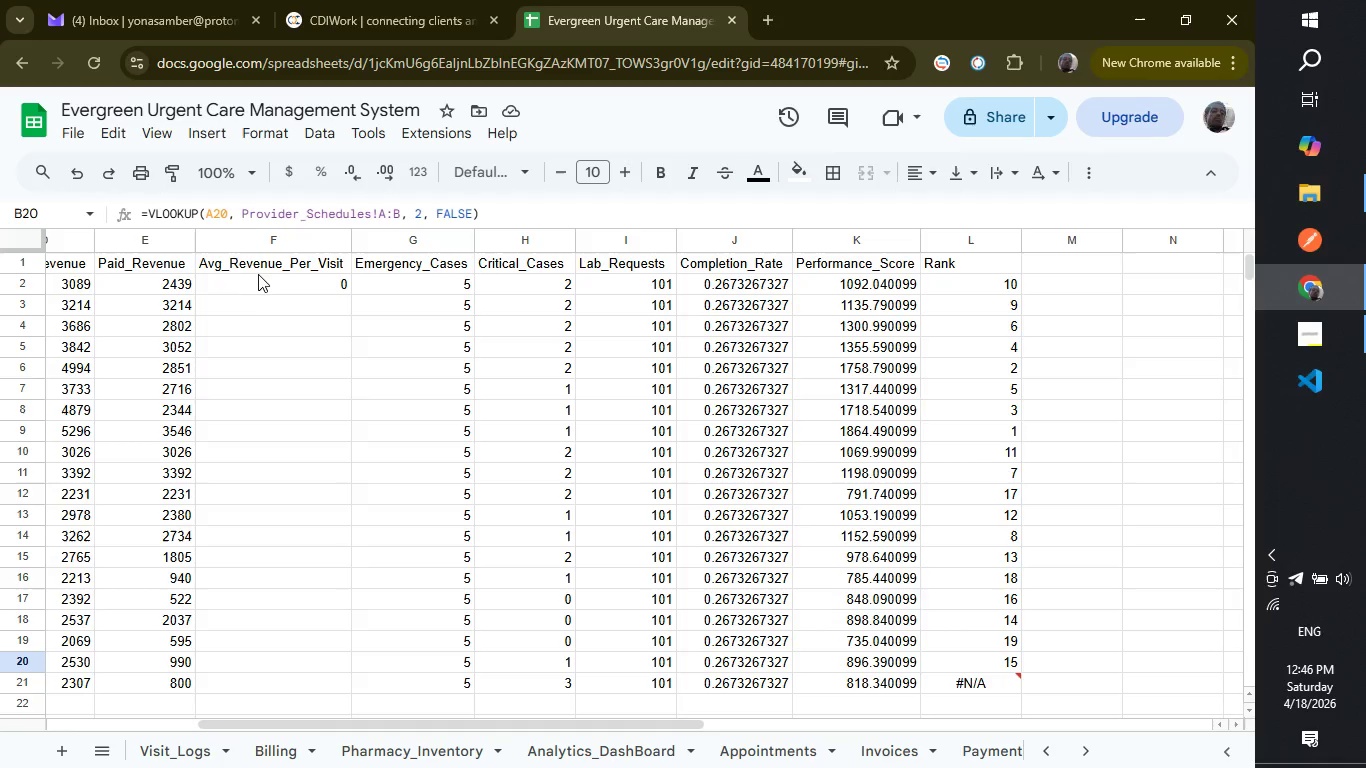 
left_click([267, 282])
 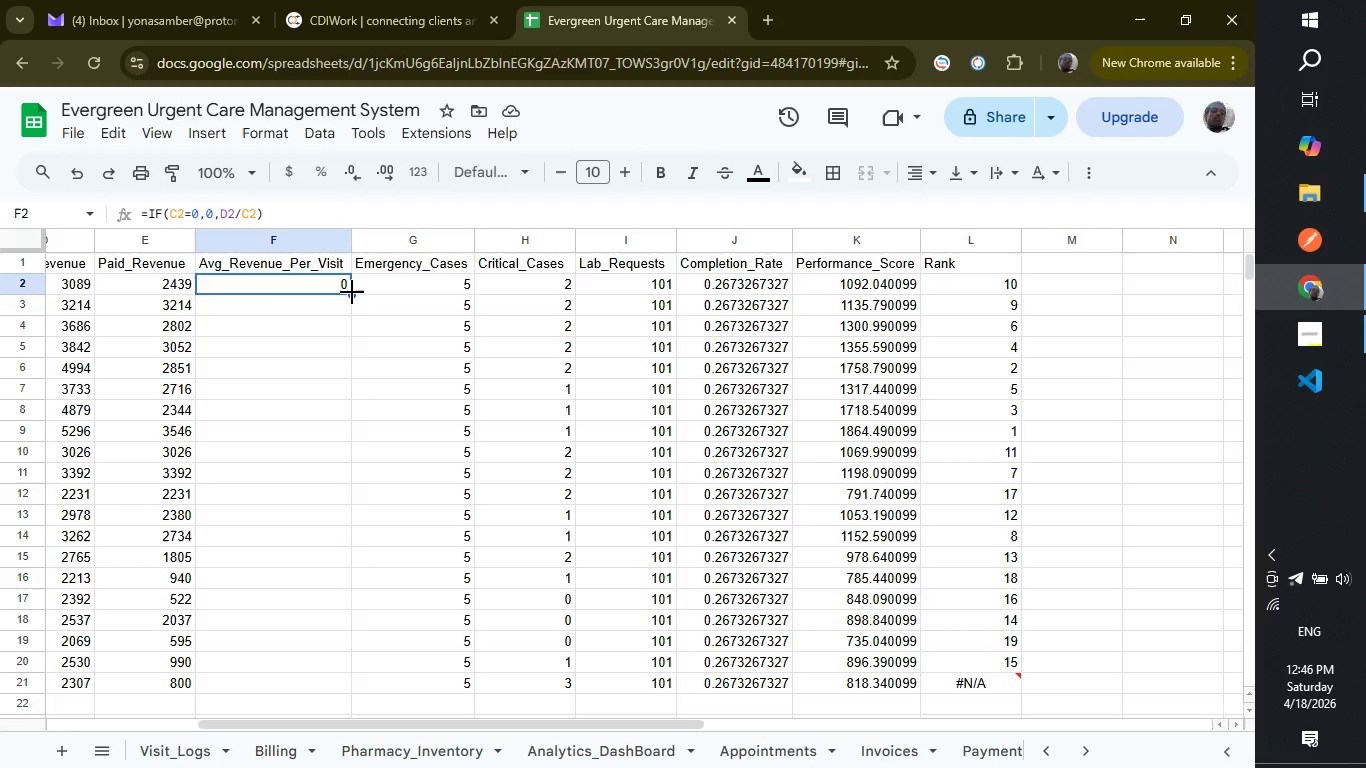 
left_click_drag(start_coordinate=[352, 292], to_coordinate=[338, 683])
 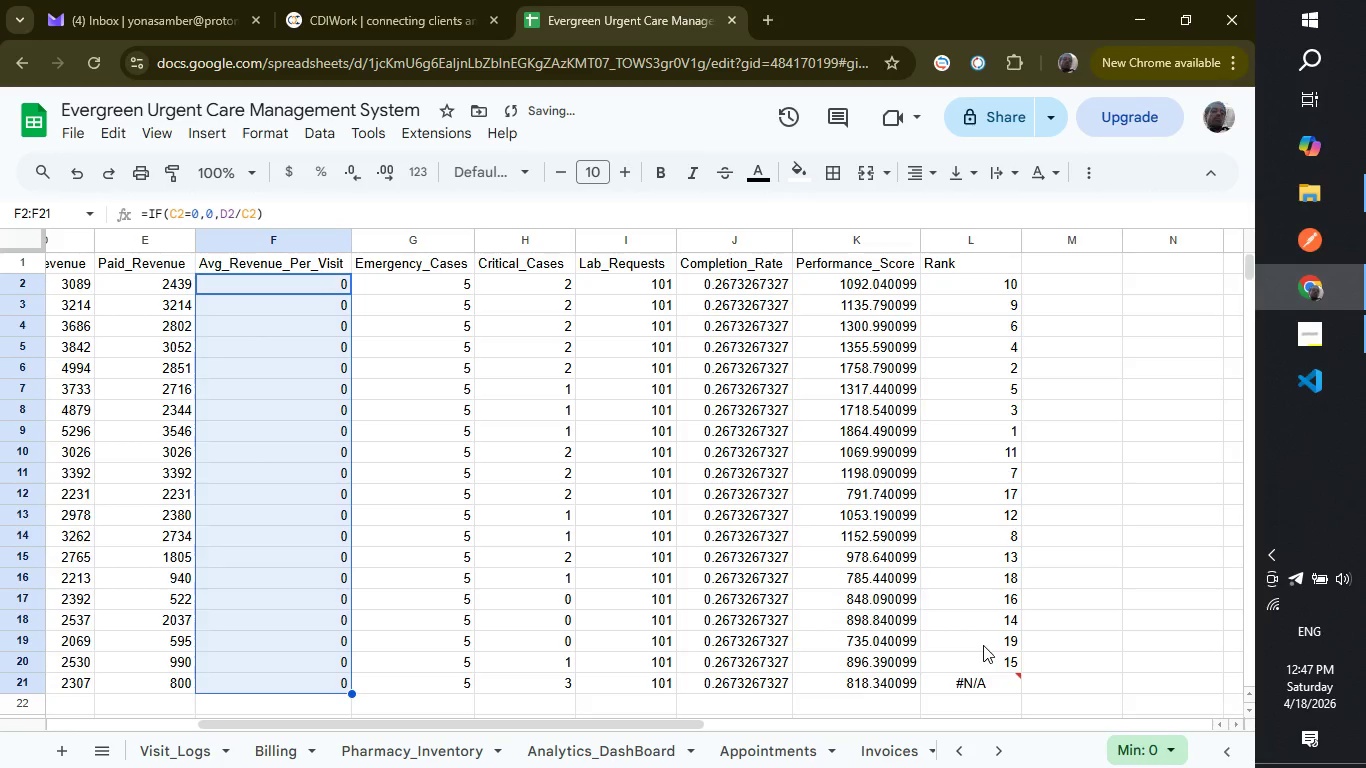 
scroll: coordinate [1004, 645], scroll_direction: down, amount: 1.0
 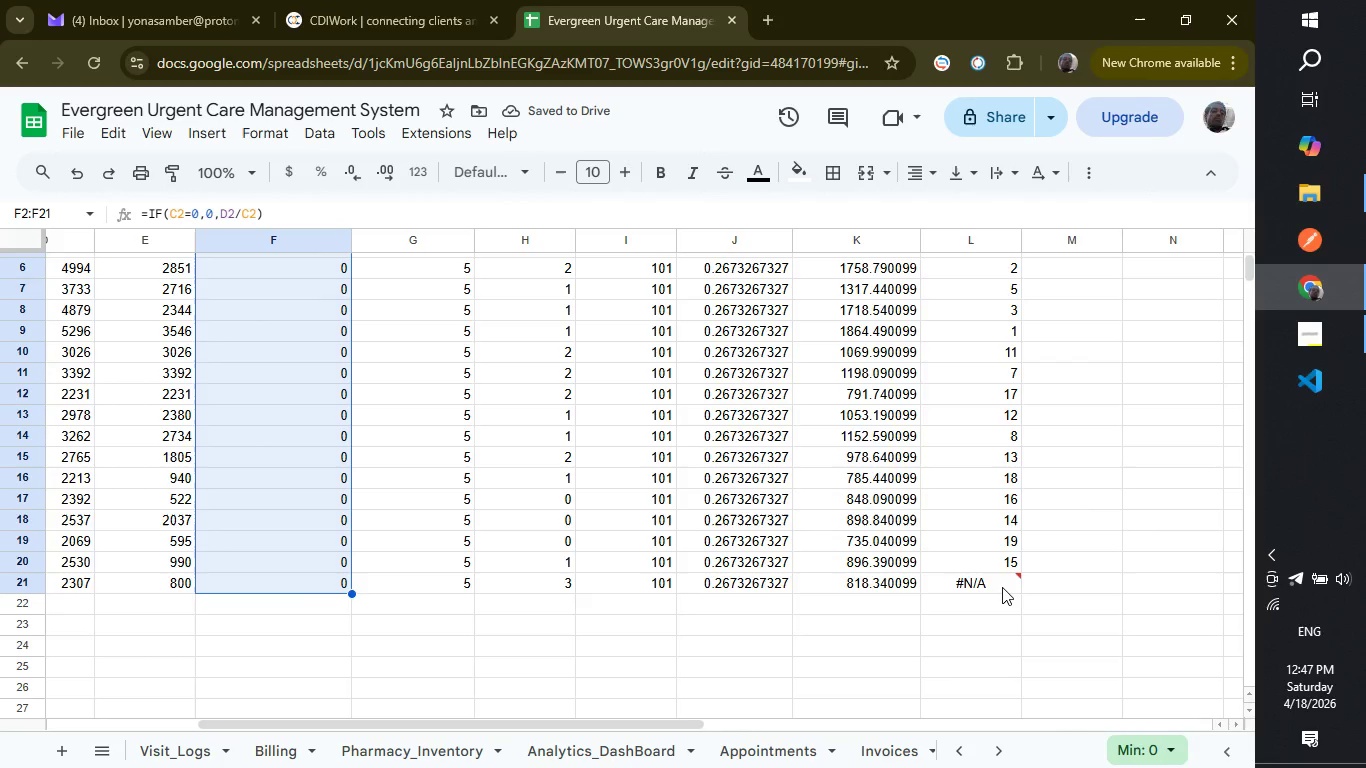 
left_click([1001, 587])
 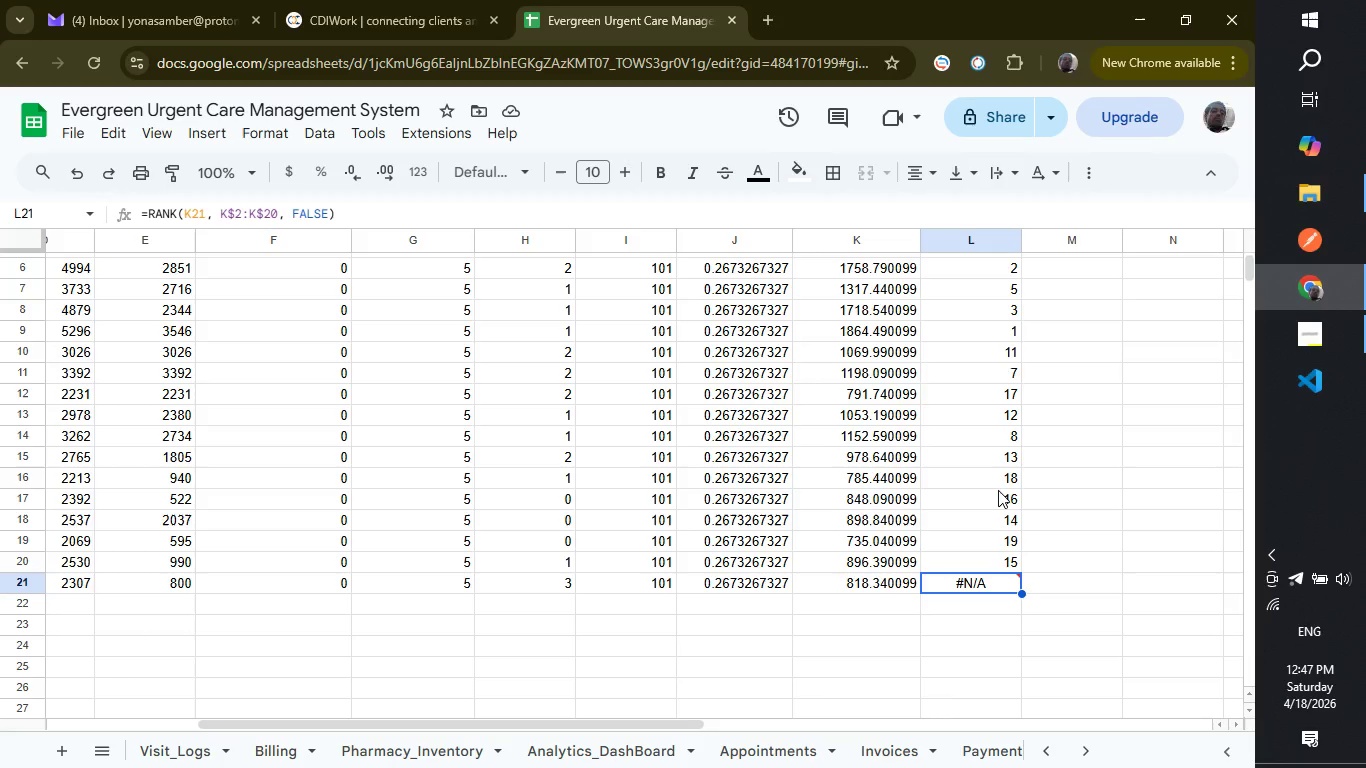 
wait(13.61)
 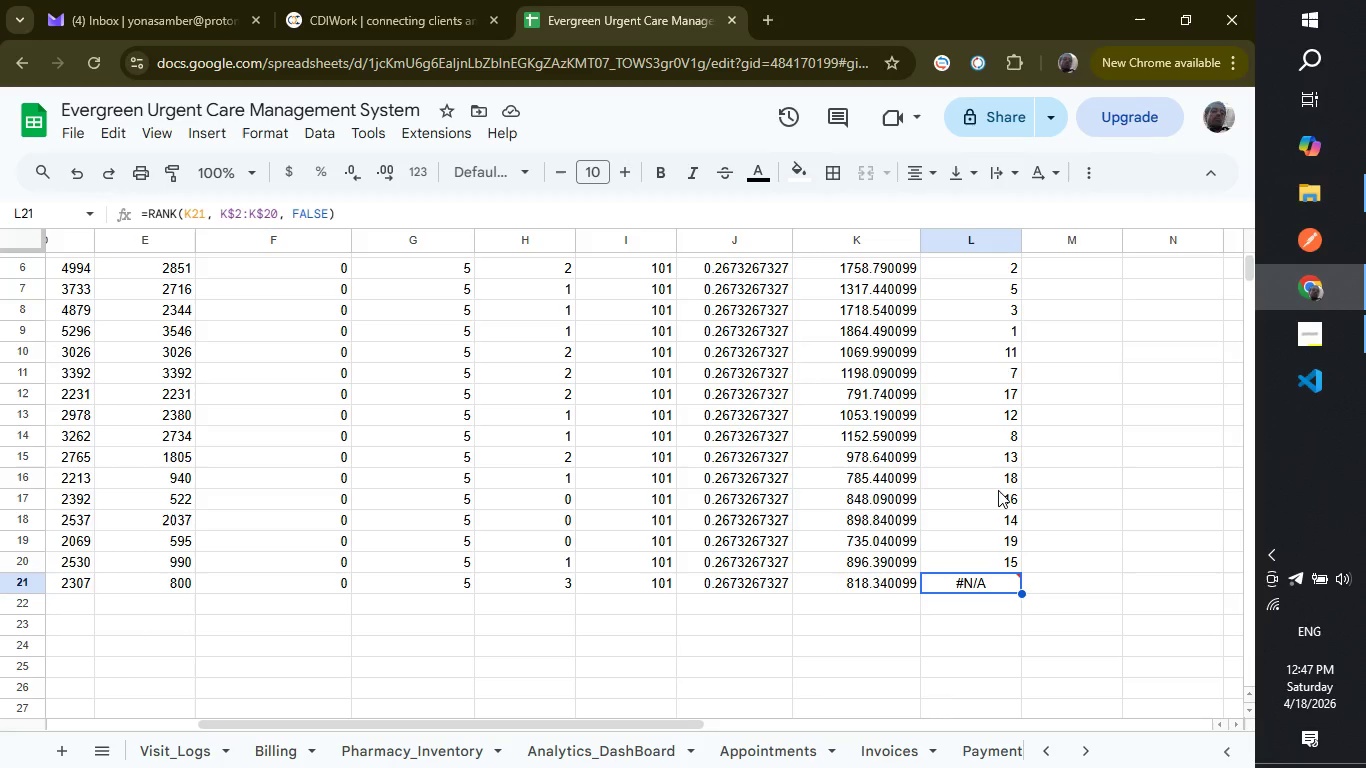 
scroll: coordinate [998, 490], scroll_direction: up, amount: 3.0
 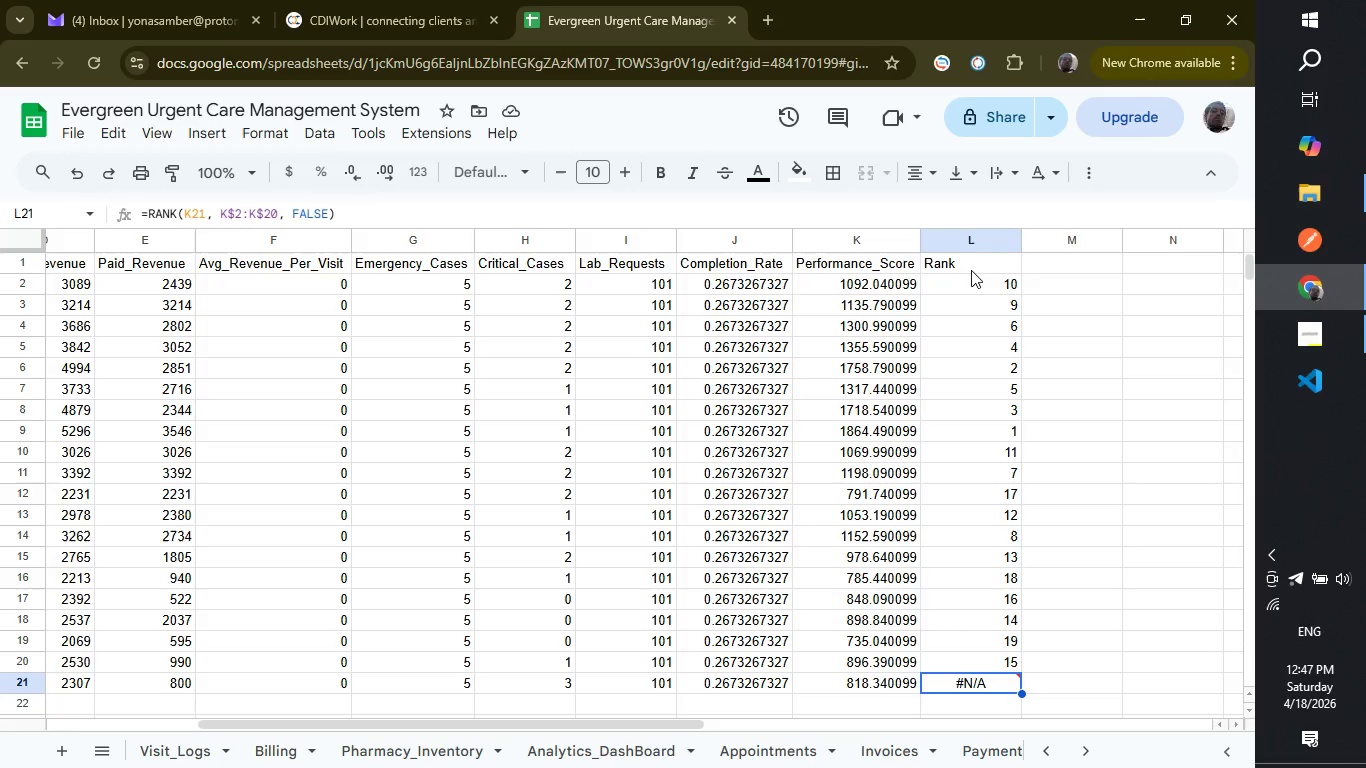 
left_click([971, 270])
 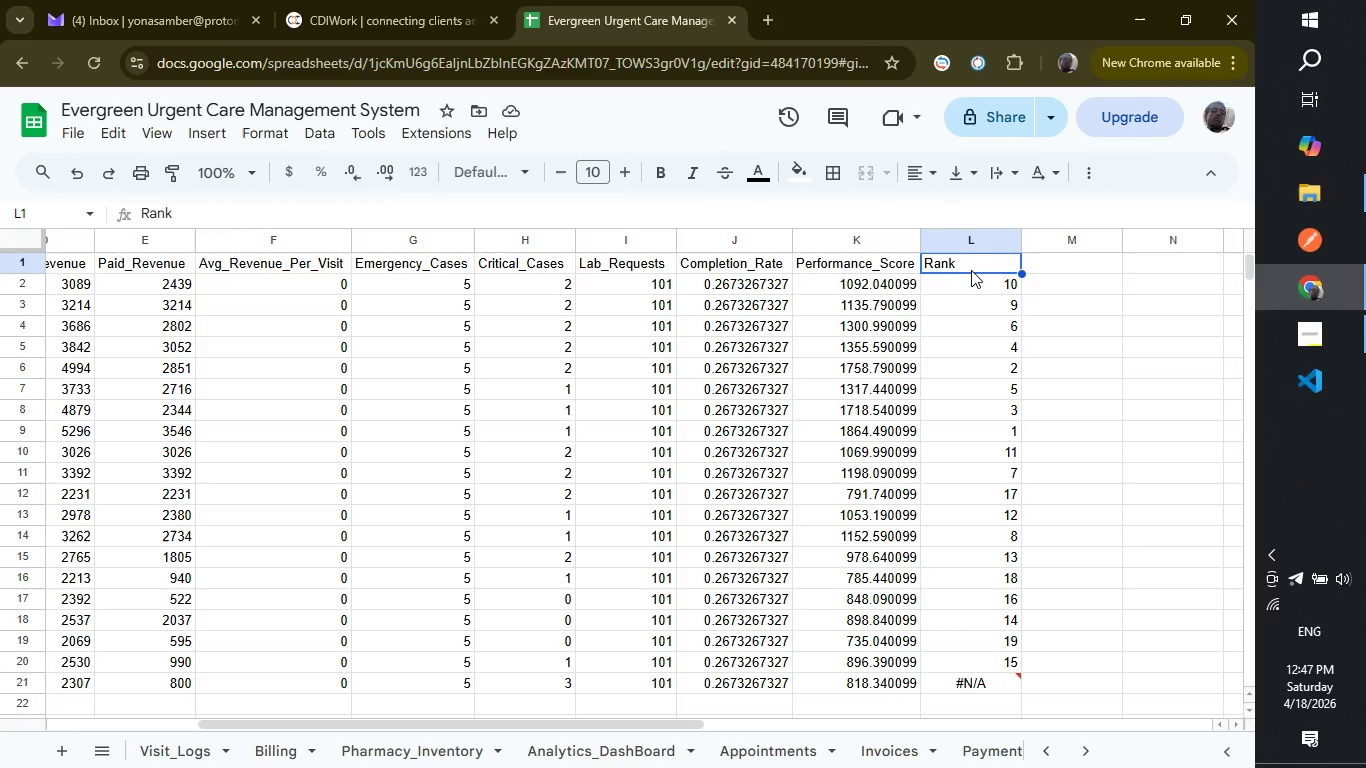 
left_click([985, 291])
 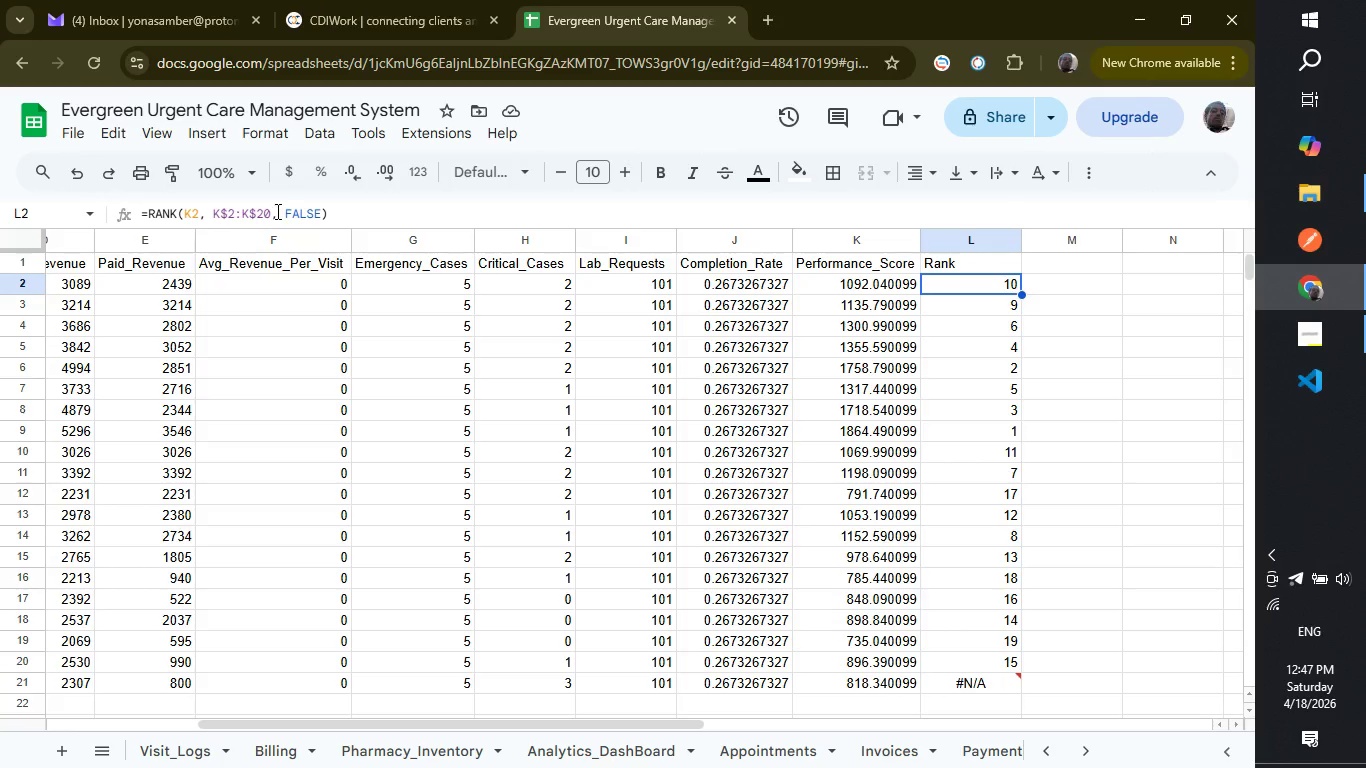 
left_click([268, 216])
 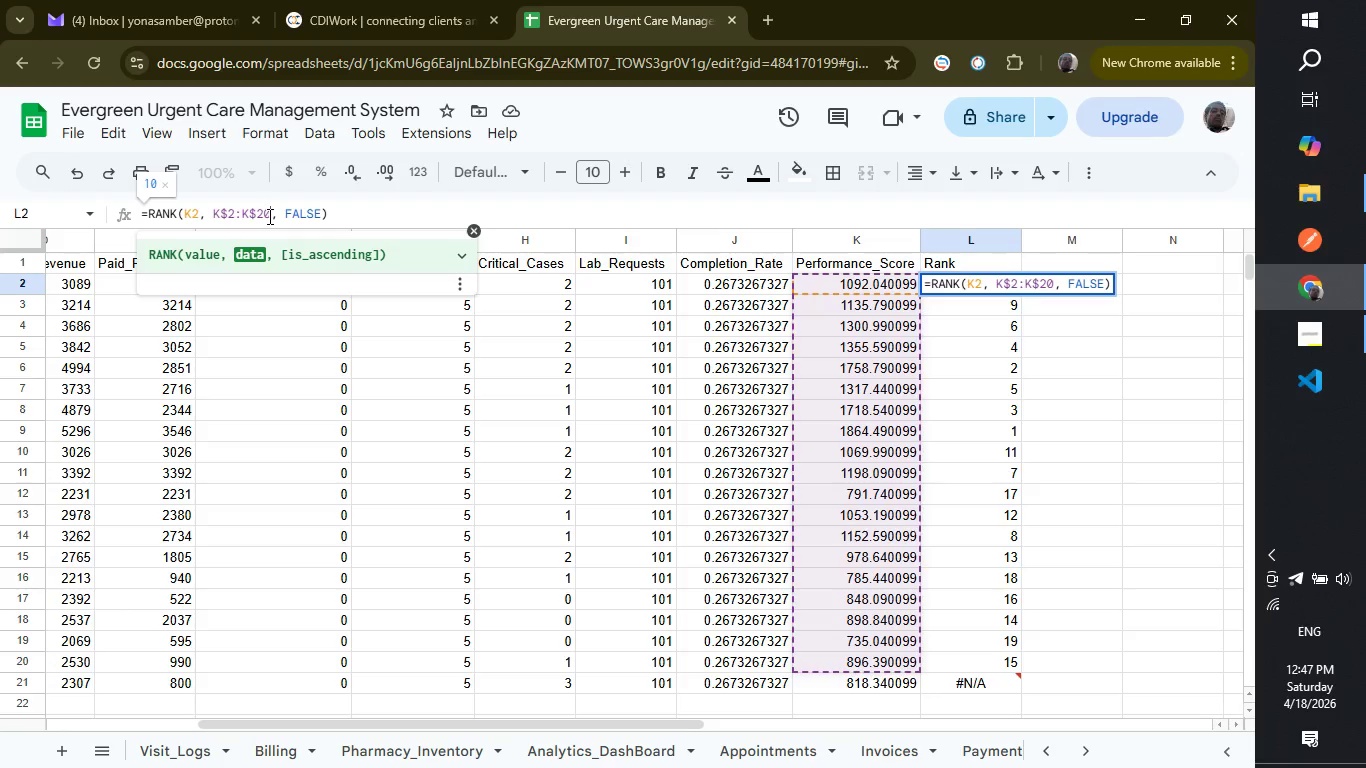 
key(Backspace)
 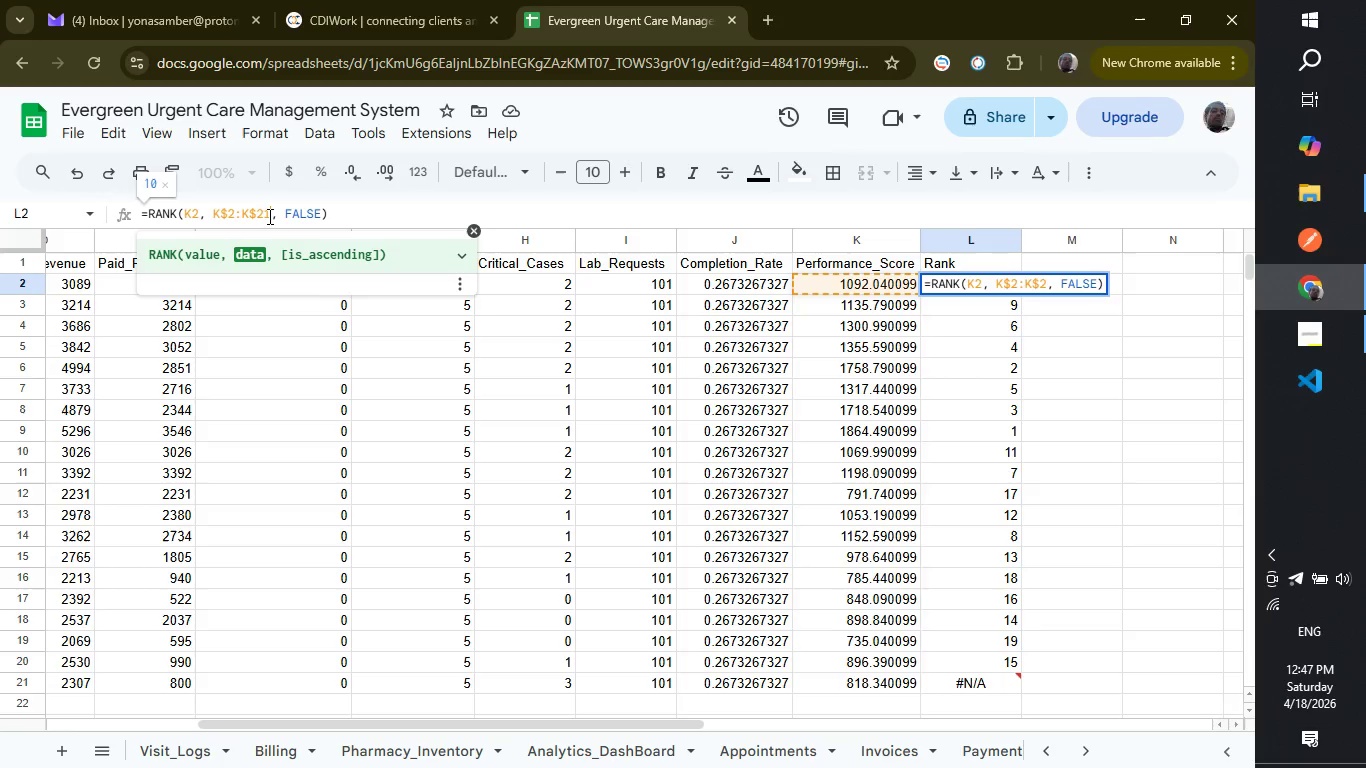 
key(1)
 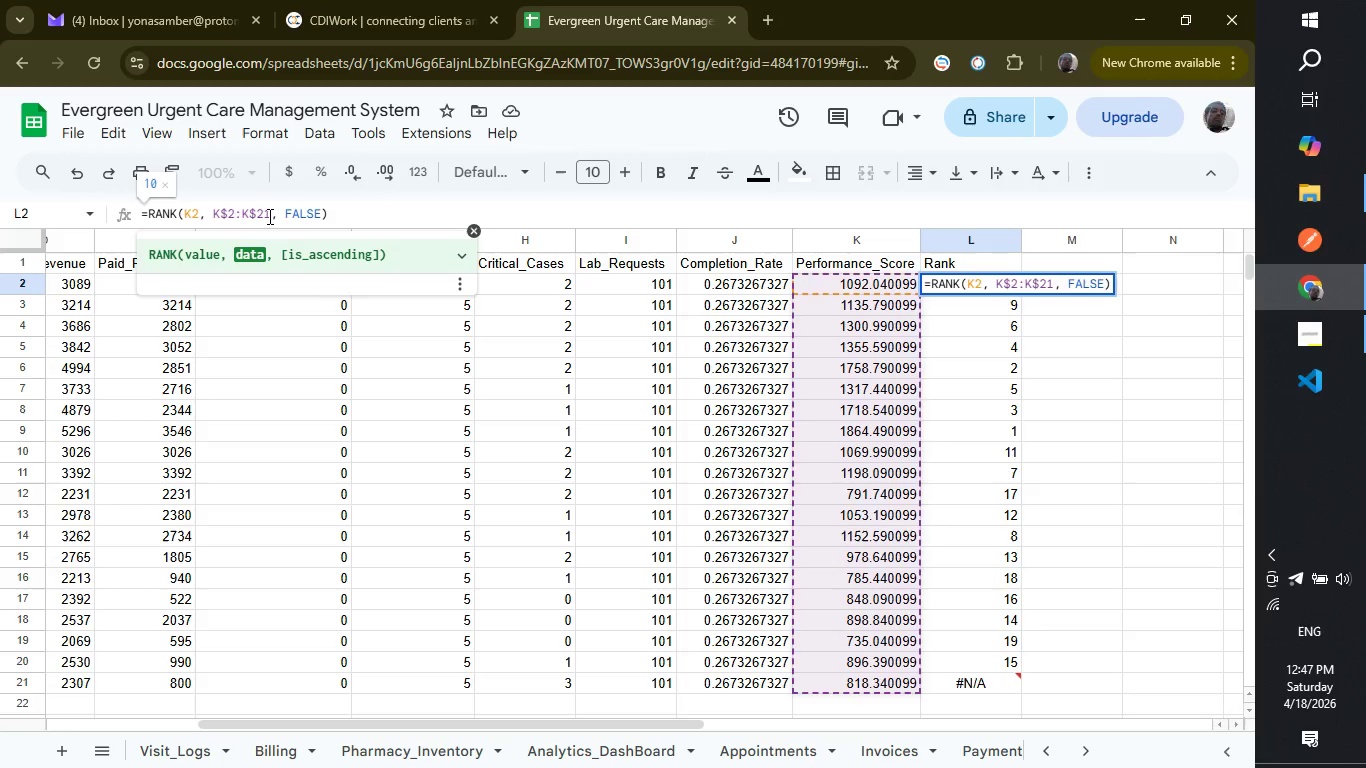 
key(Enter)
 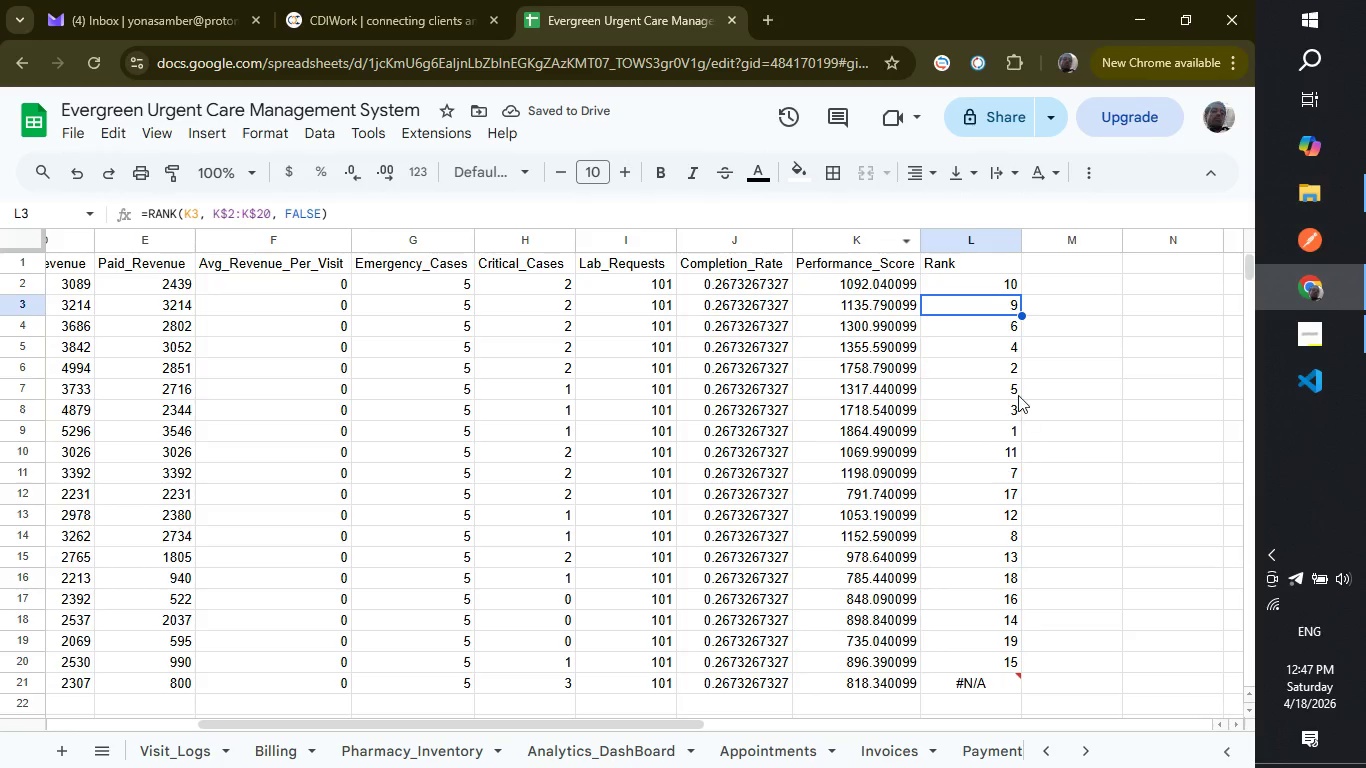 
wait(5.56)
 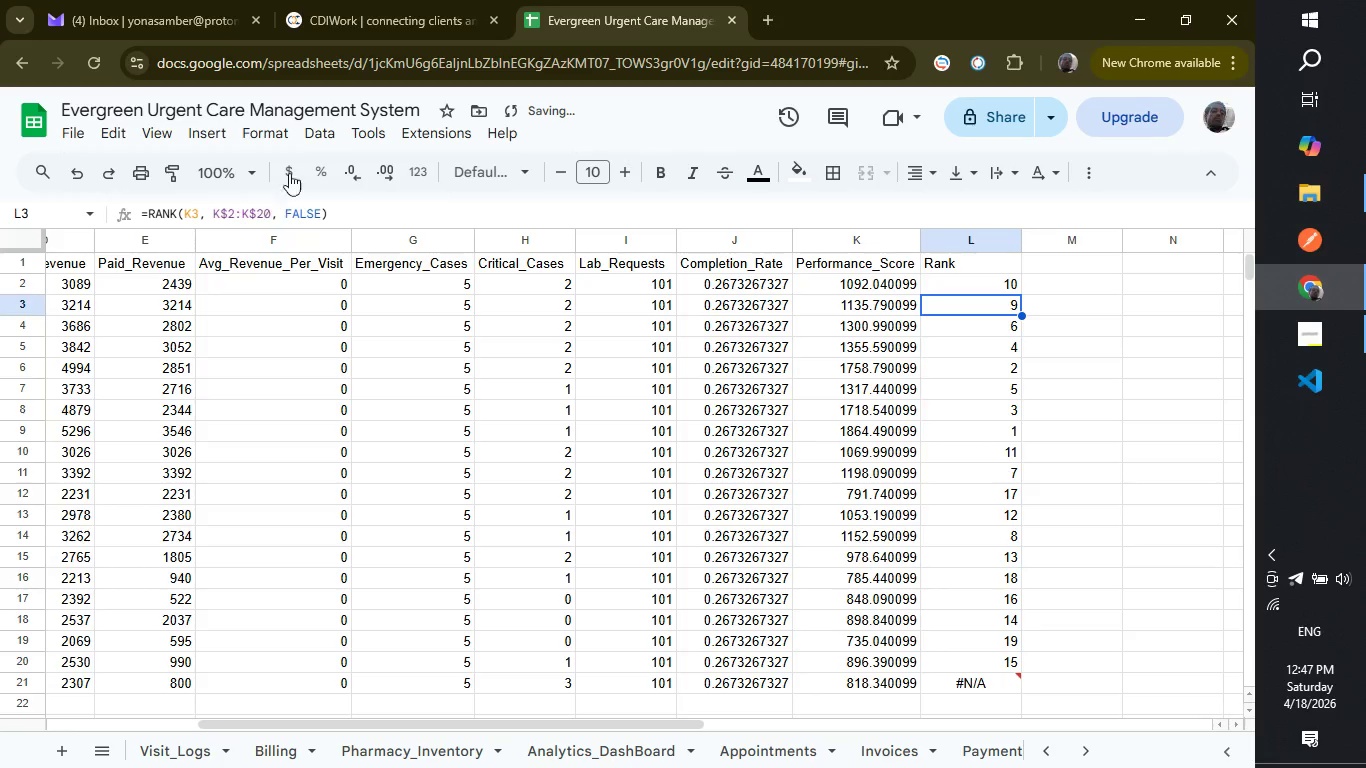 
left_click([995, 289])
 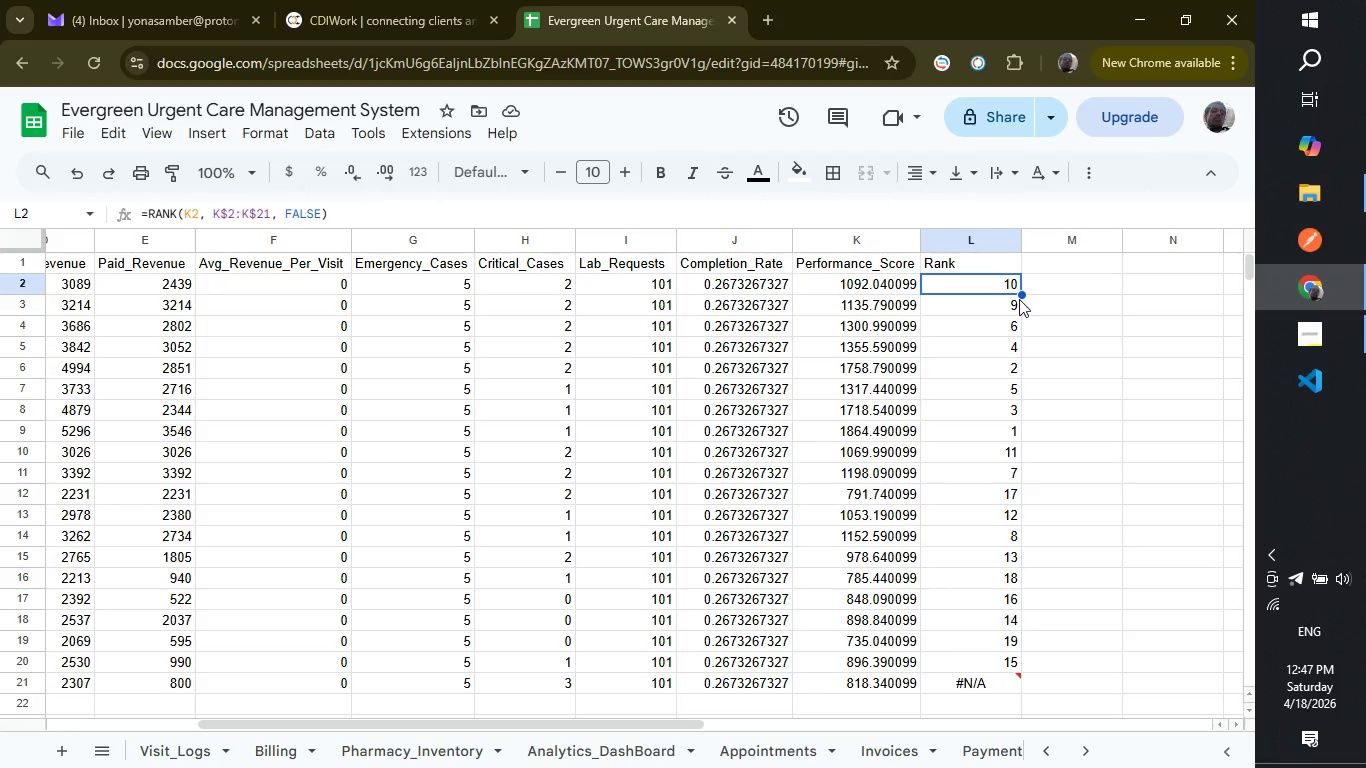 
left_click_drag(start_coordinate=[1019, 292], to_coordinate=[1024, 679])
 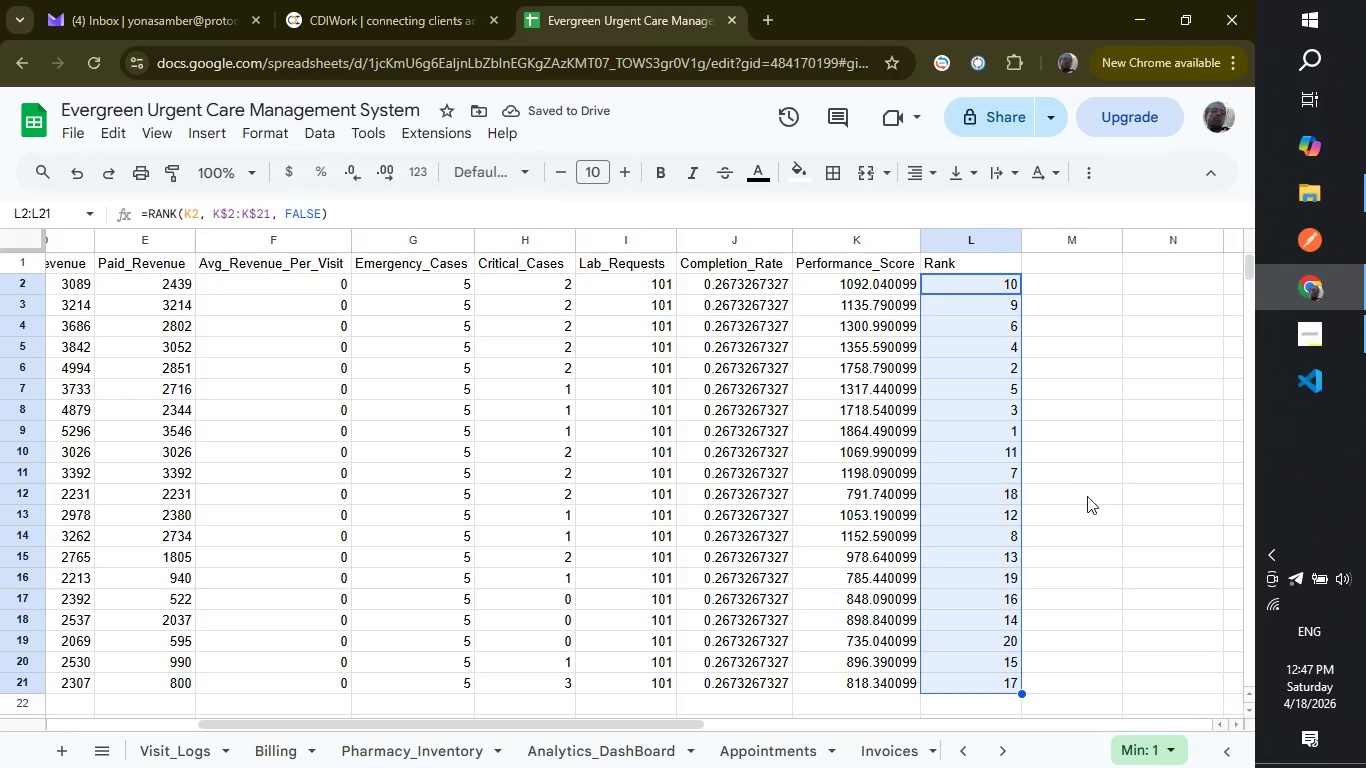 
left_click([1096, 512])
 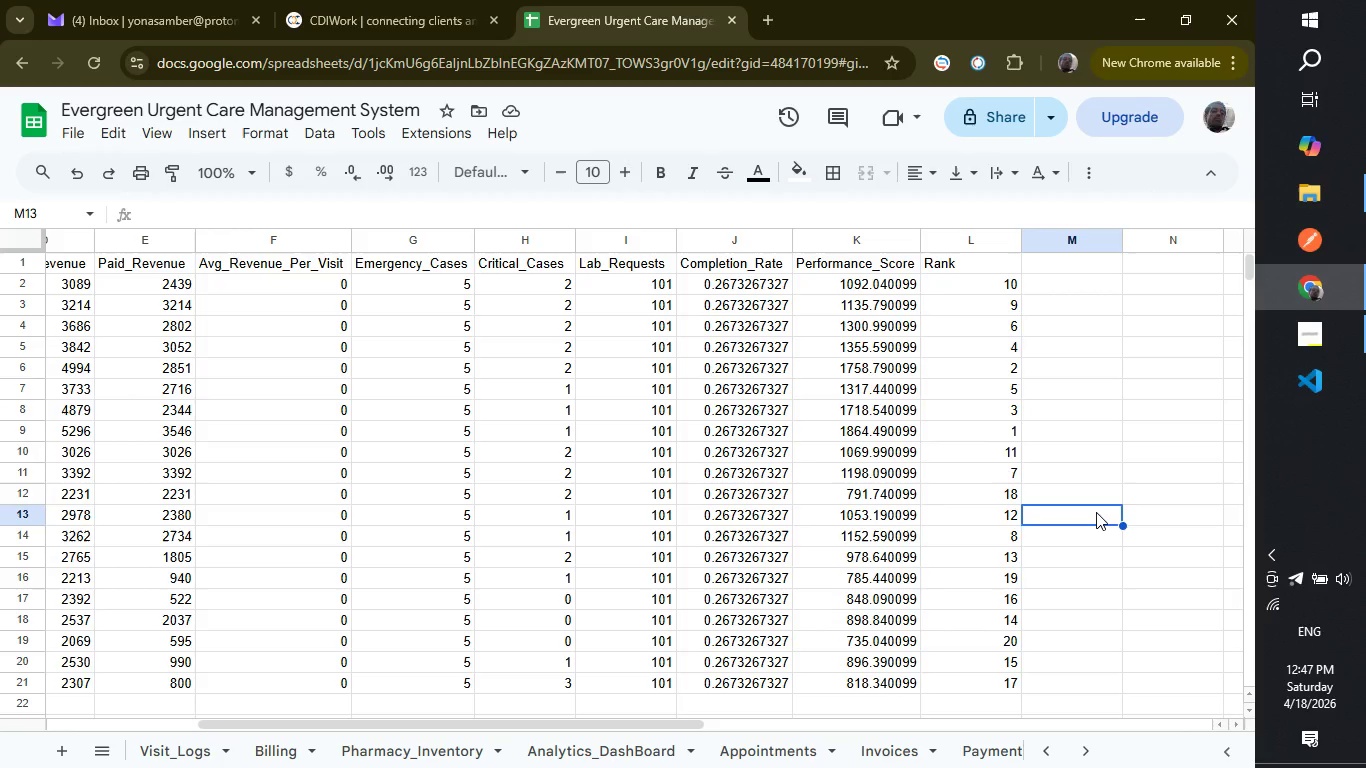 
wait(5.84)
 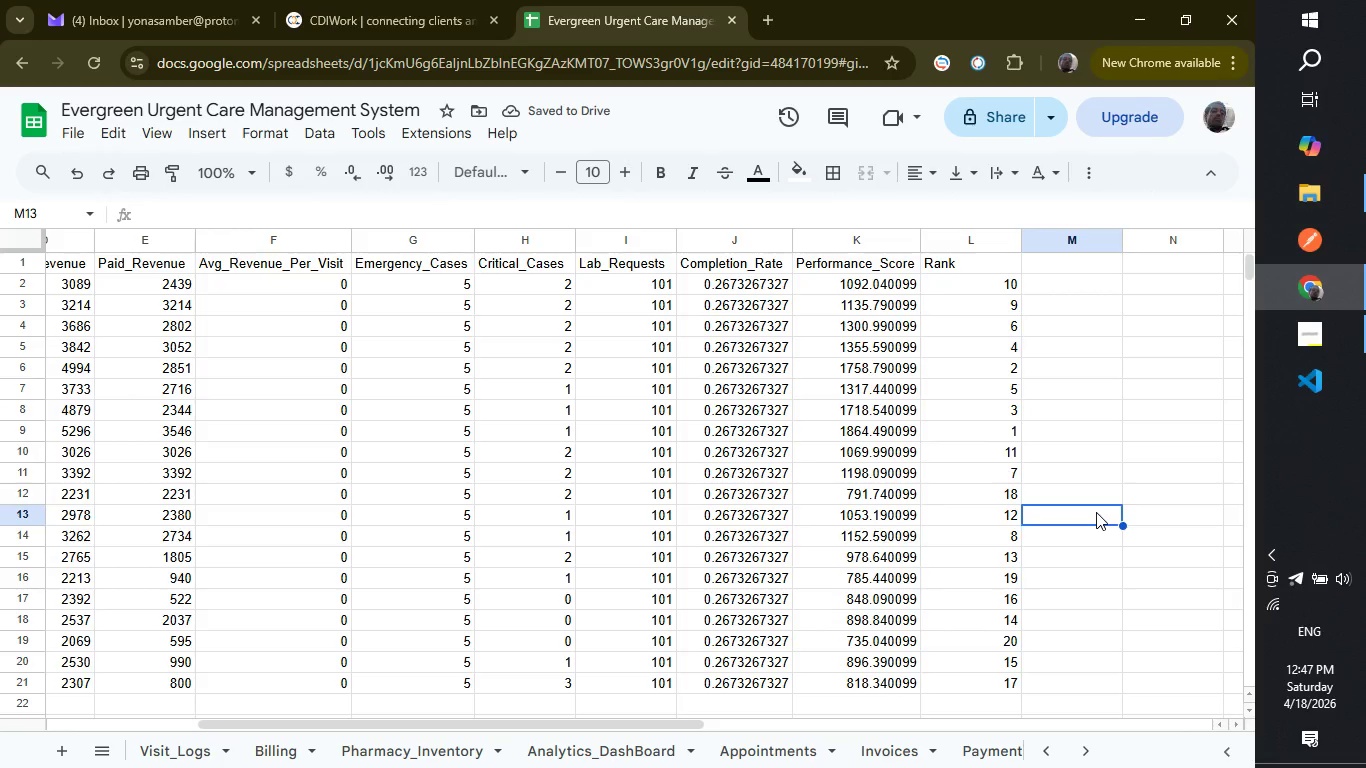 
scroll: coordinate [635, 587], scroll_direction: down, amount: 2.0
 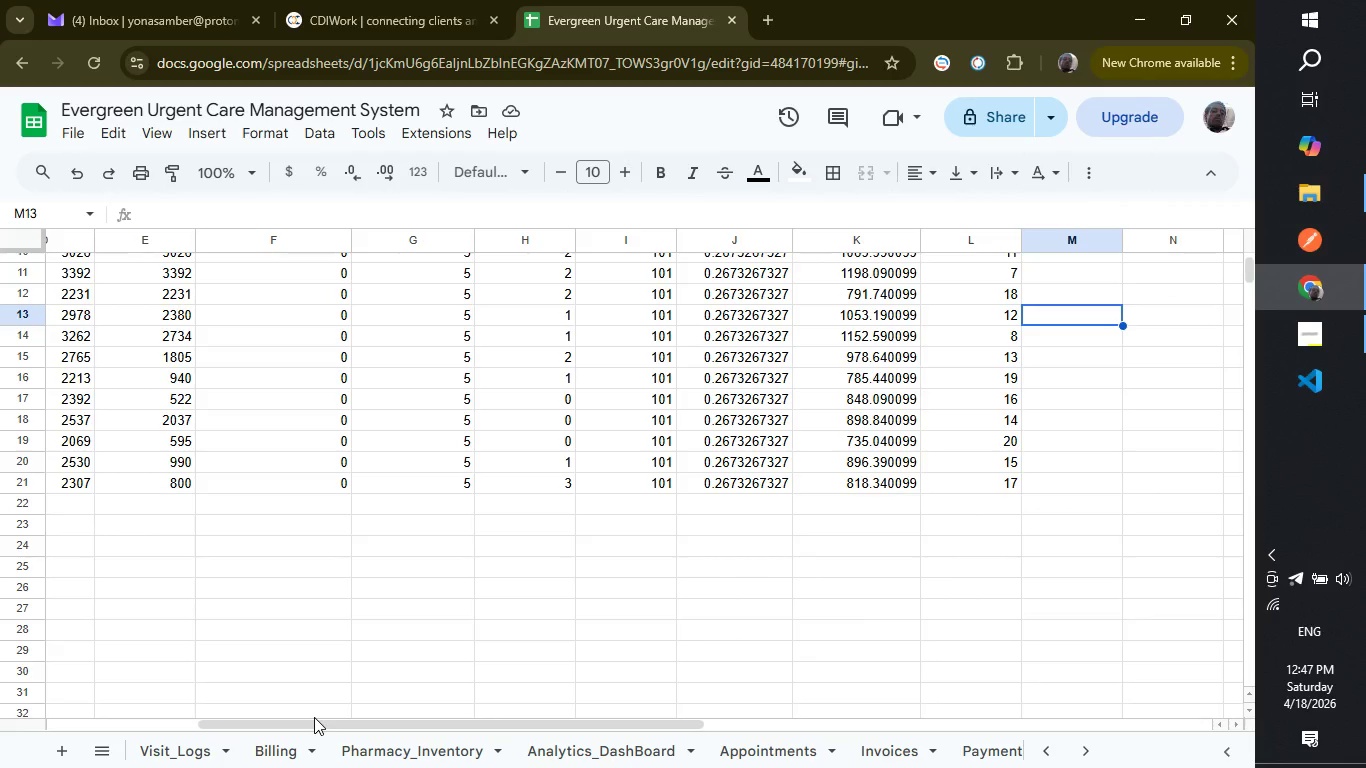 
left_click_drag(start_coordinate=[314, 717], to_coordinate=[299, 717])
 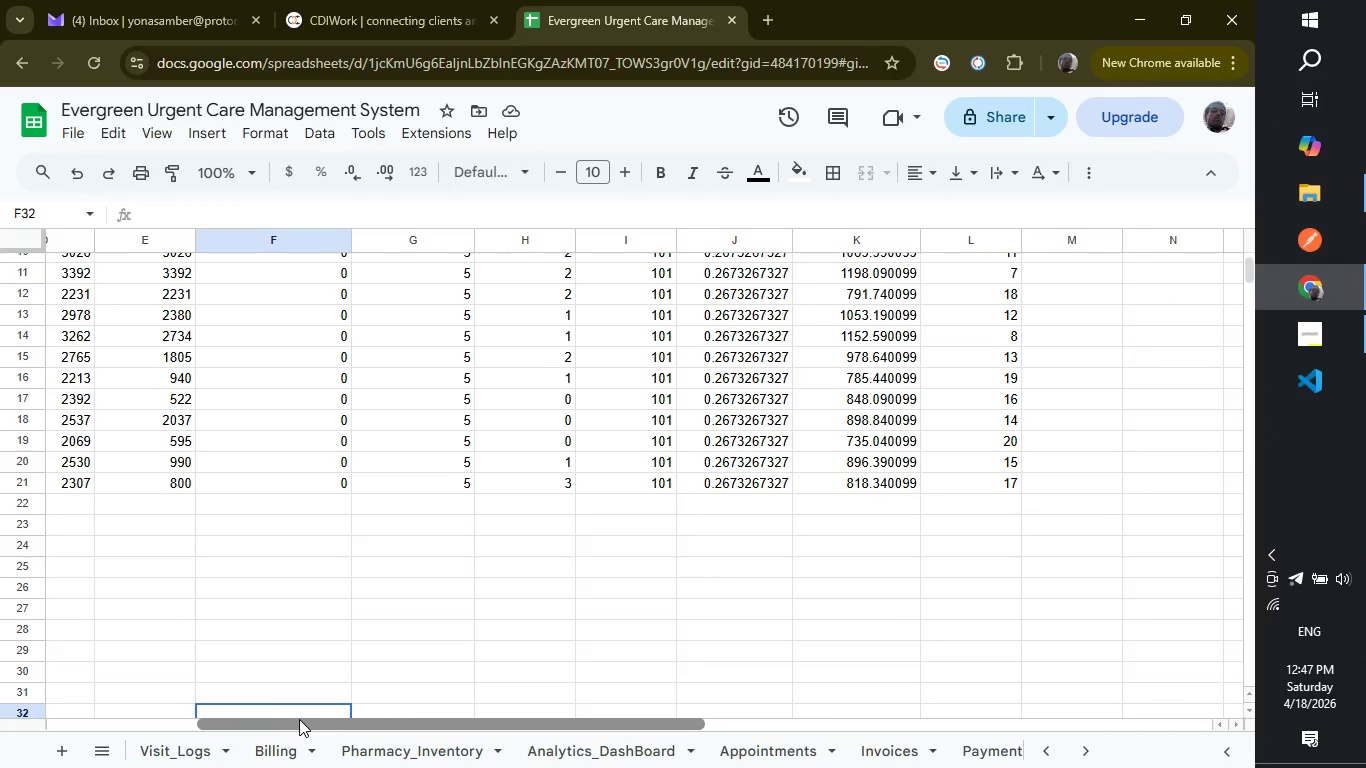 
left_click_drag(start_coordinate=[299, 719], to_coordinate=[97, 697])
 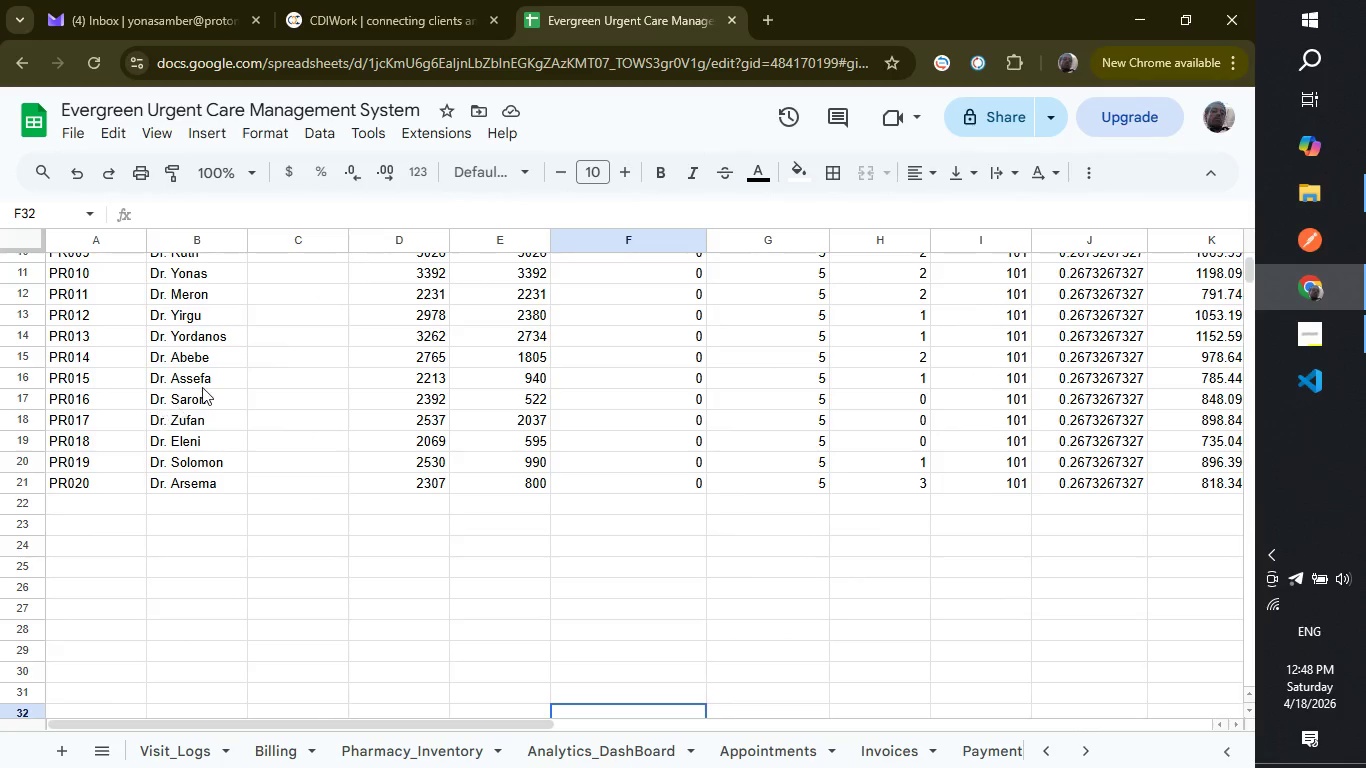 
left_click([223, 373])
 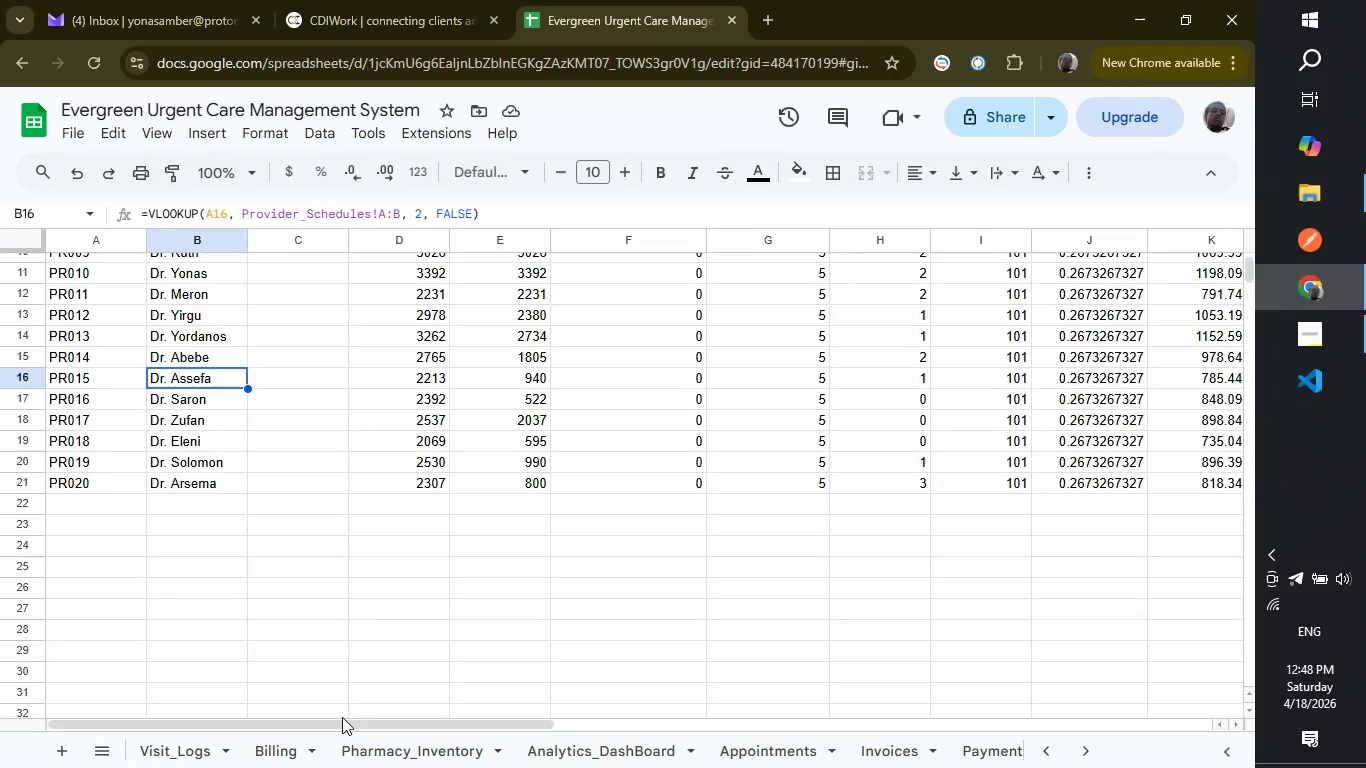 
left_click_drag(start_coordinate=[358, 725], to_coordinate=[328, 670])
 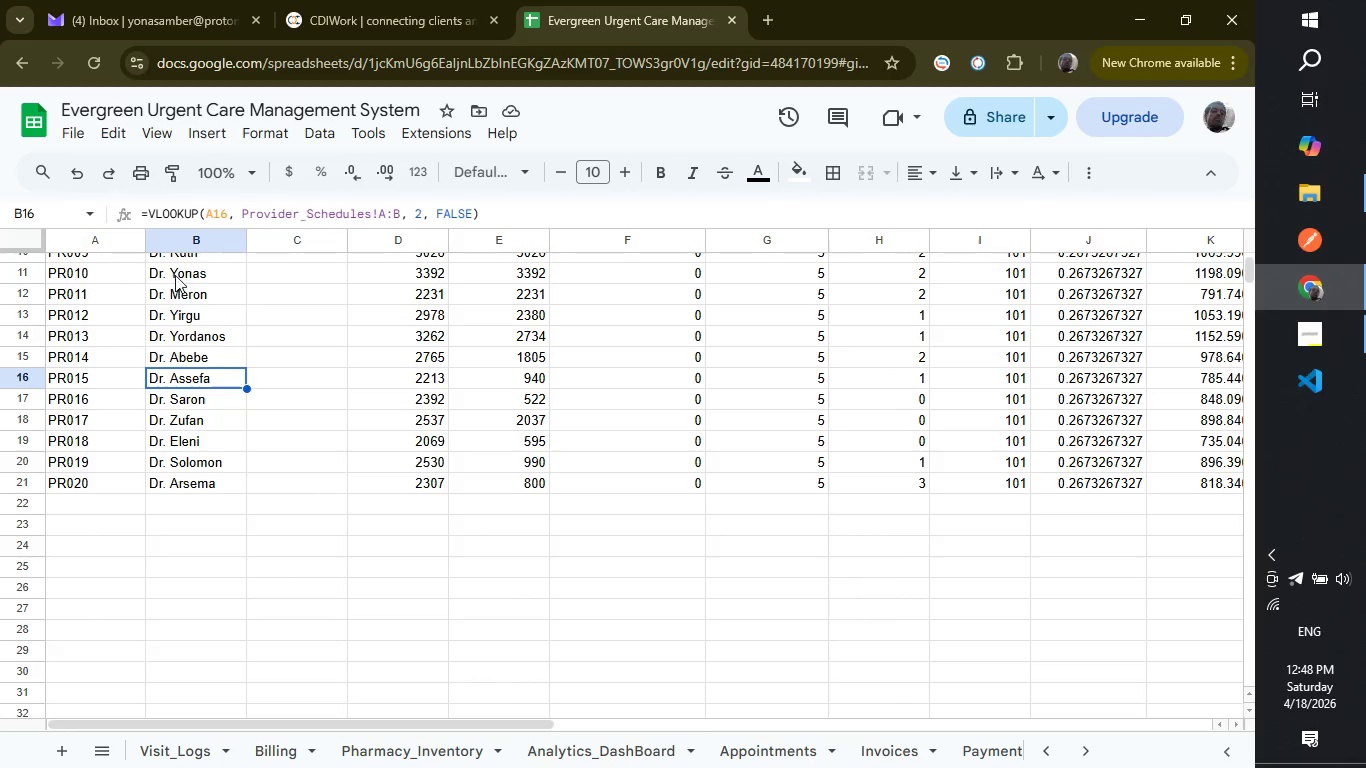 
left_click([175, 272])
 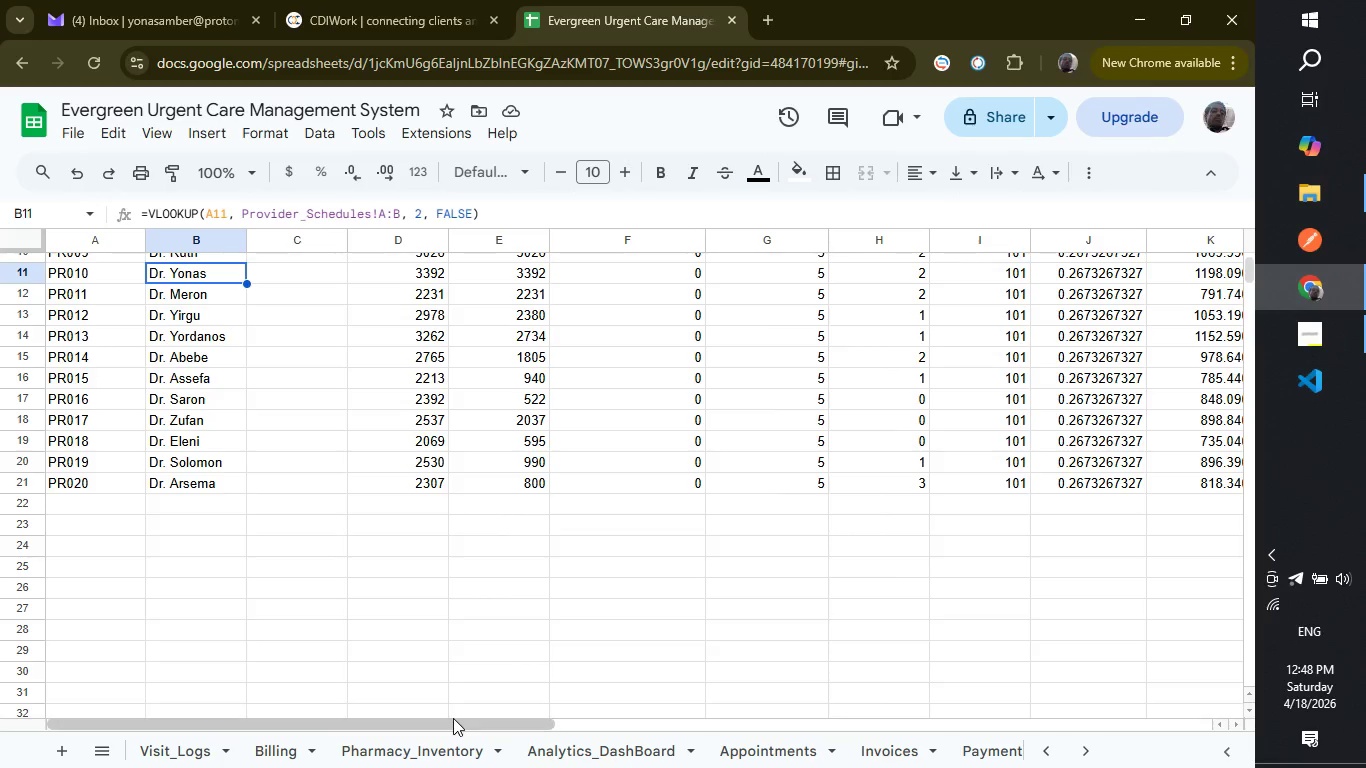 
left_click_drag(start_coordinate=[453, 718], to_coordinate=[271, 694])
 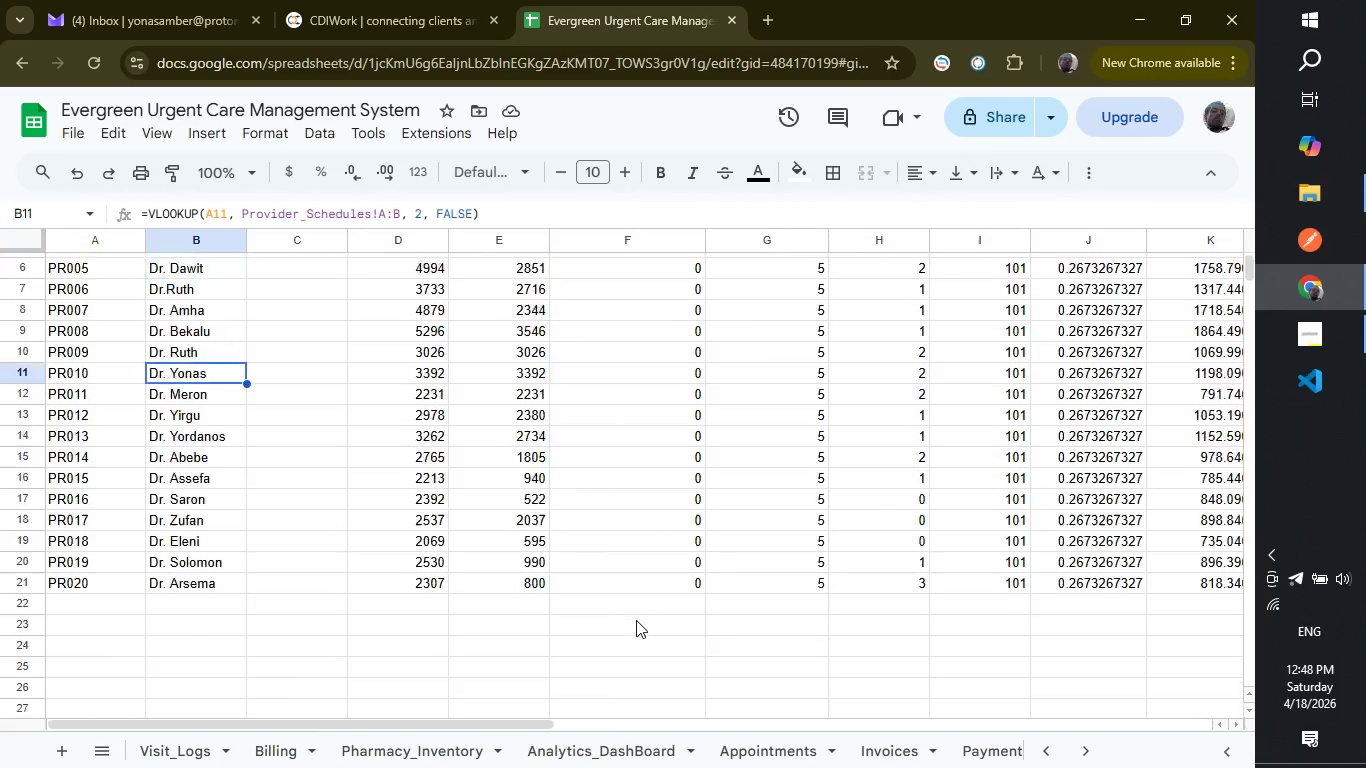 
scroll: coordinate [636, 620], scroll_direction: up, amount: 2.0
 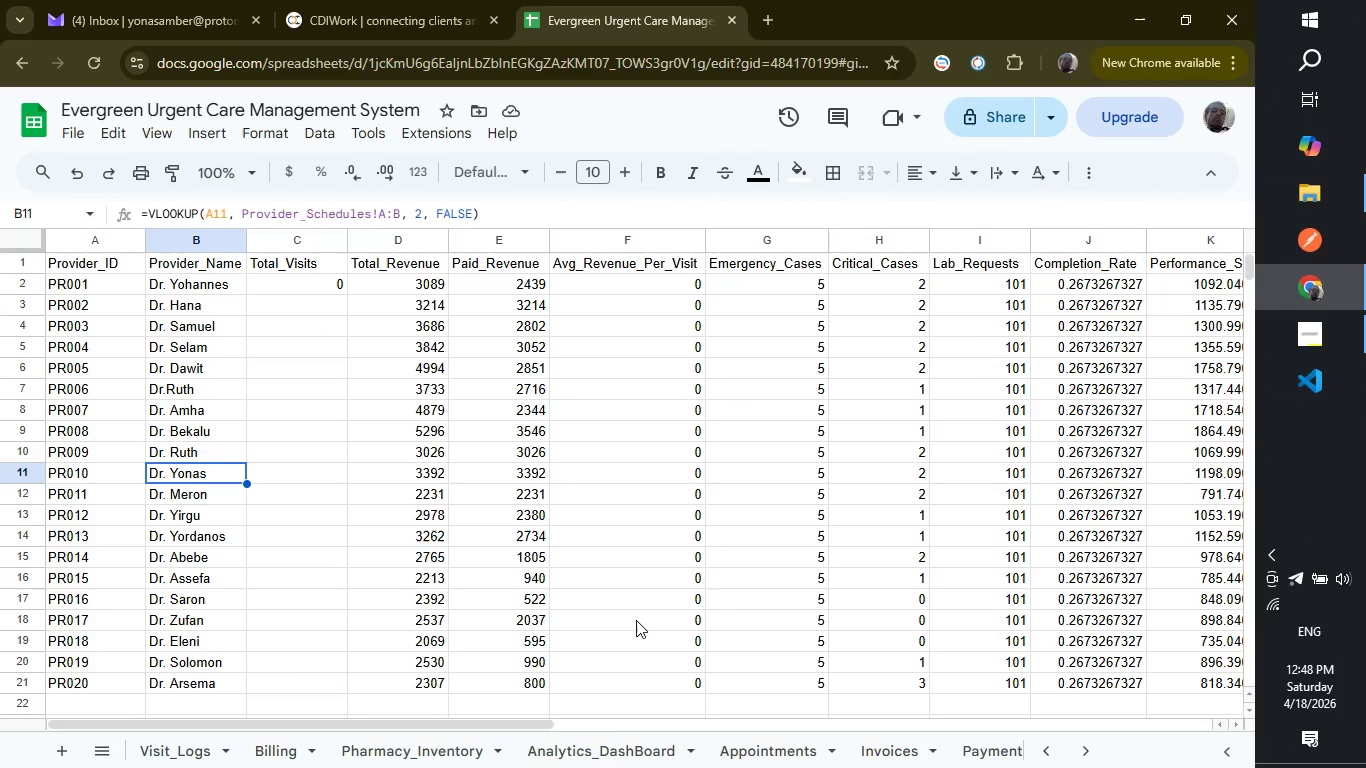 
wait(14.5)
 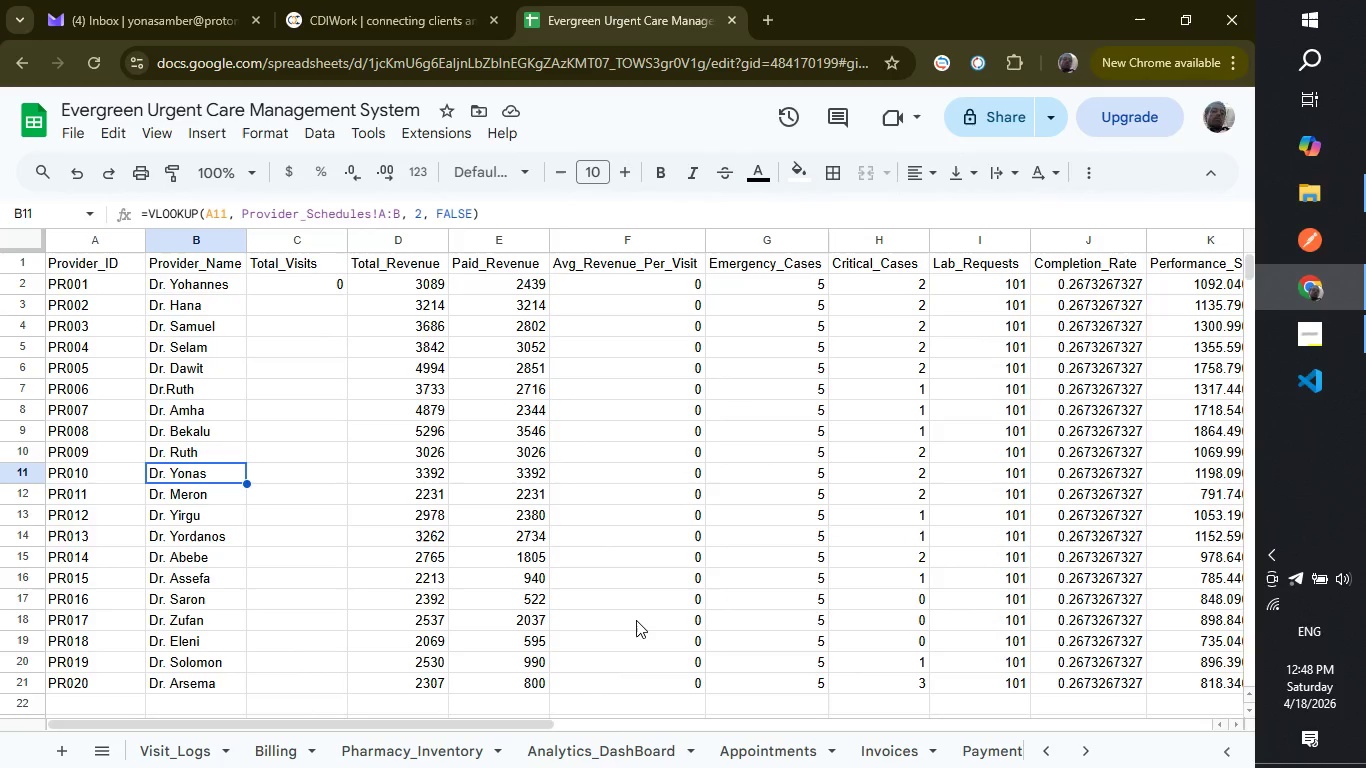 
left_click_drag(start_coordinate=[365, 717], to_coordinate=[457, 717])
 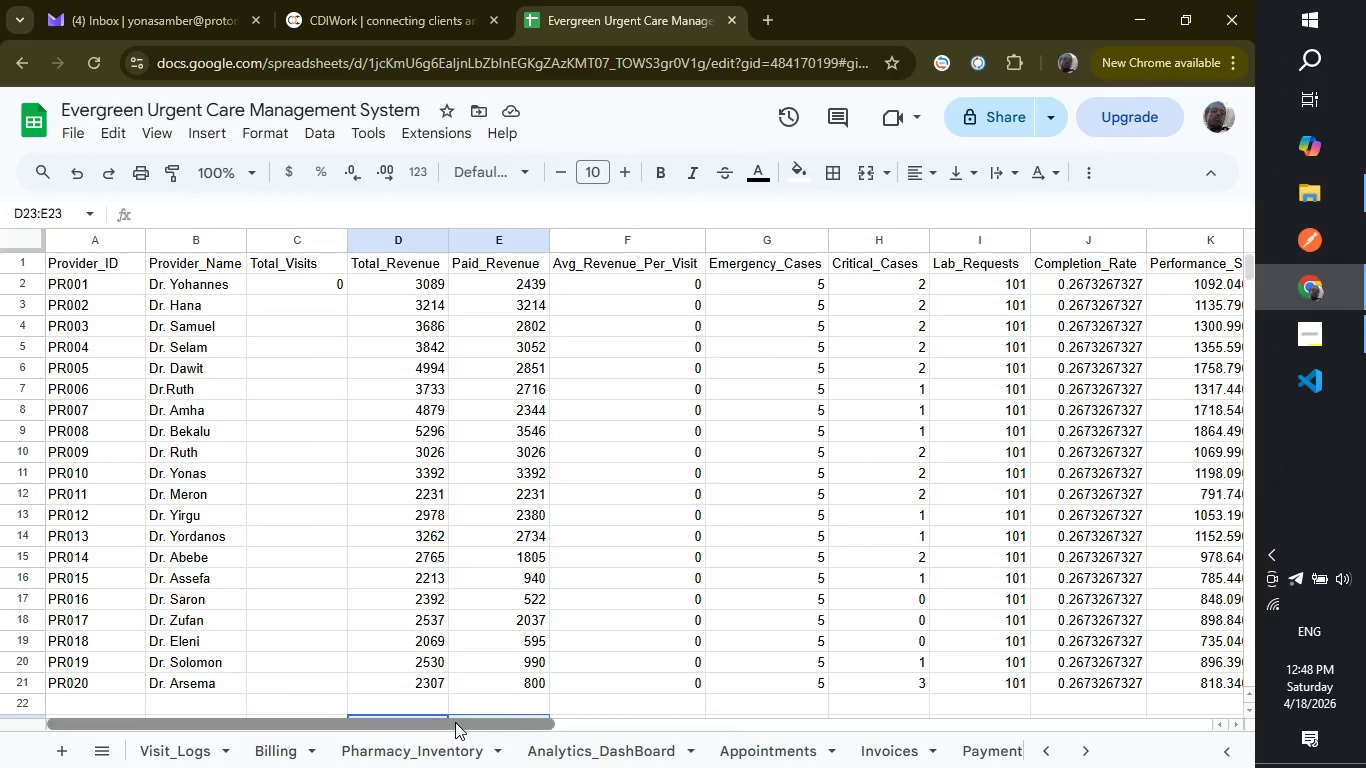 
left_click_drag(start_coordinate=[455, 722], to_coordinate=[778, 725])
 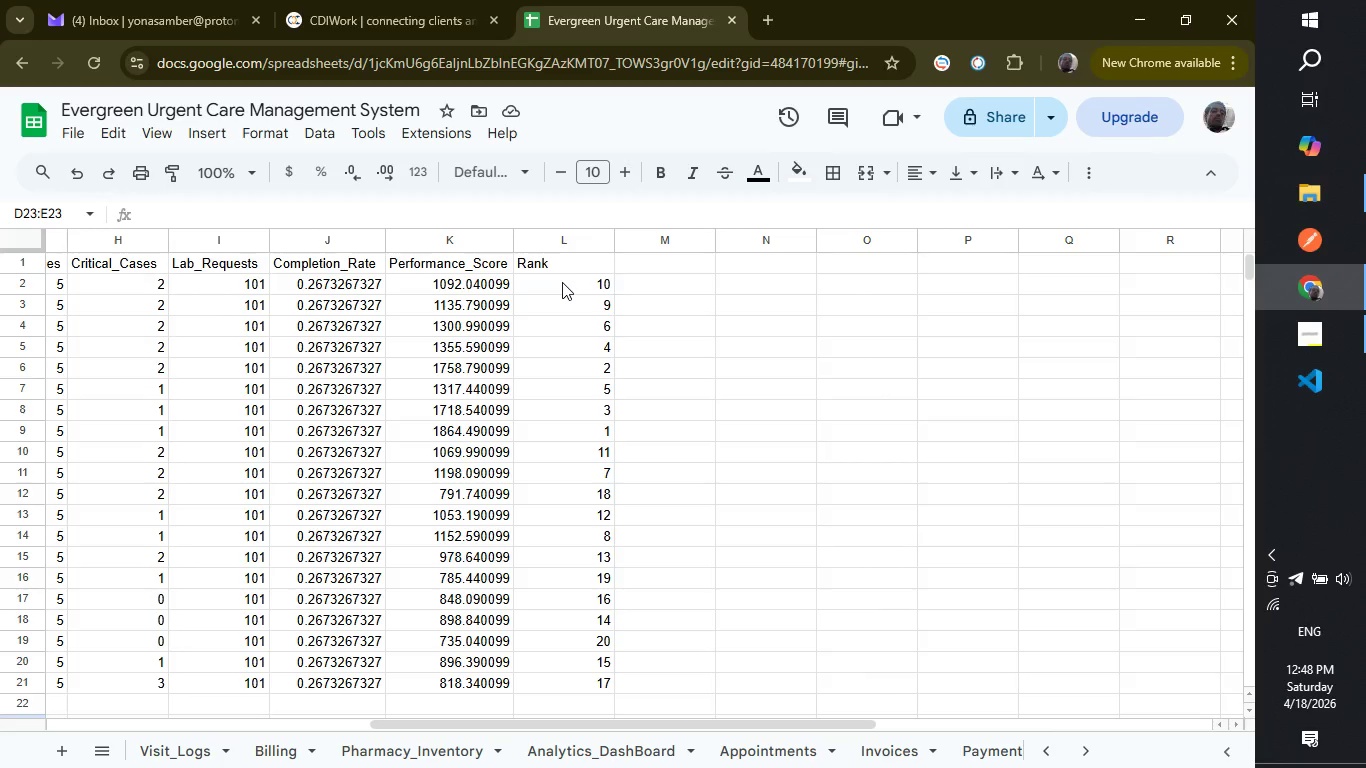 
left_click_drag(start_coordinate=[560, 277], to_coordinate=[596, 686])
 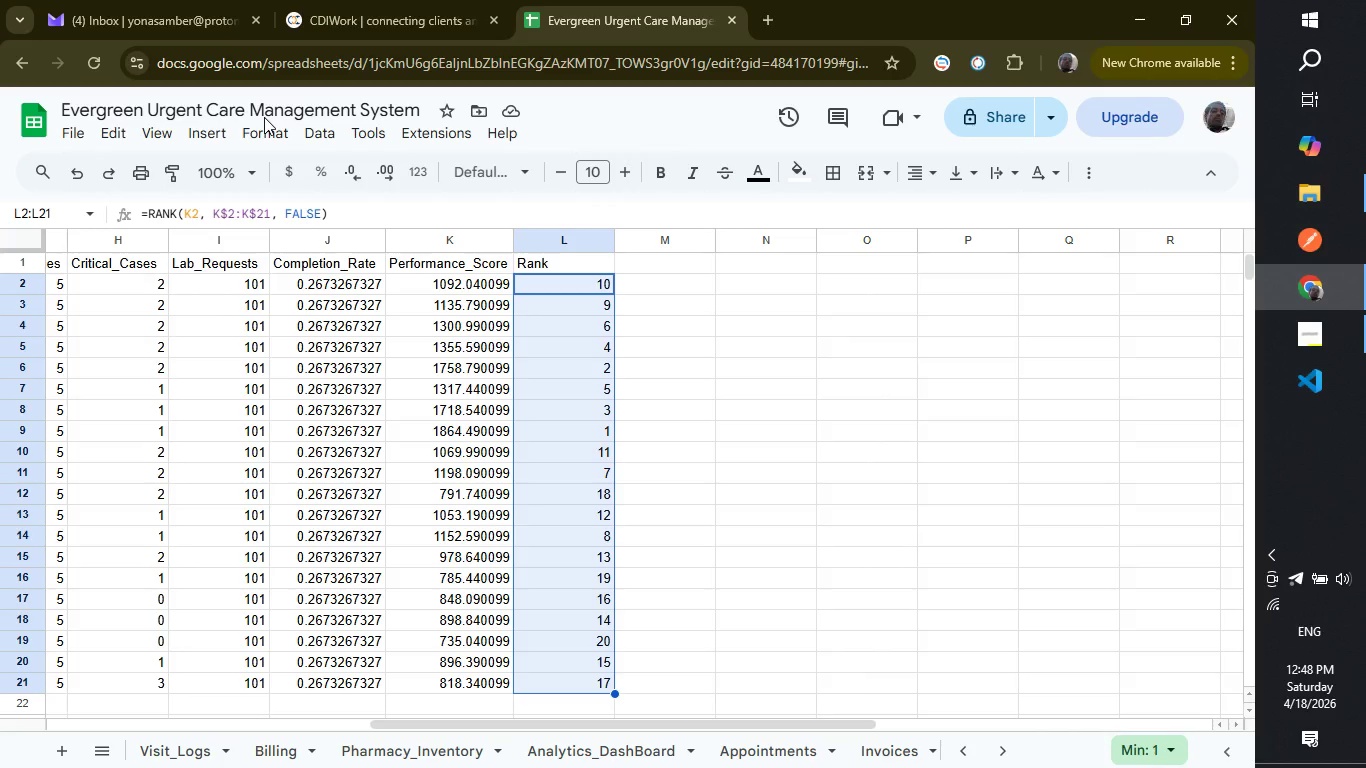 
left_click([264, 127])
 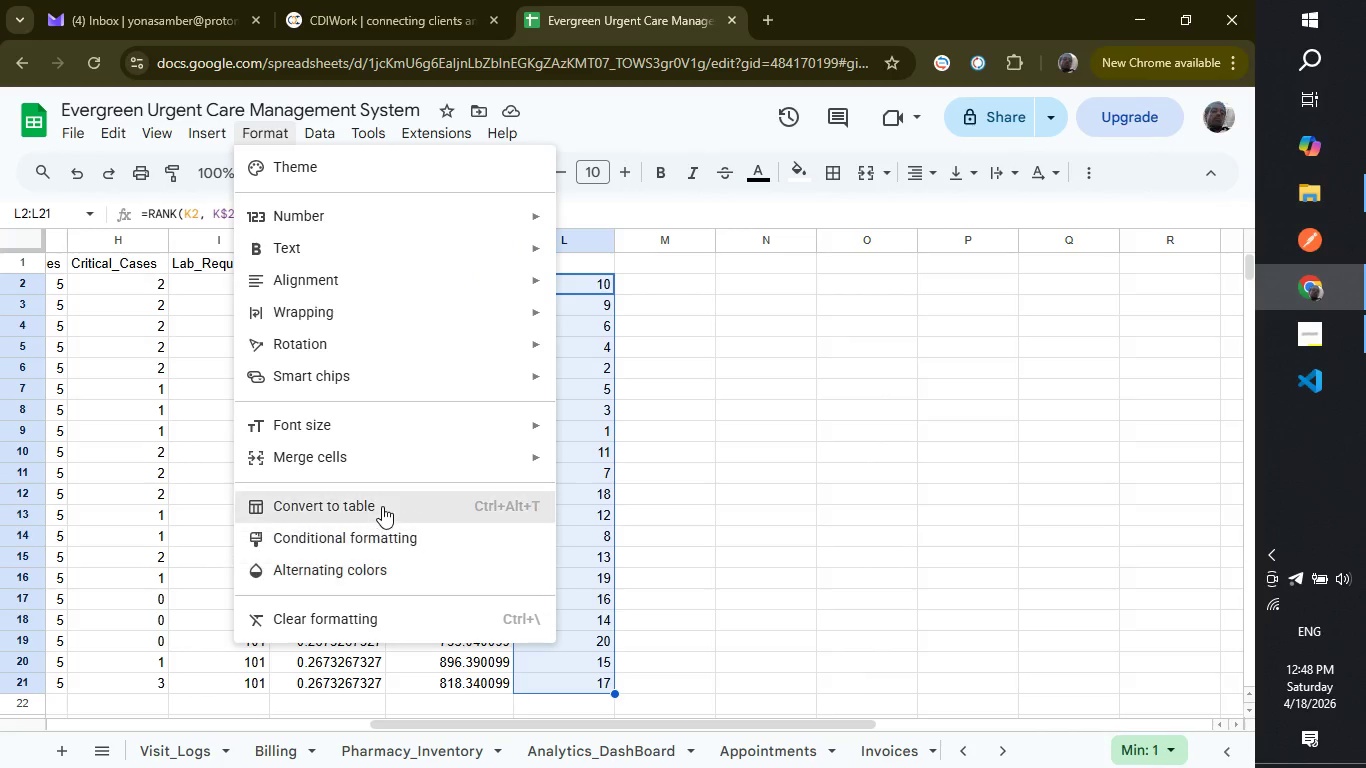 
left_click([403, 539])
 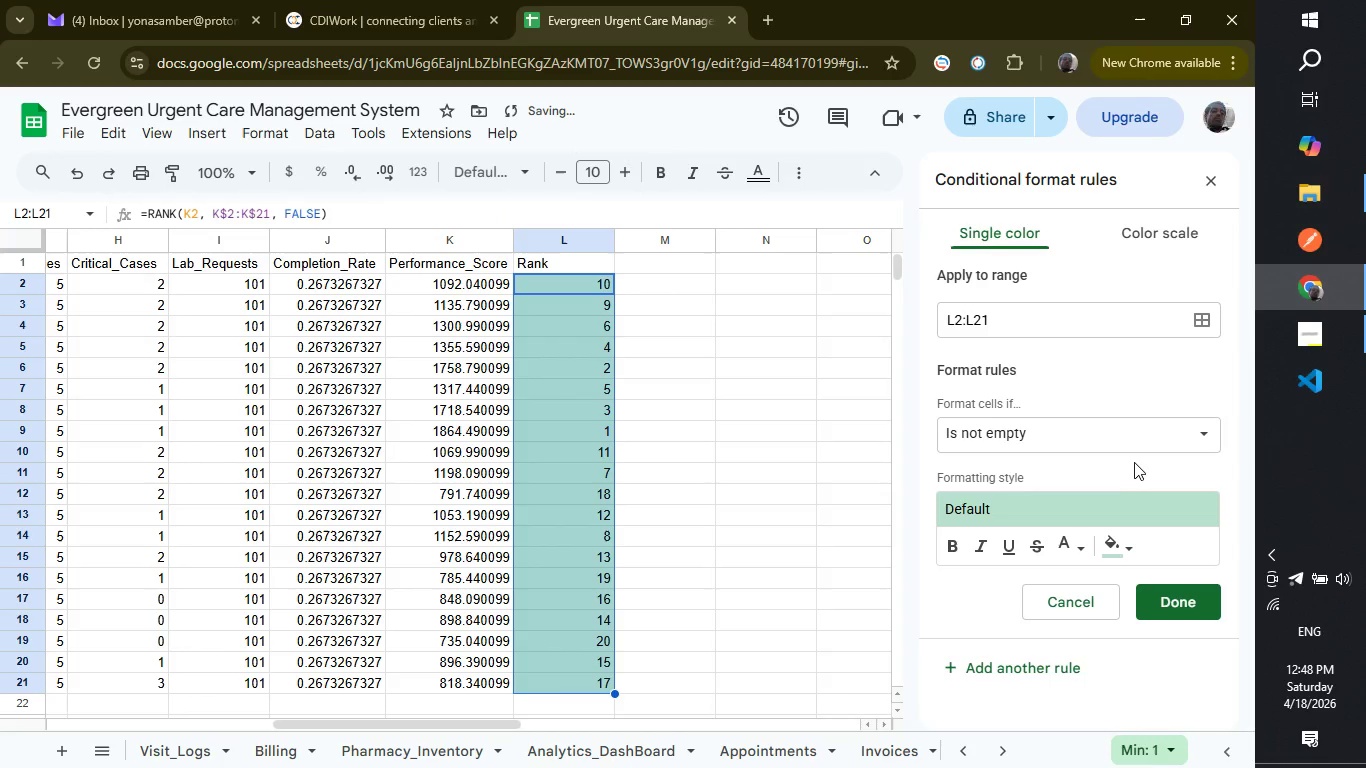 
left_click([1126, 429])
 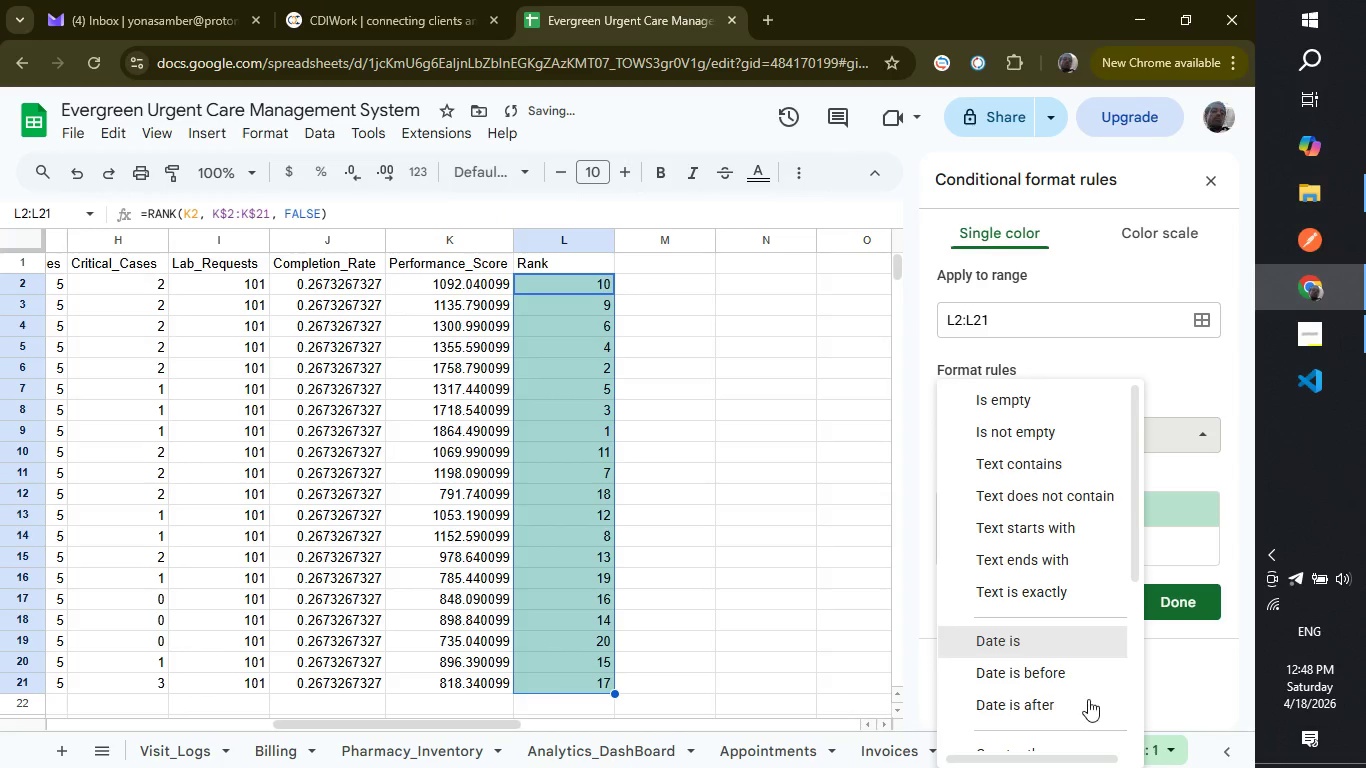 
scroll: coordinate [1088, 699], scroll_direction: down, amount: 4.0
 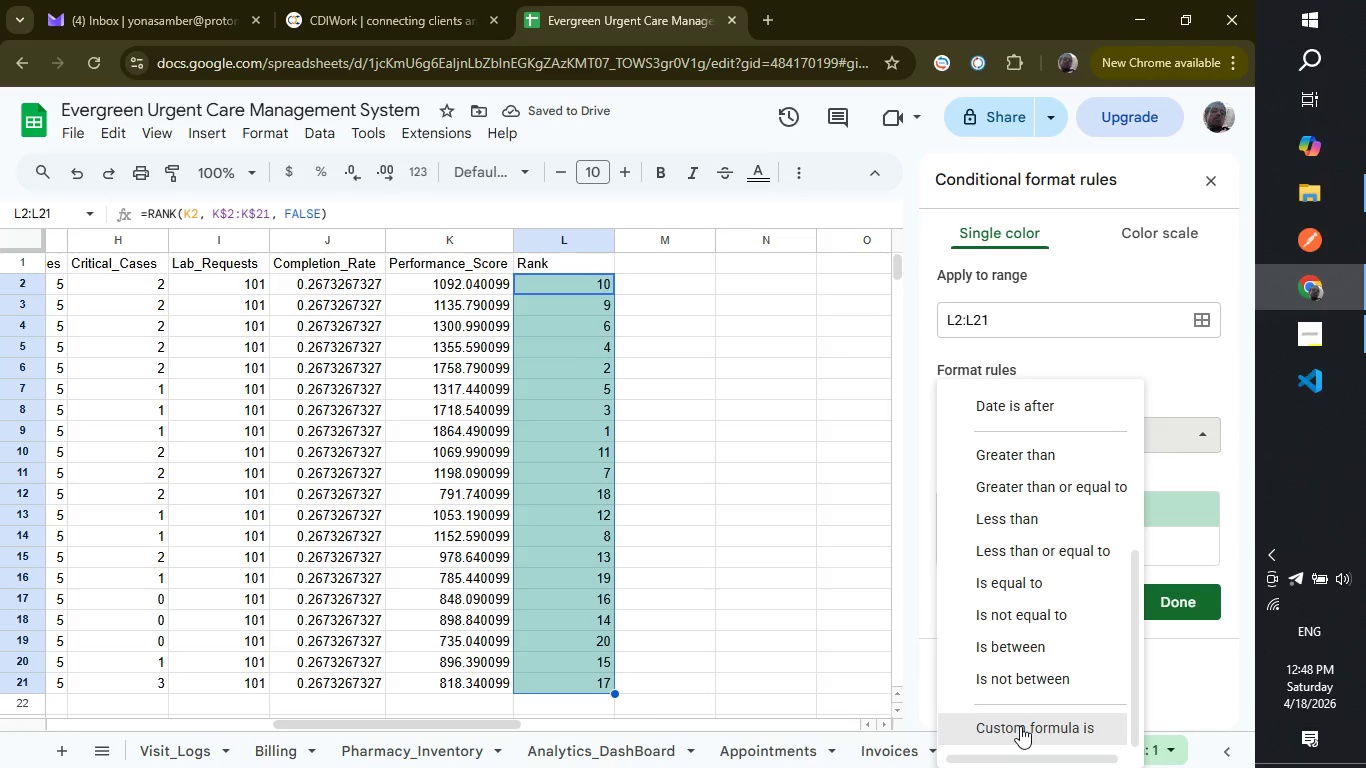 
left_click([1020, 726])
 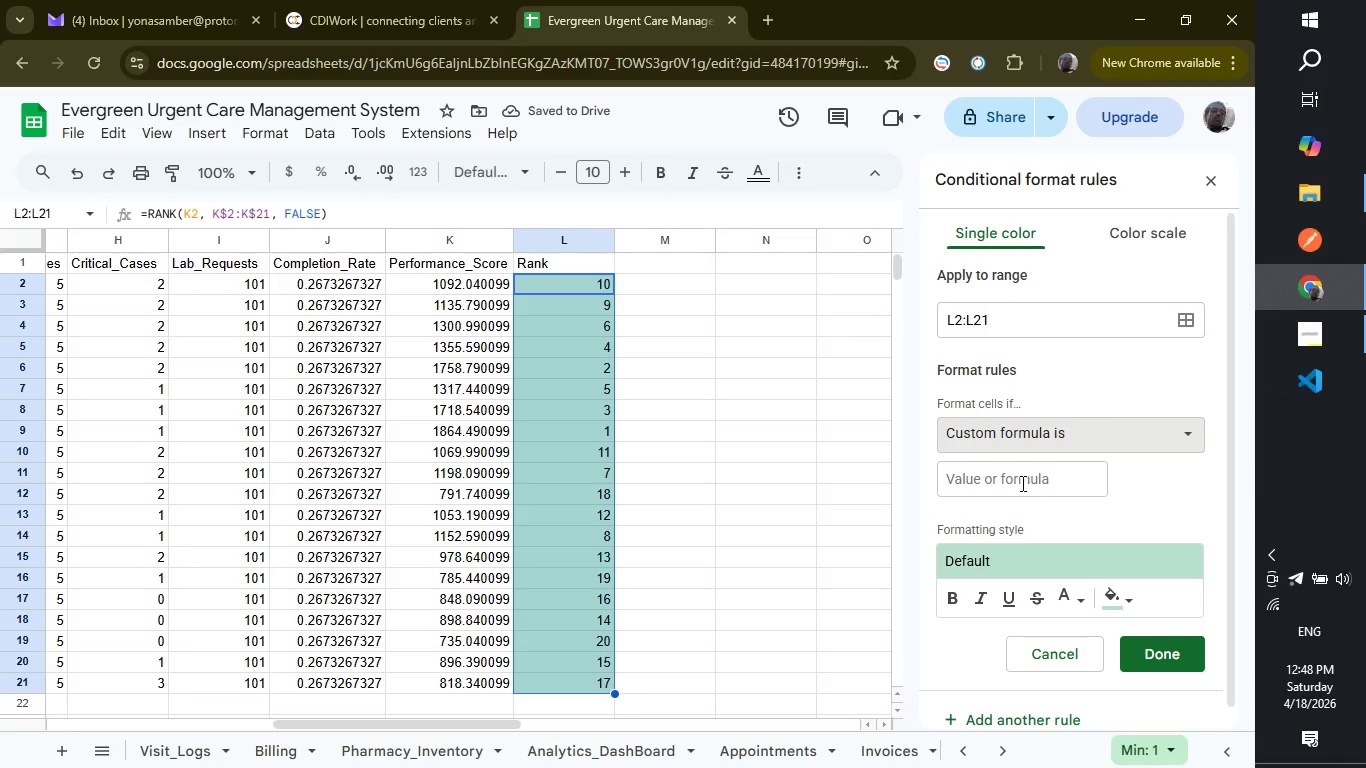 
left_click([1021, 483])
 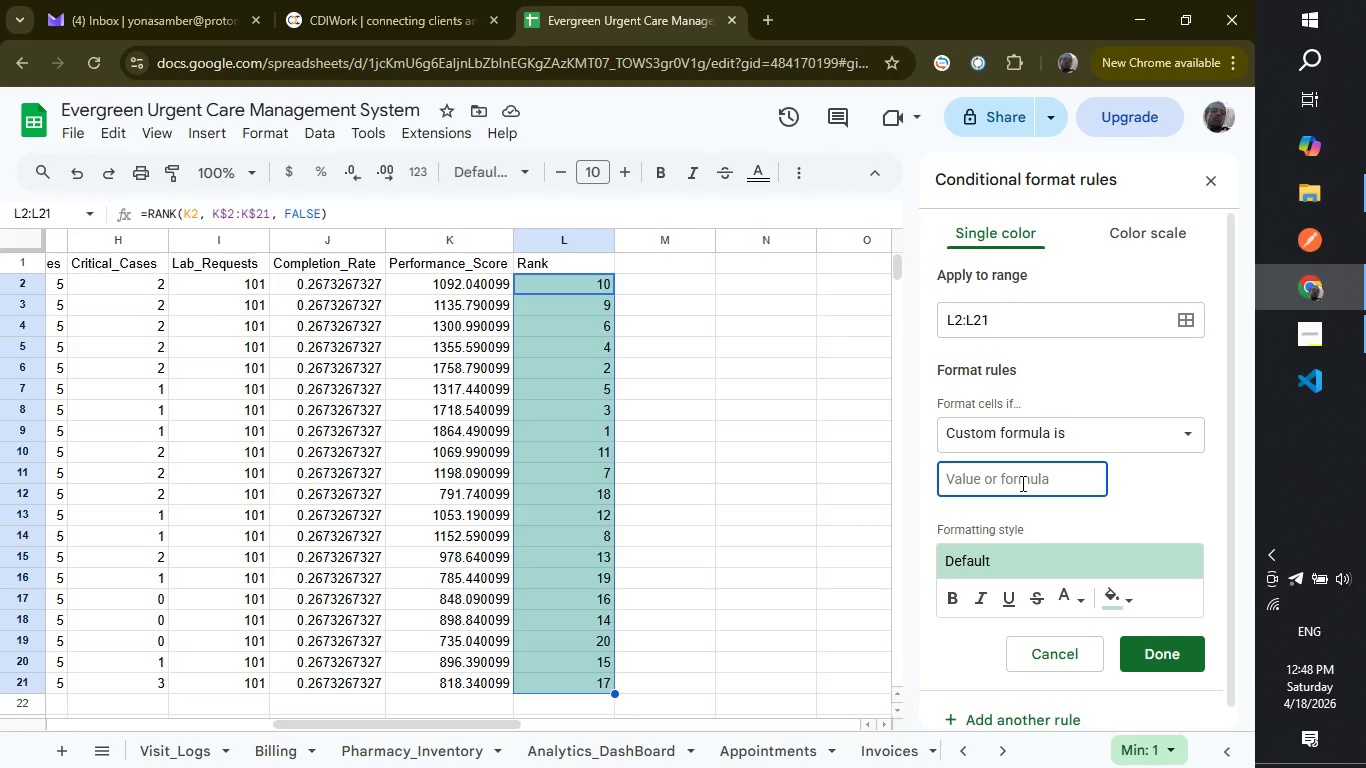 
type(=L2<=3)
 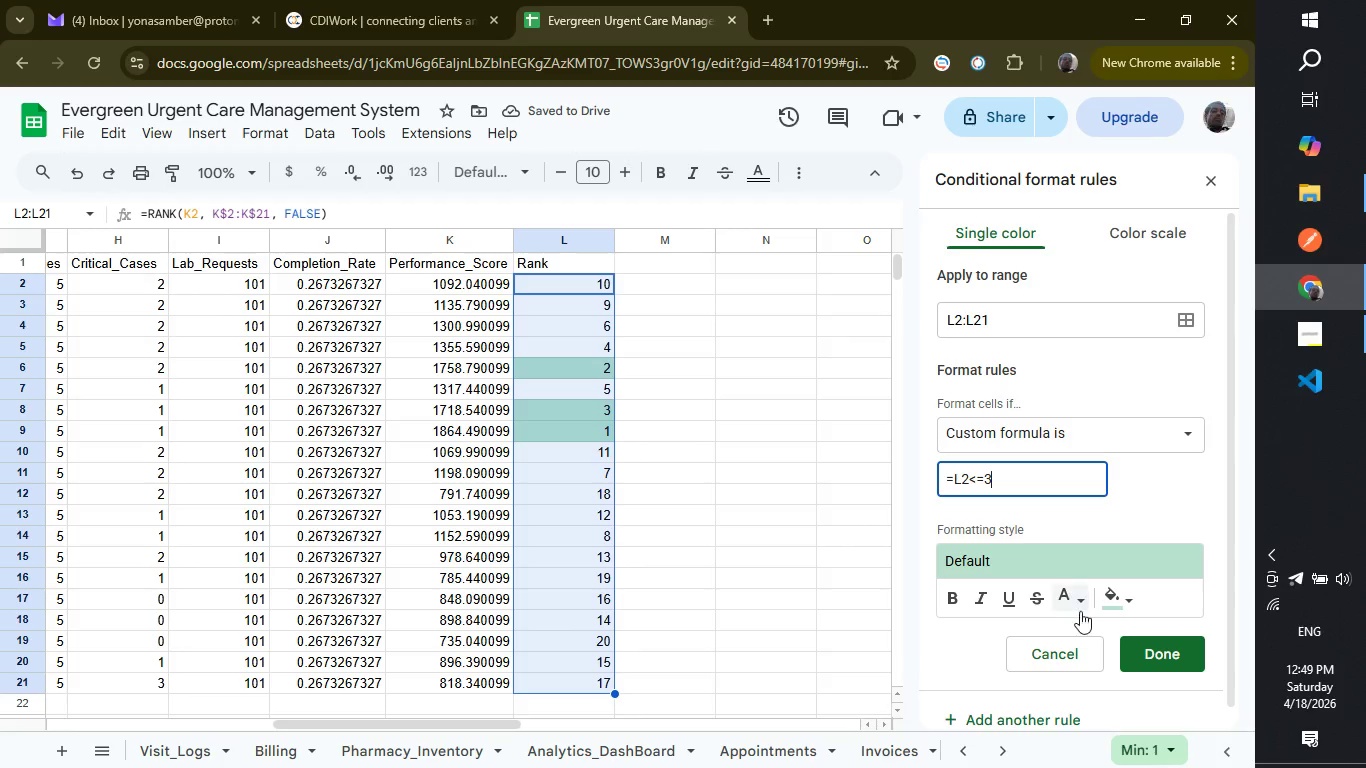 
left_click([1118, 595])
 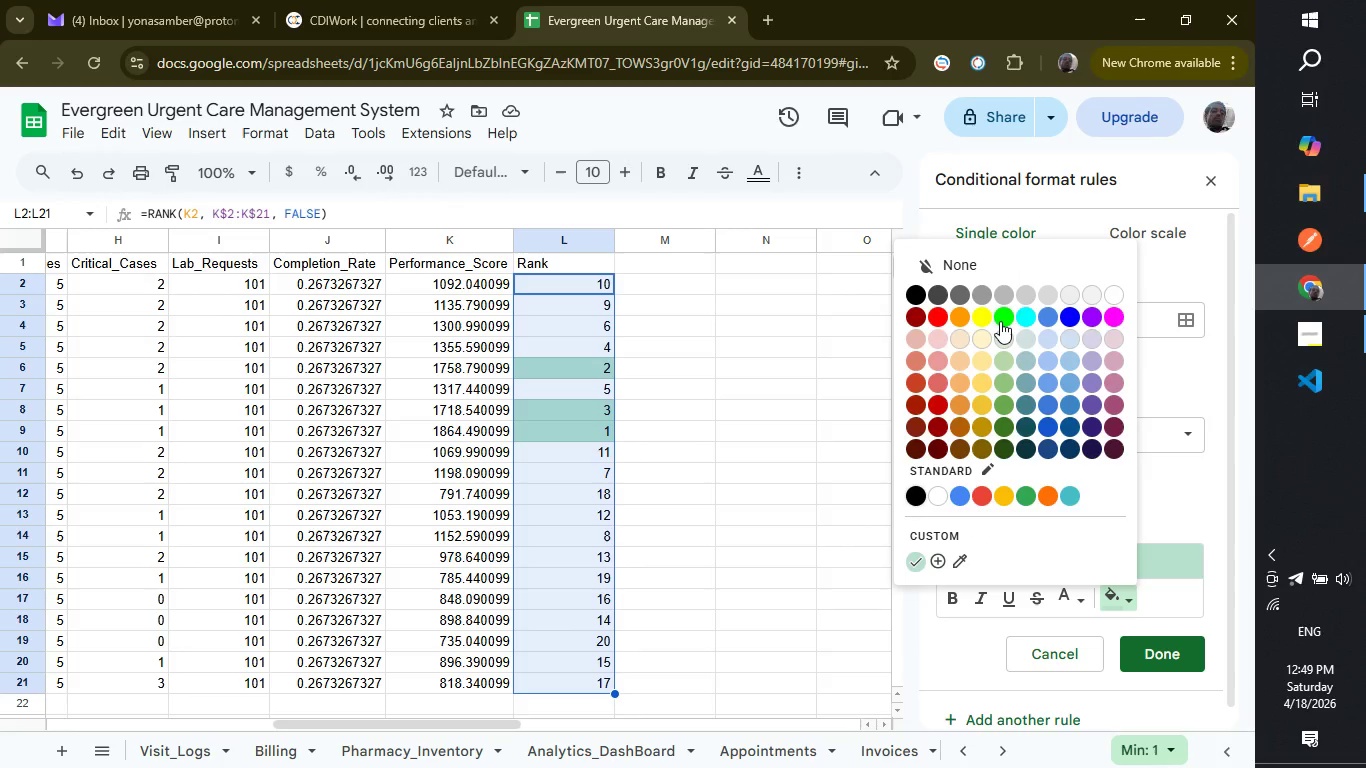 
left_click([1000, 321])
 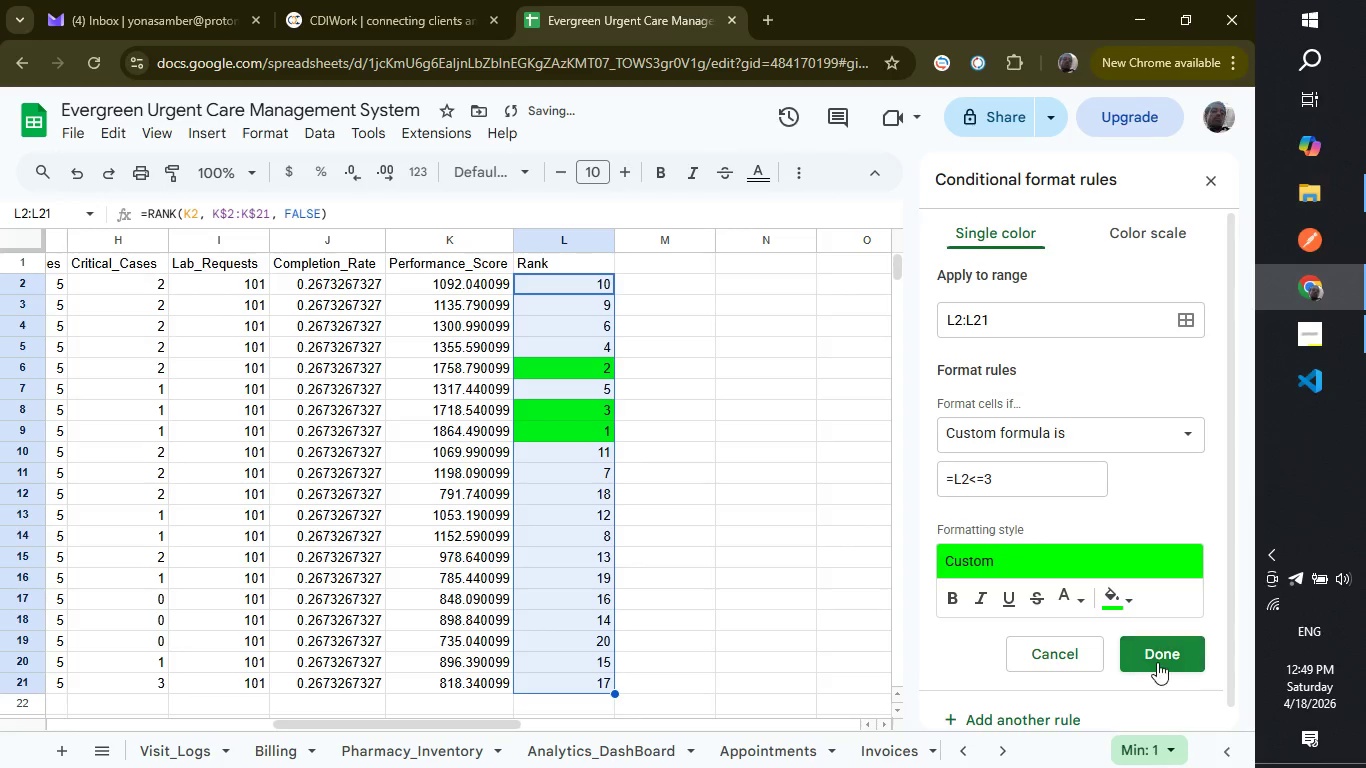 
left_click([1157, 662])
 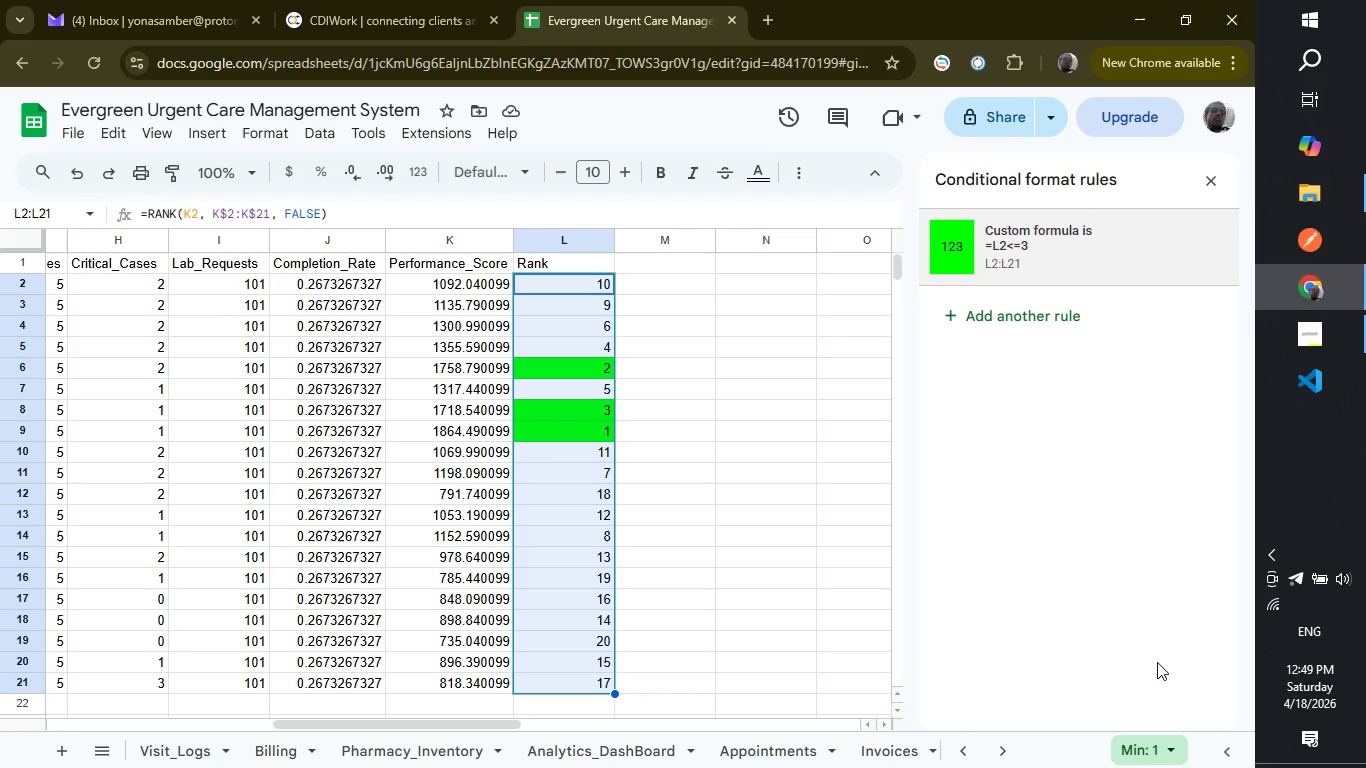 
wait(10.0)
 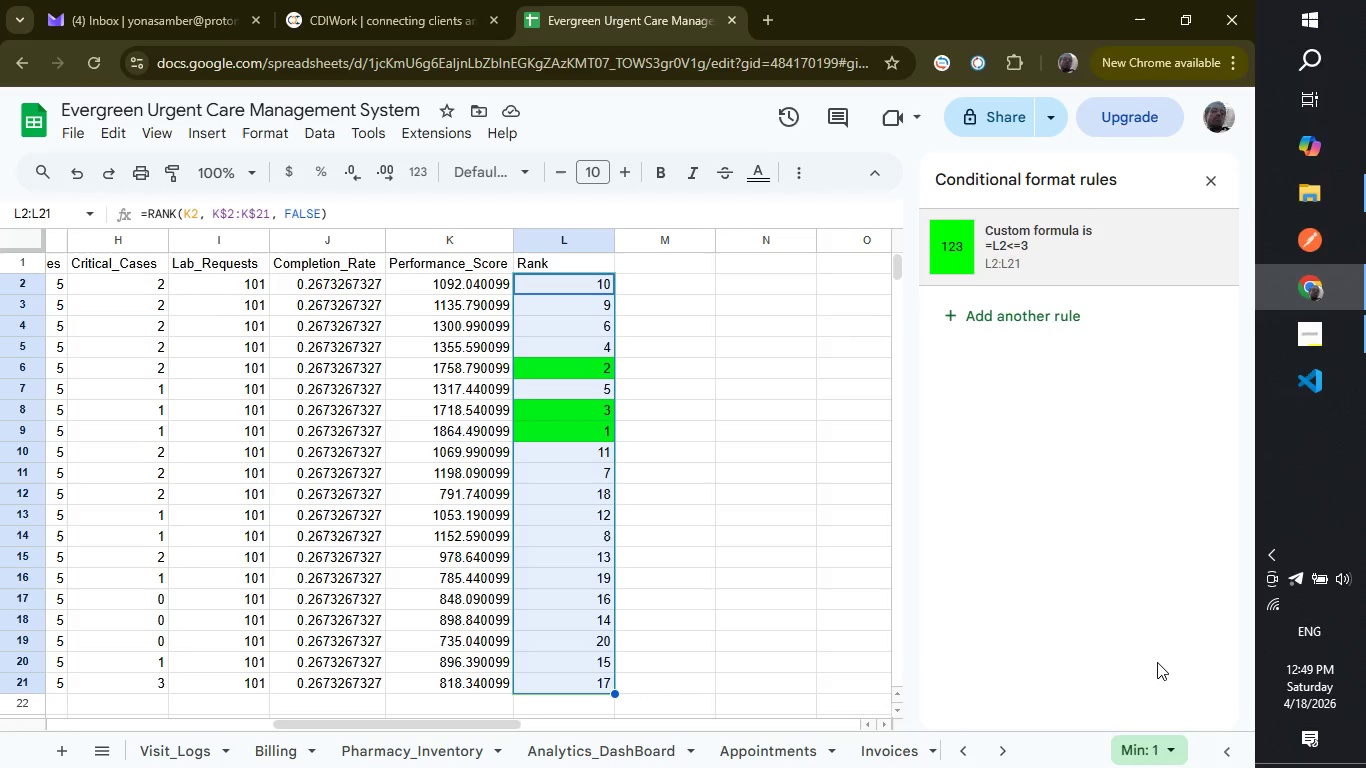 
left_click([1010, 321])
 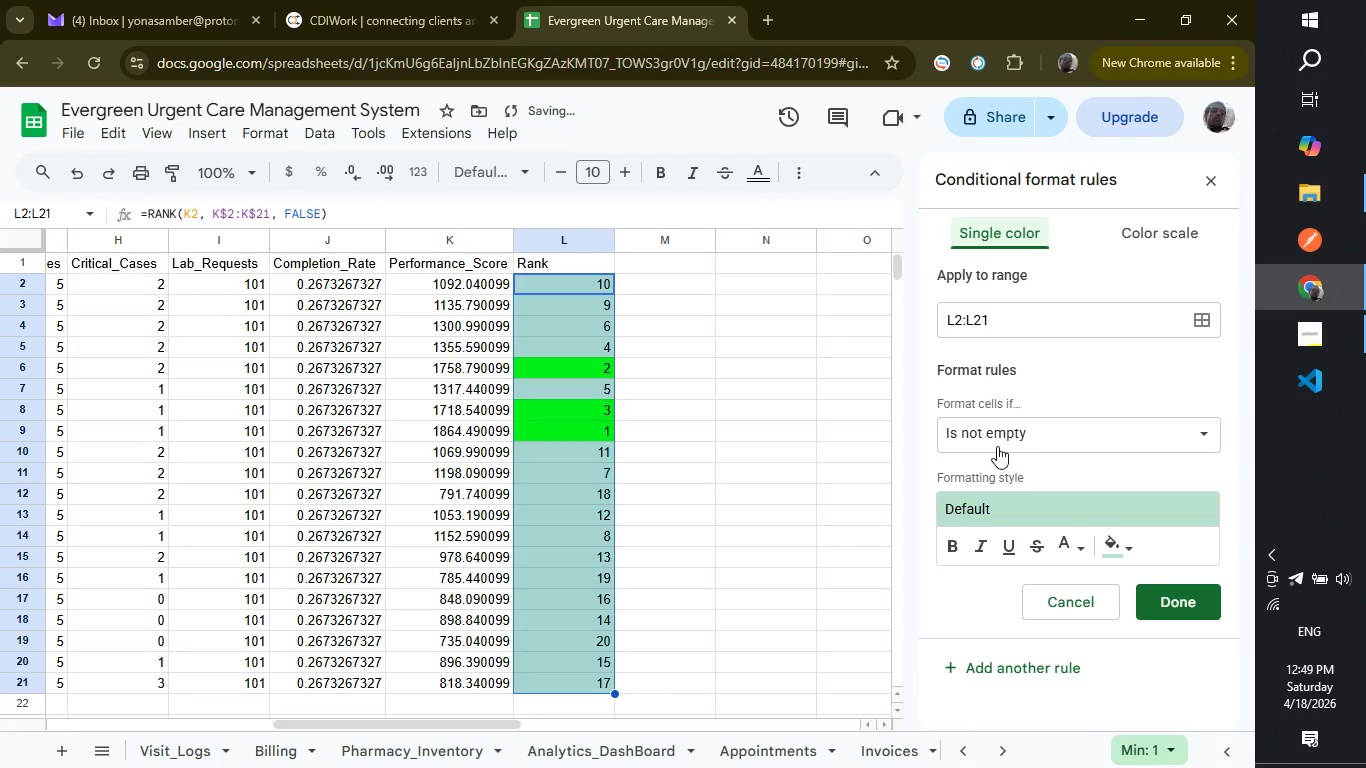 
left_click([997, 443])
 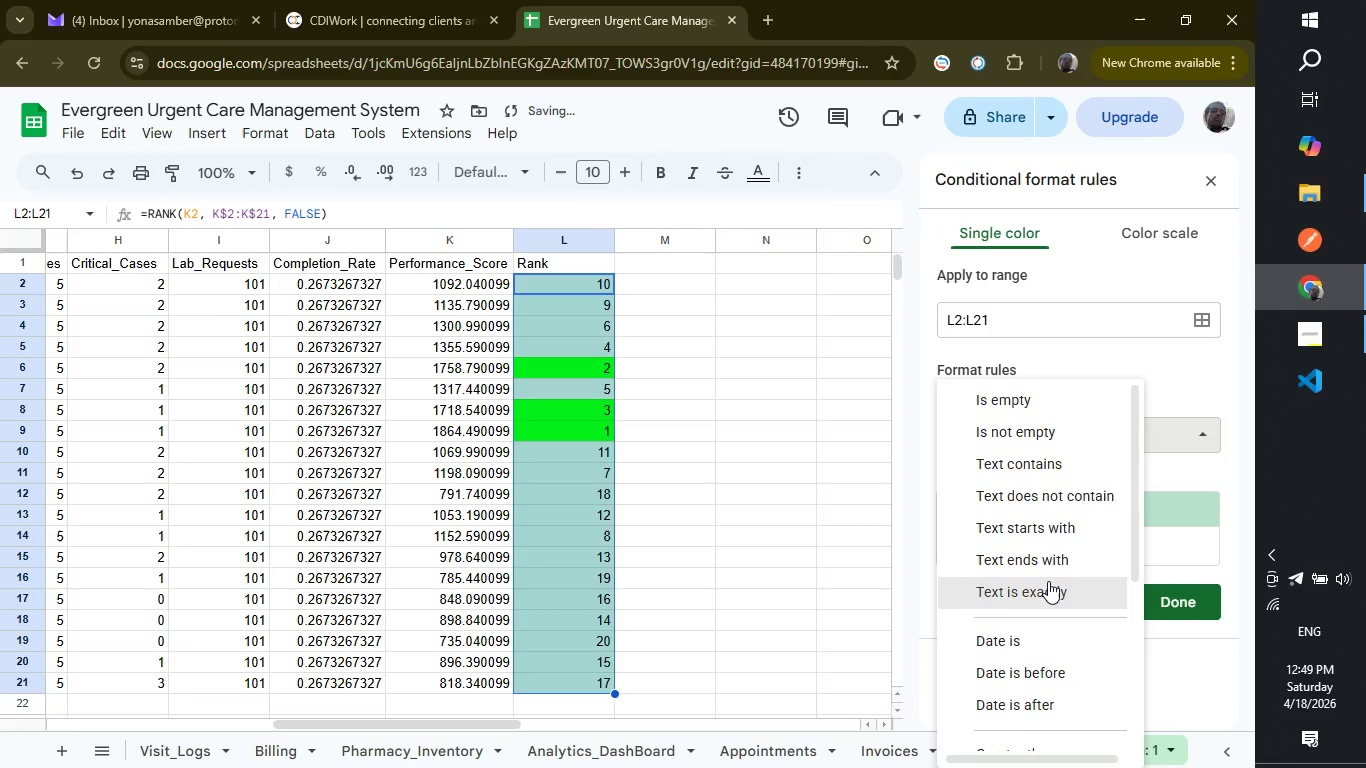 
scroll: coordinate [1037, 619], scroll_direction: down, amount: 6.0
 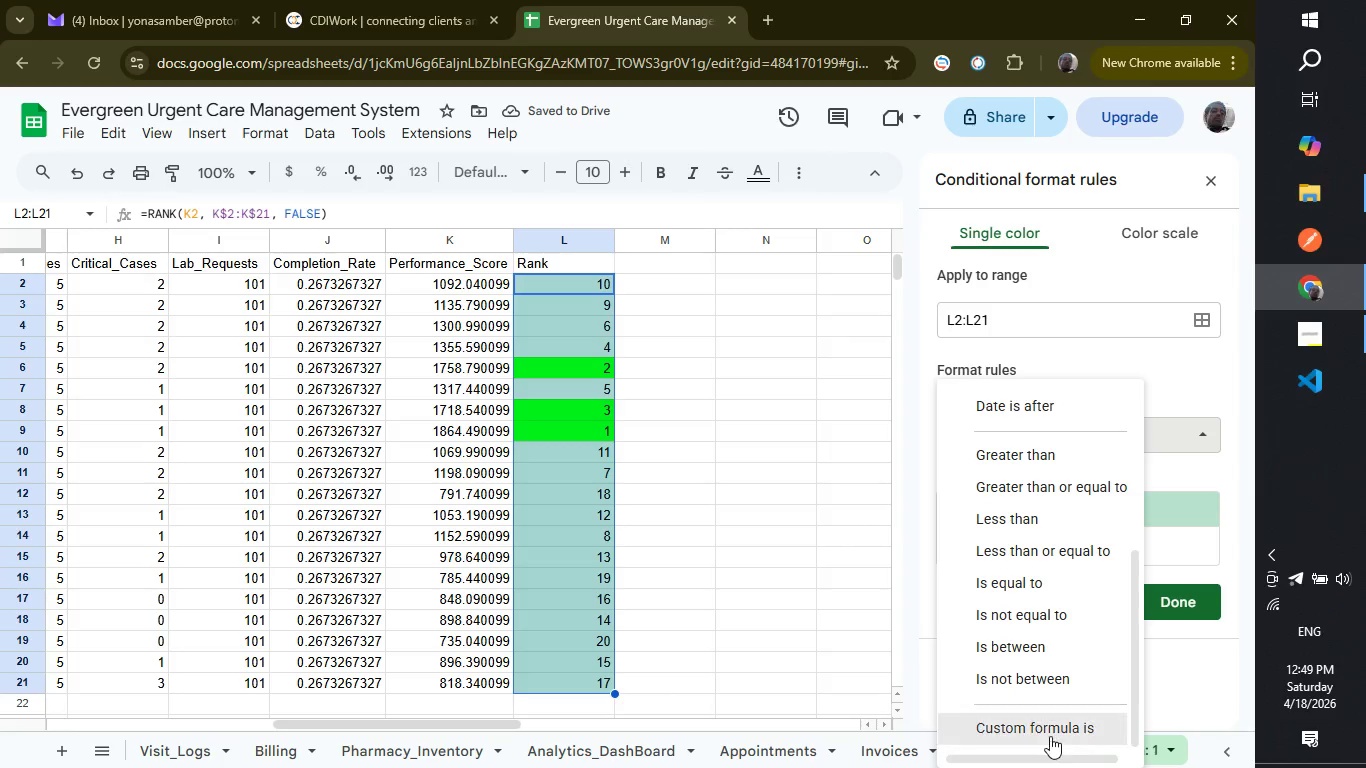 
left_click([1050, 733])
 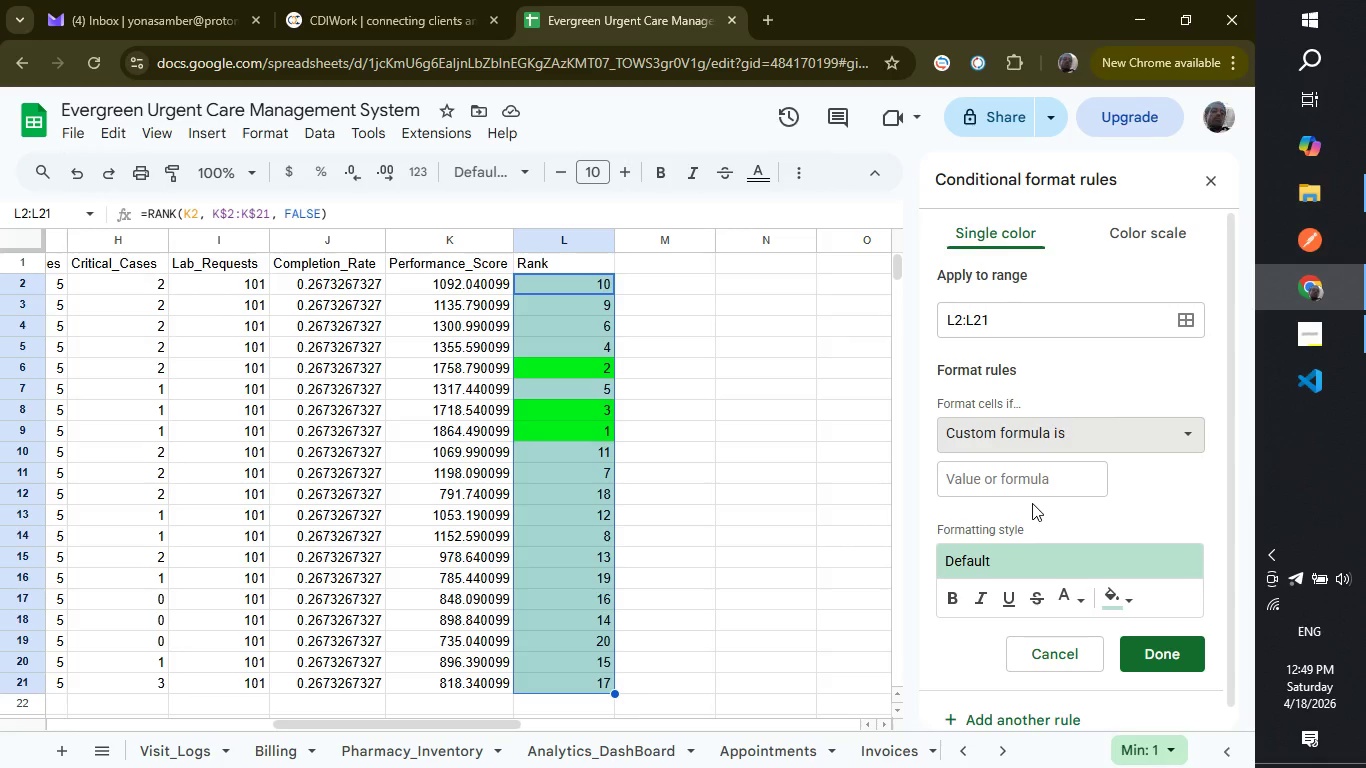 
left_click([1027, 483])
 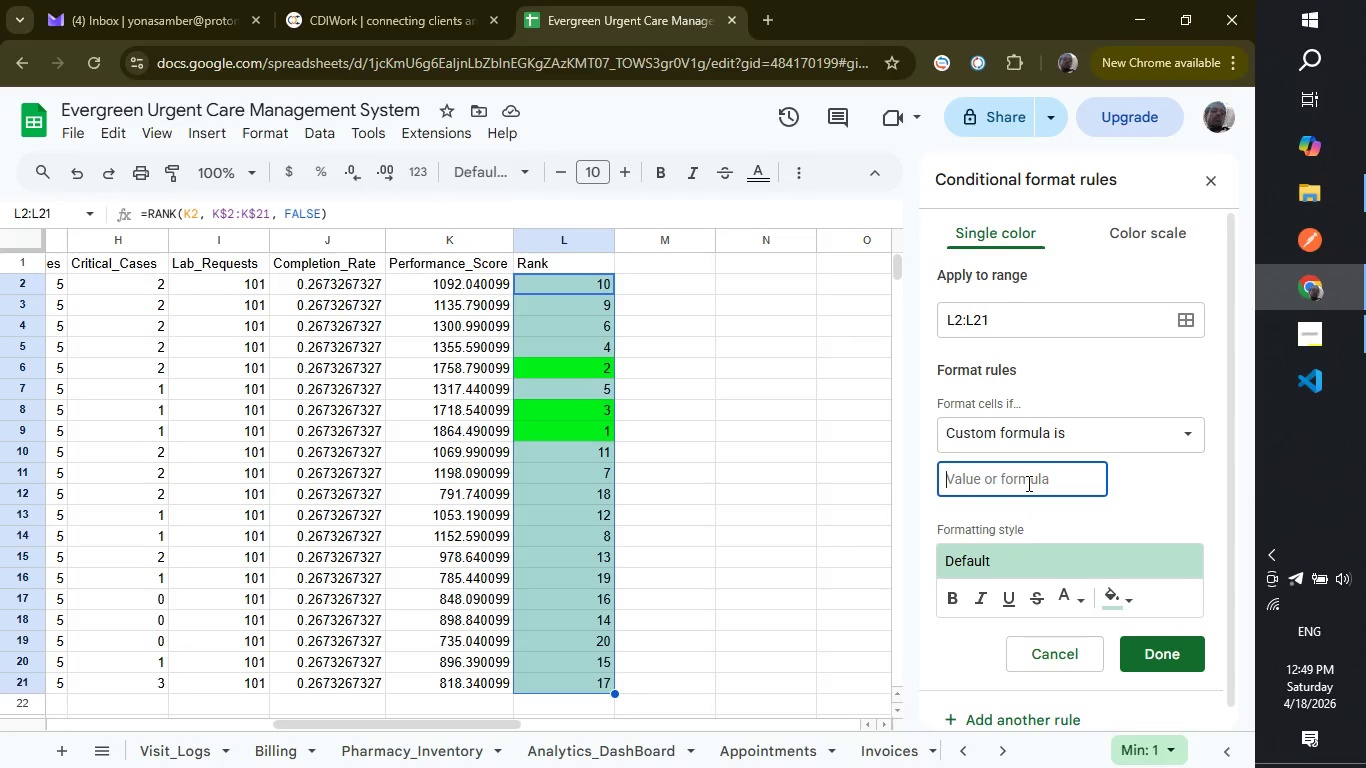 
type(=L2>=10)
 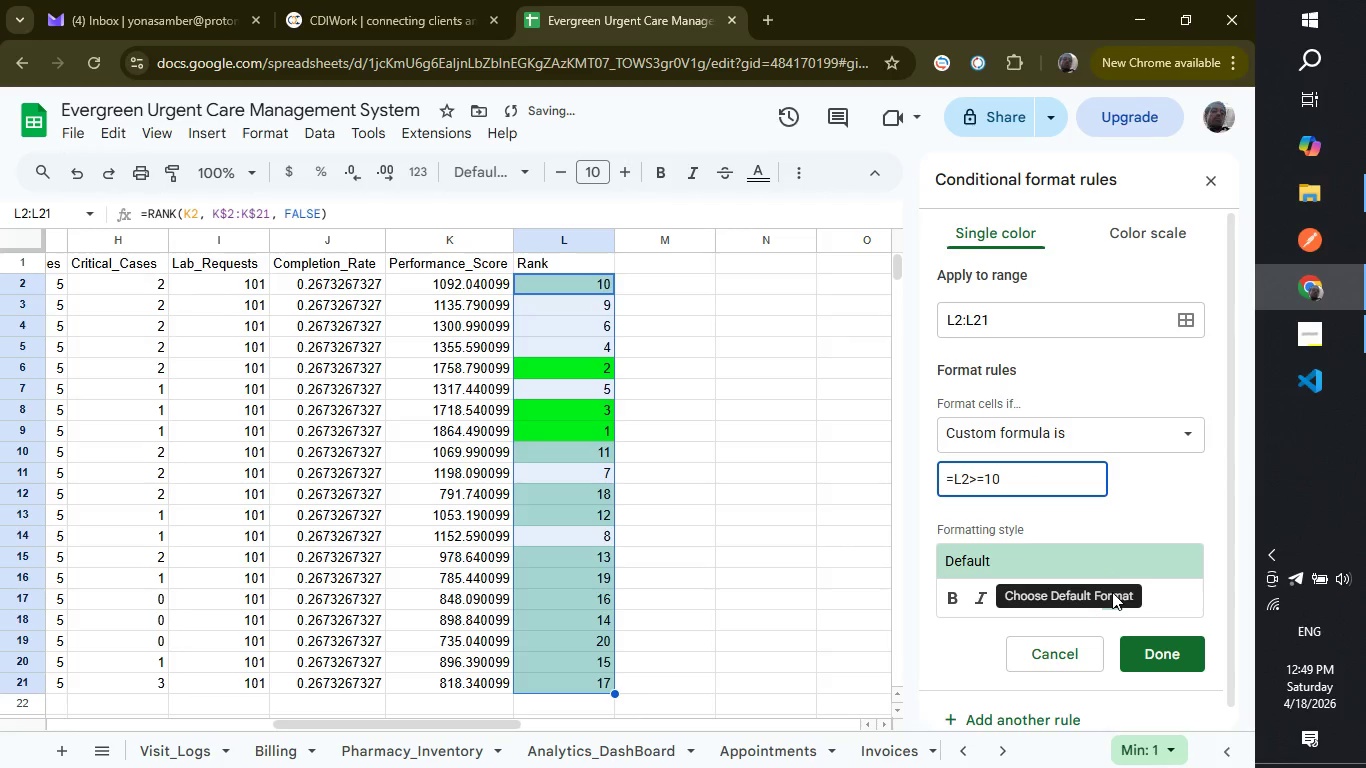 
left_click([1112, 601])
 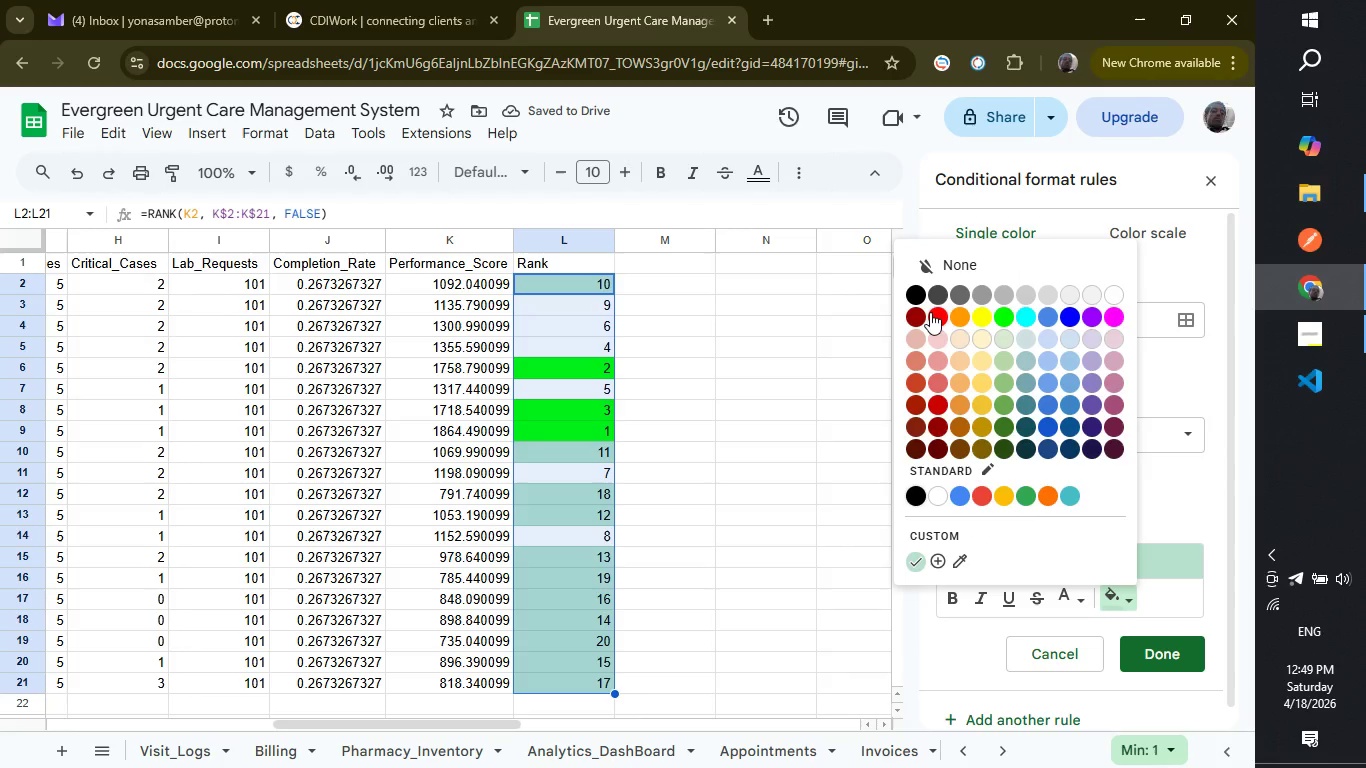 
left_click([930, 312])
 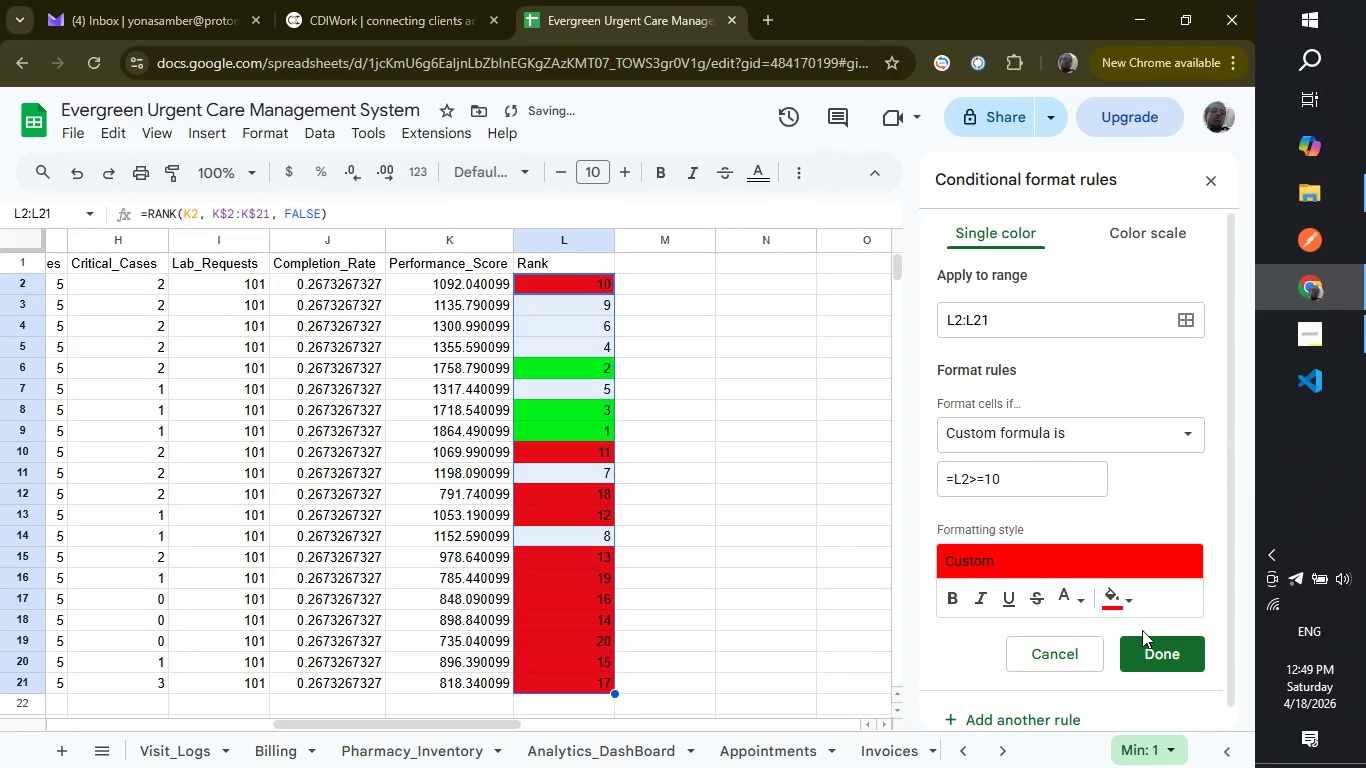 
left_click([1155, 643])
 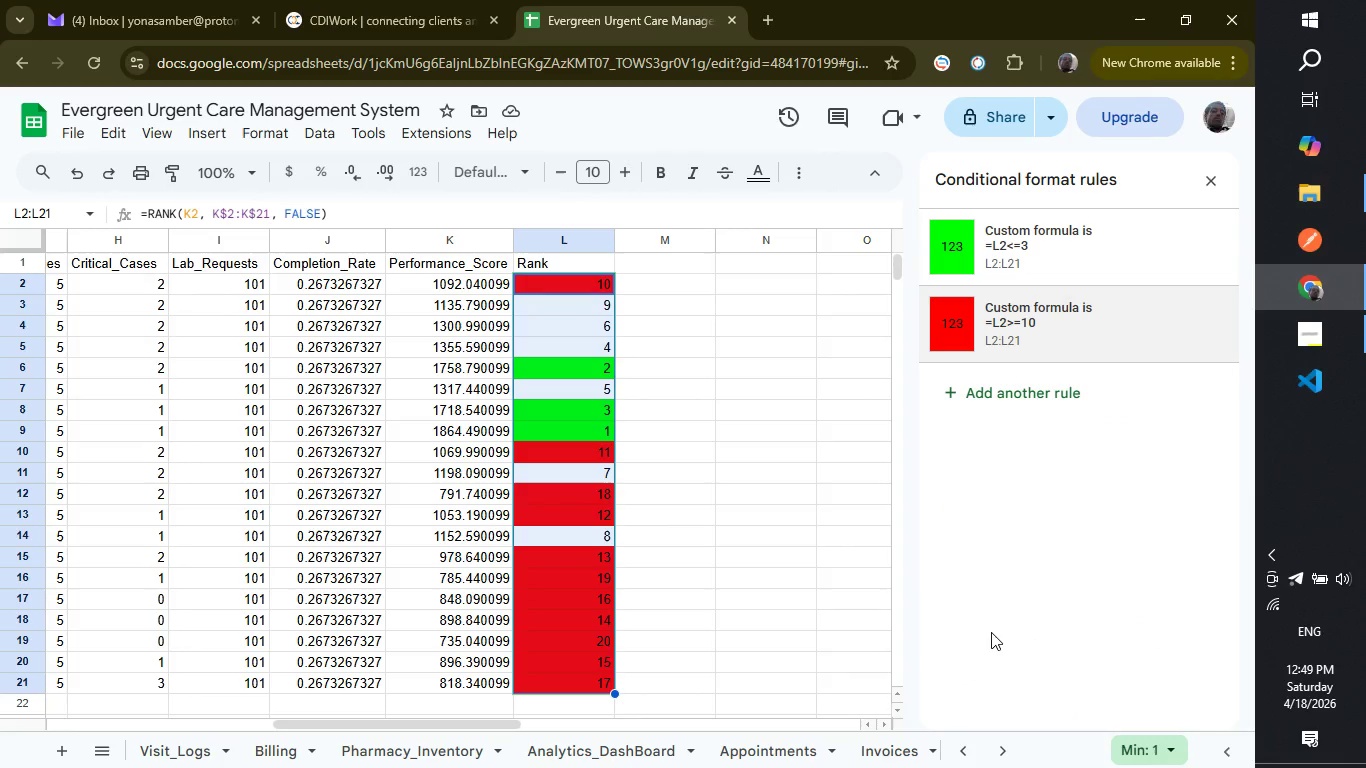 
wait(9.05)
 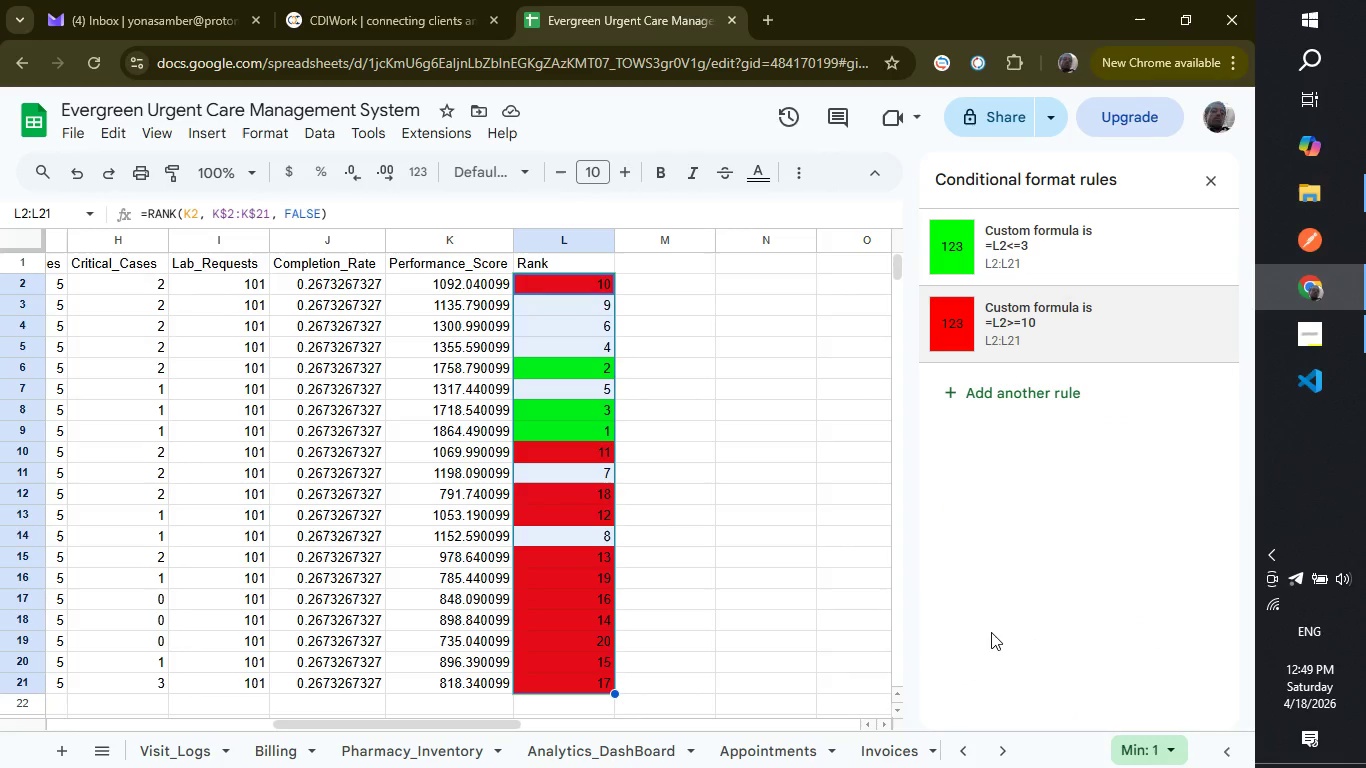 
scroll: coordinate [573, 405], scroll_direction: down, amount: 1.0
 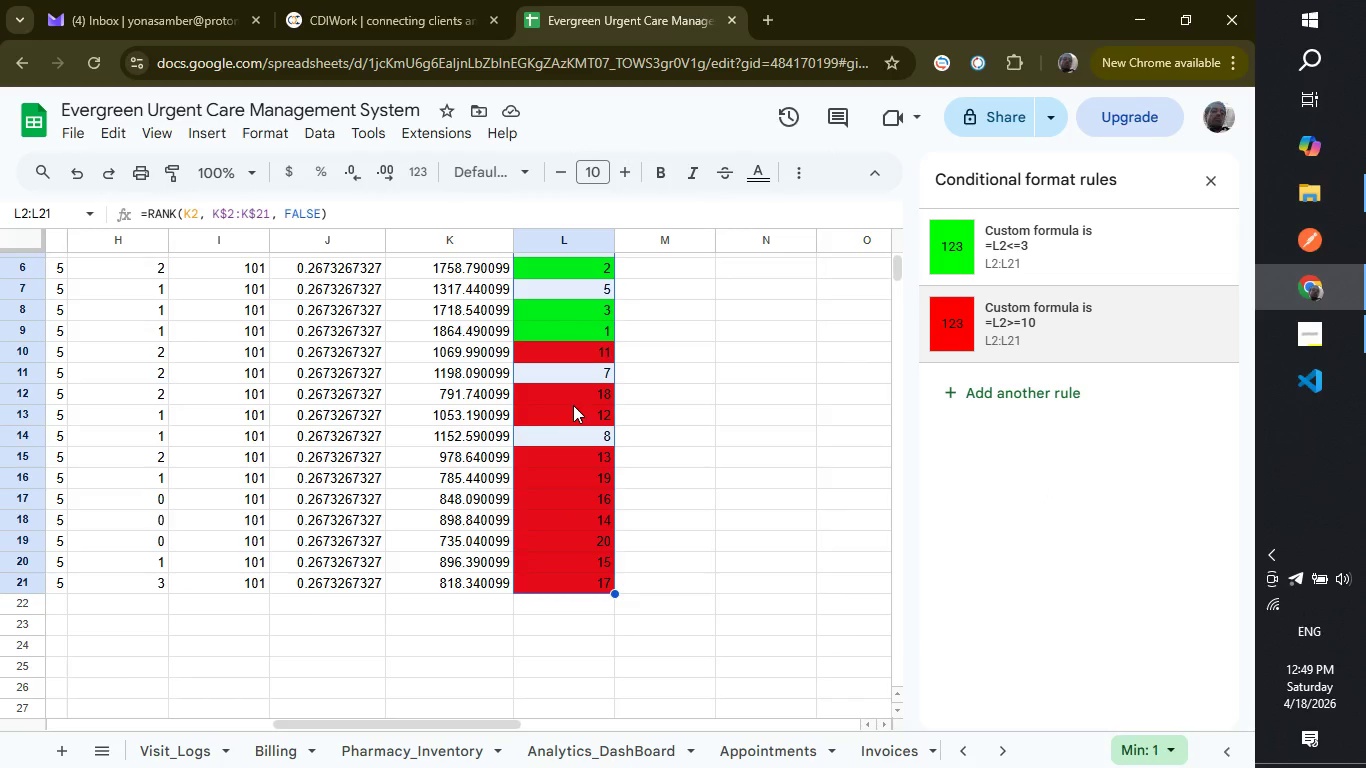 
scroll: coordinate [573, 405], scroll_direction: up, amount: 2.0
 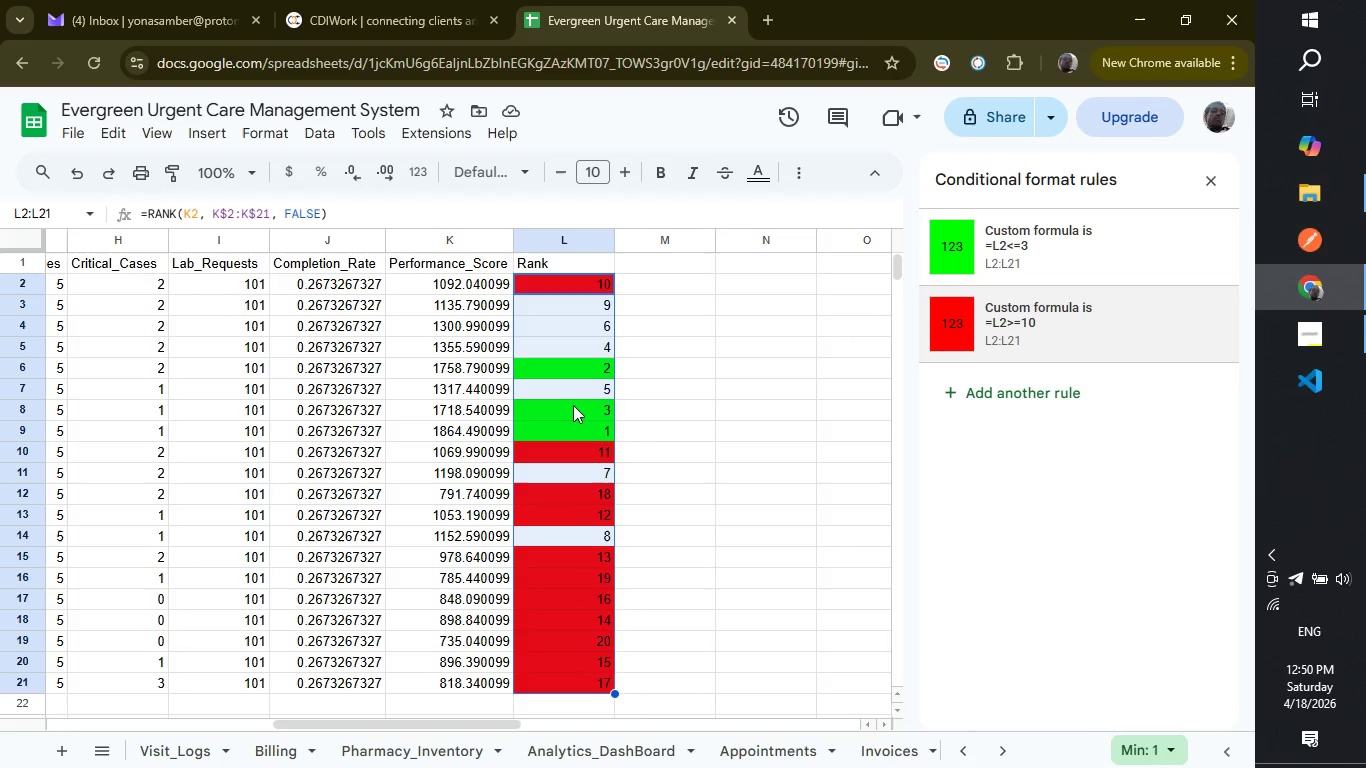 
wait(13.17)
 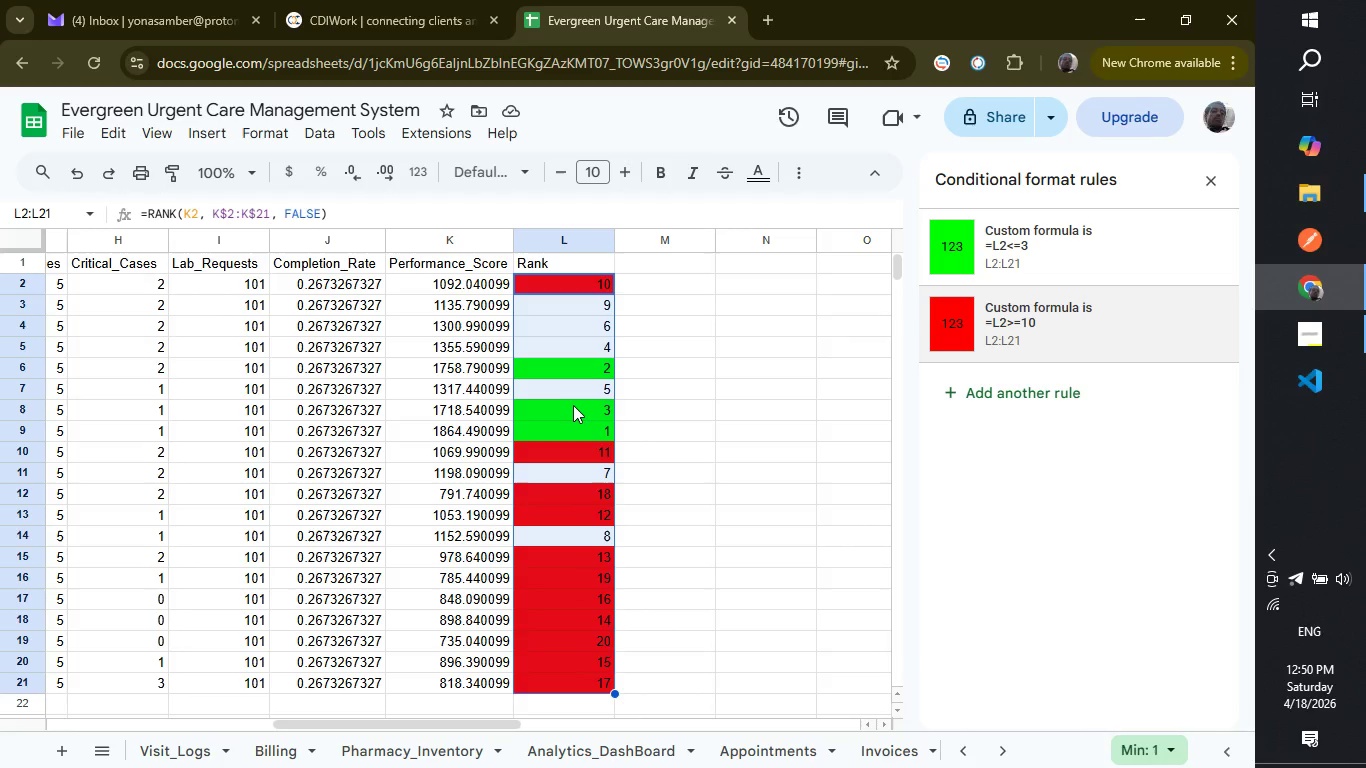 
scroll: coordinate [591, 450], scroll_direction: up, amount: 2.0
 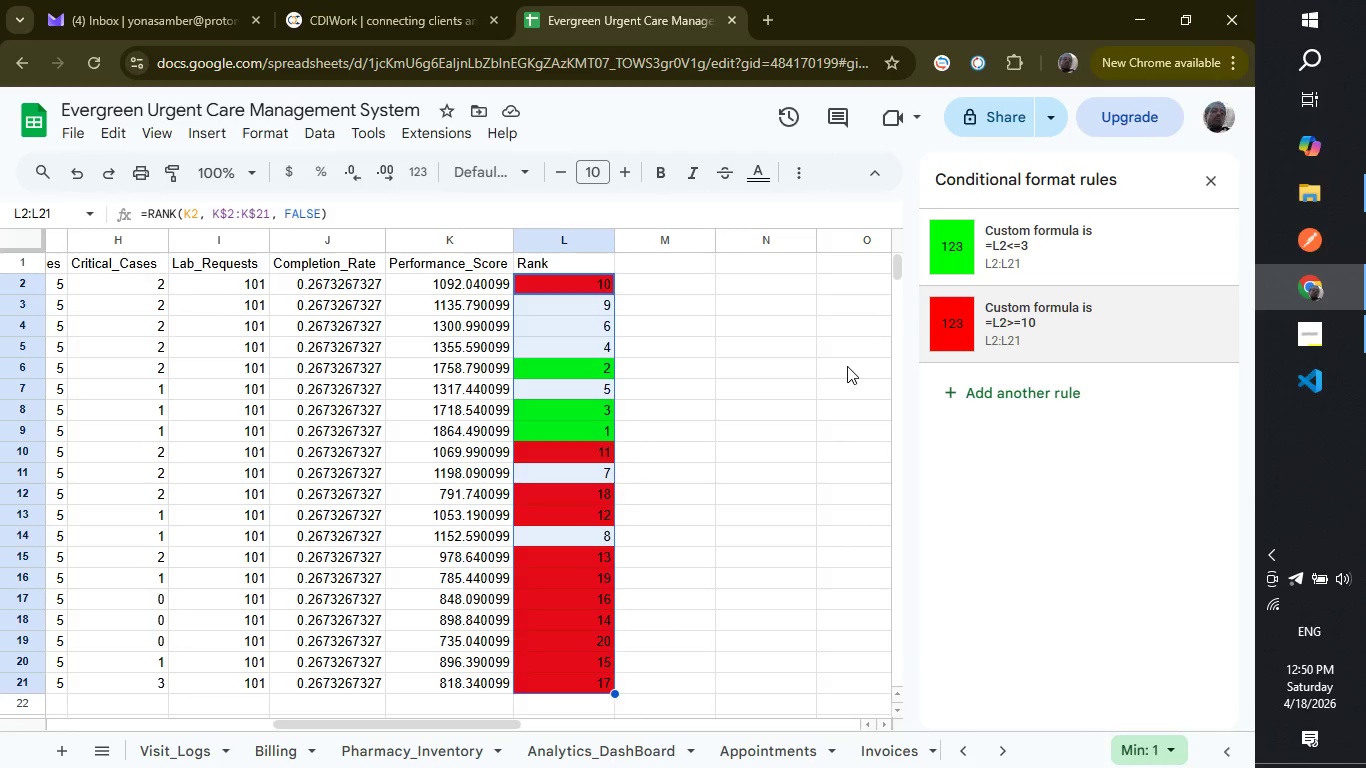 
wait(6.45)
 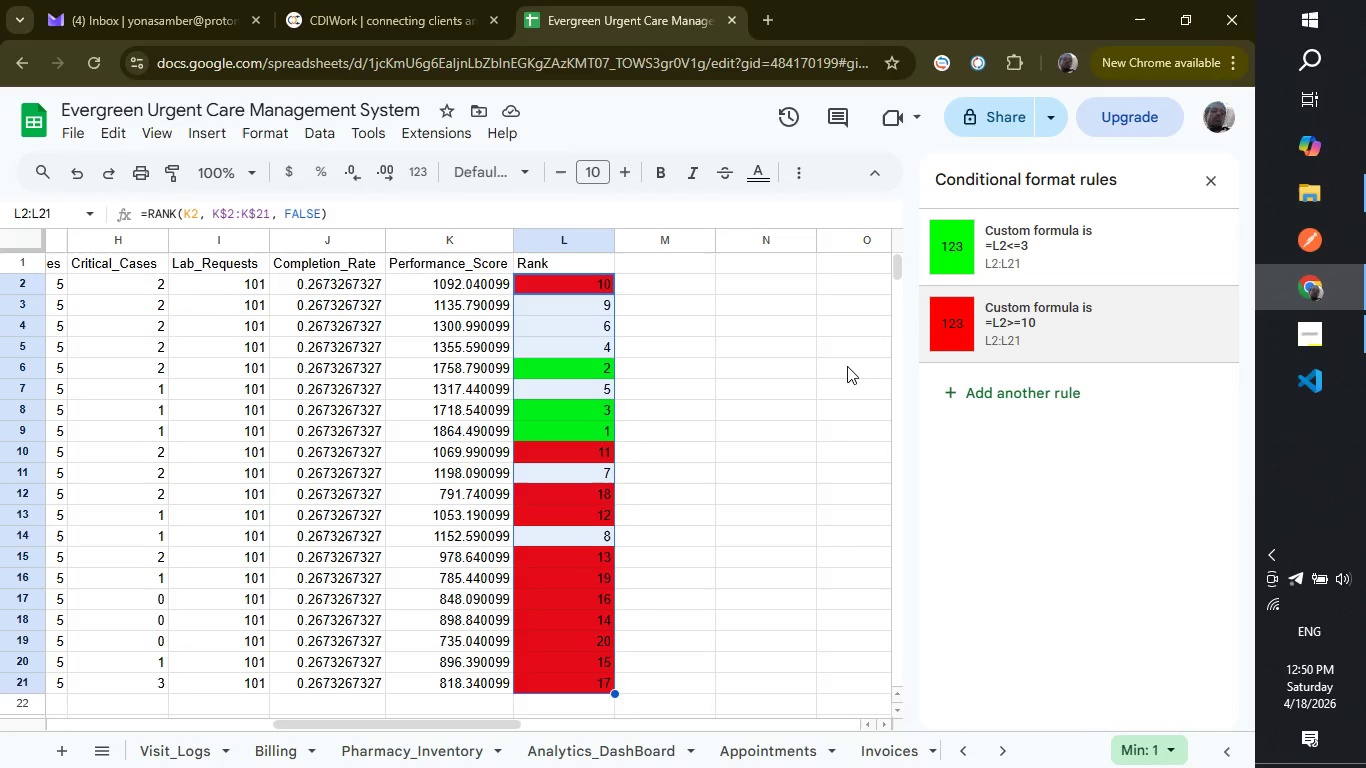 
left_click([756, 444])
 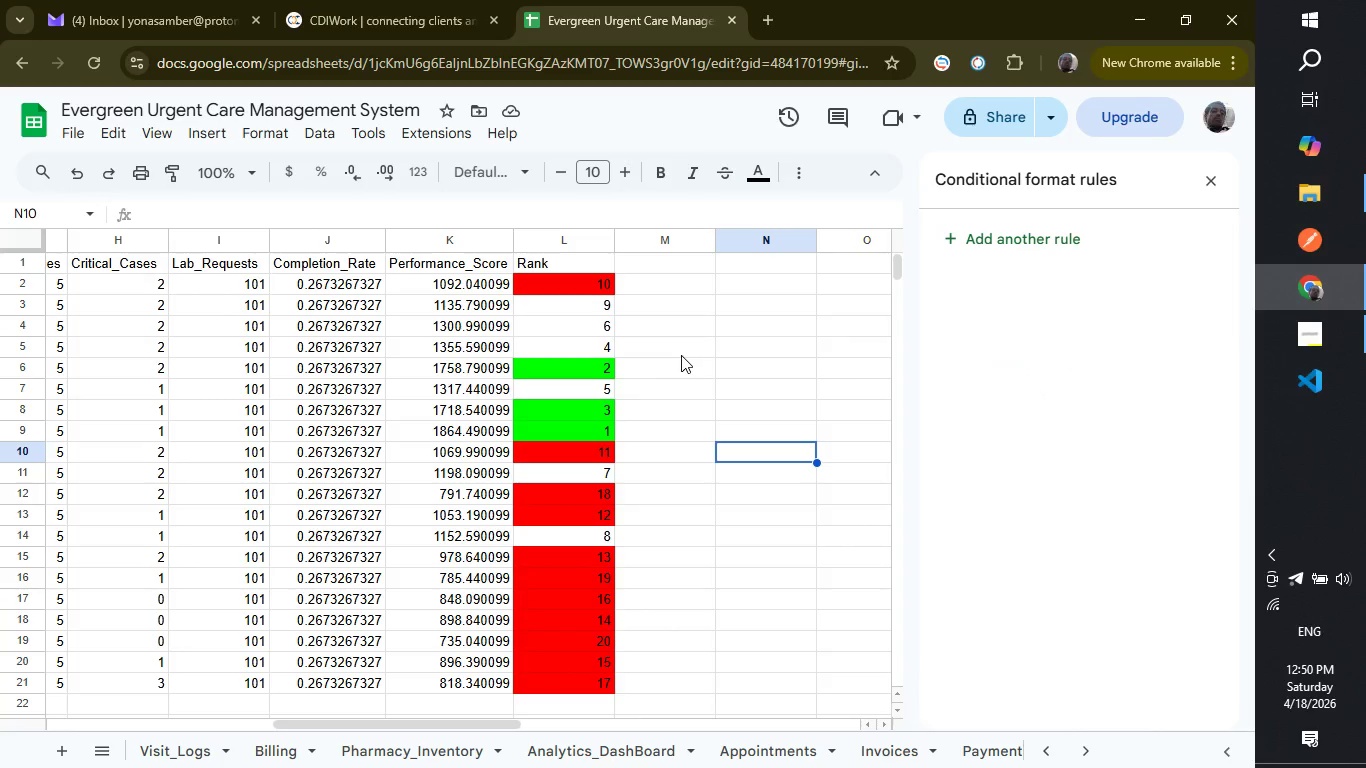 
left_click([681, 355])
 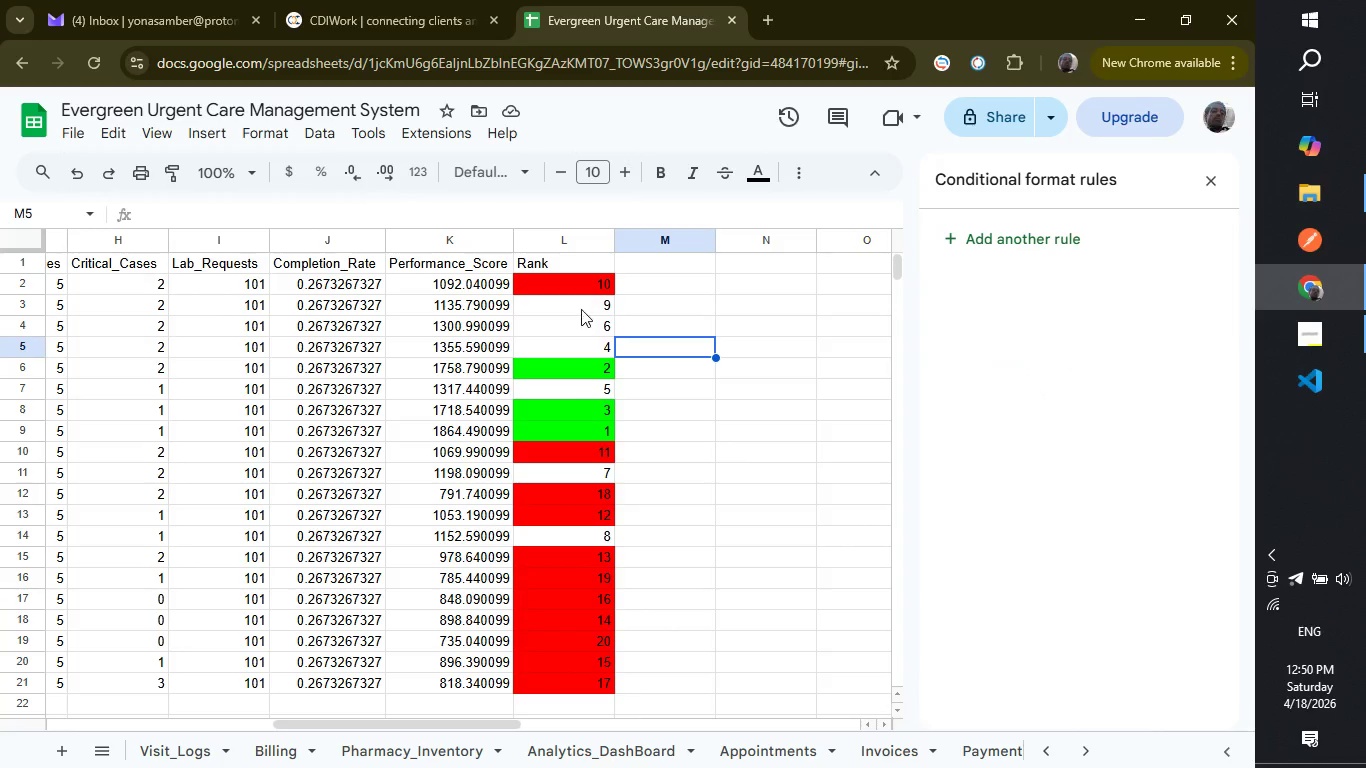 
left_click([581, 309])
 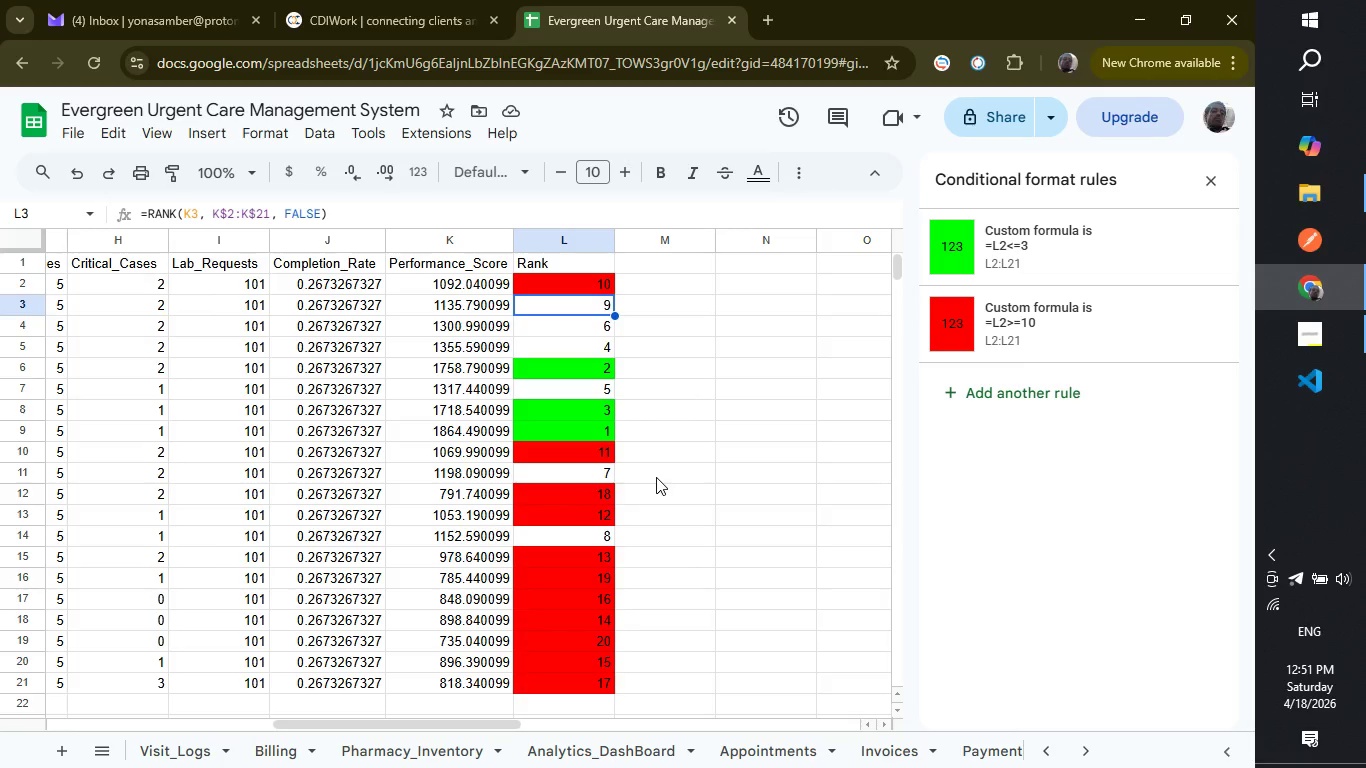 
wait(98.76)
 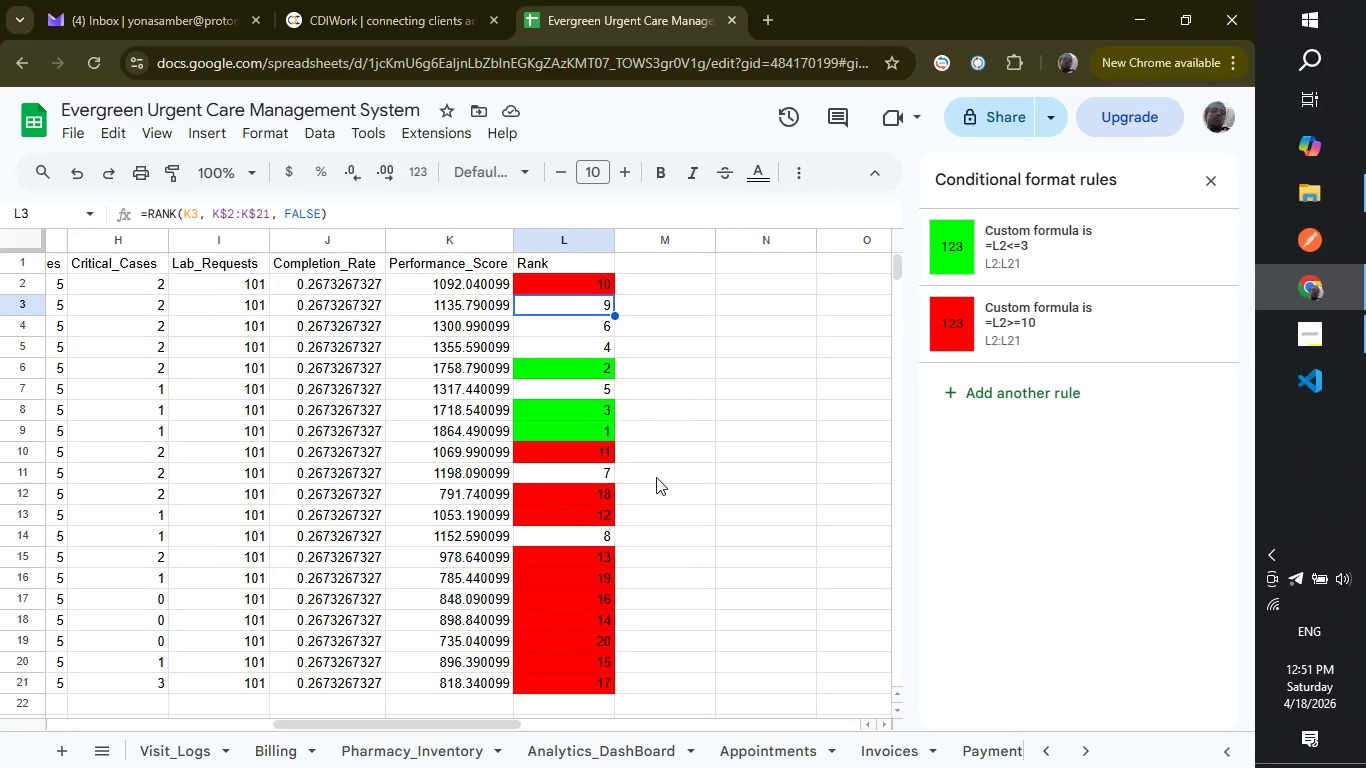 
scroll: coordinate [656, 497], scroll_direction: up, amount: 3.0
 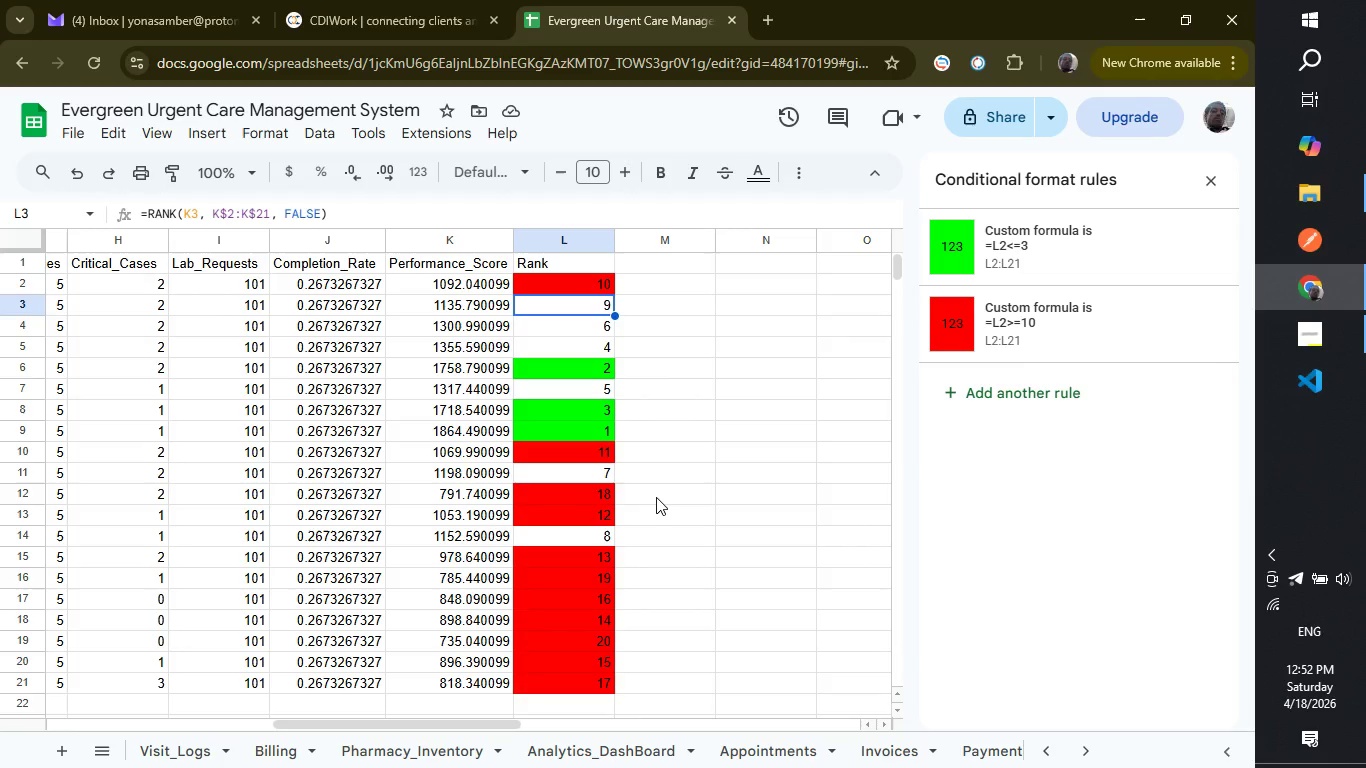 
wait(24.34)
 